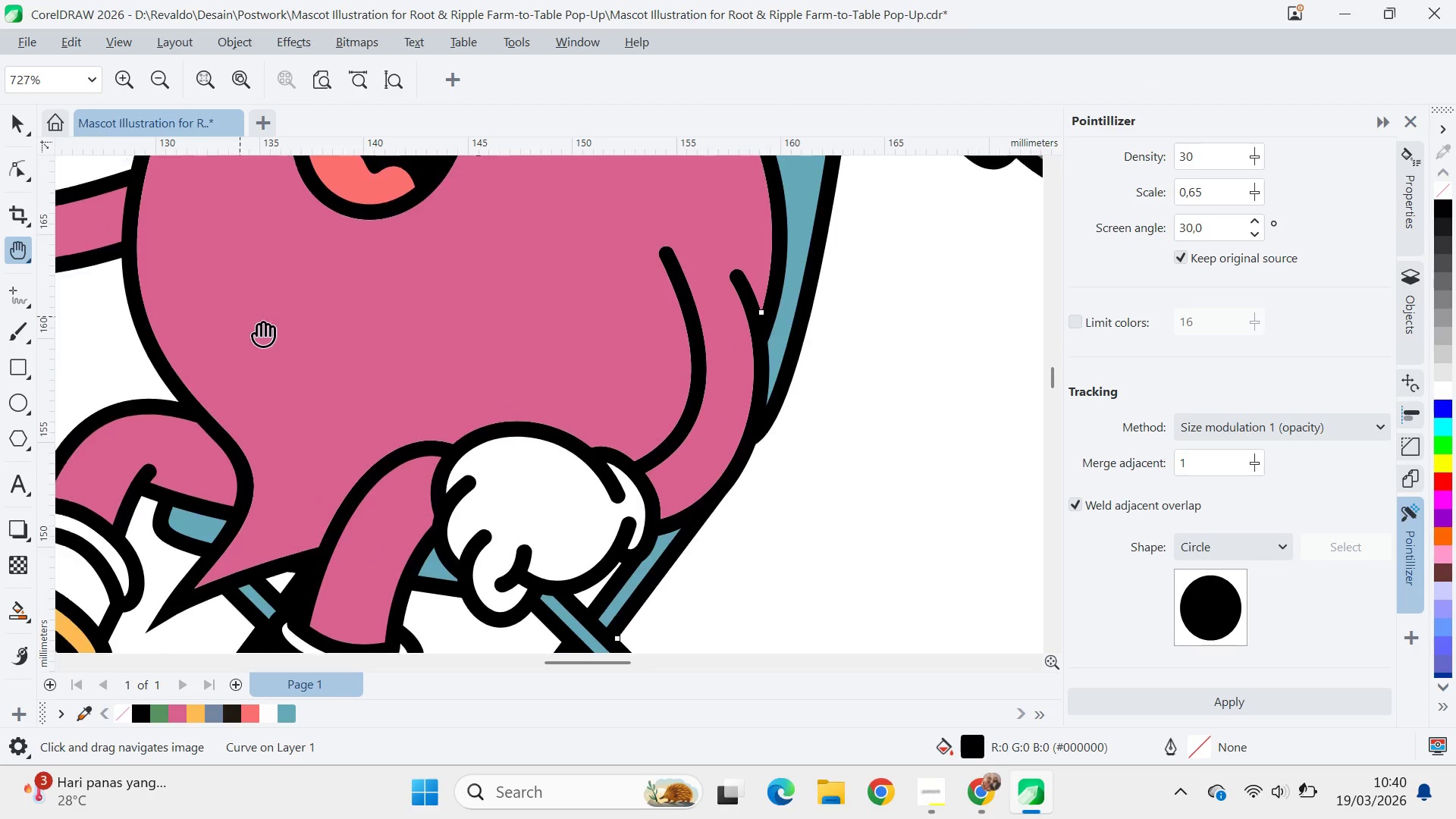 
left_click_drag(start_coordinate=[240, 312], to_coordinate=[435, 507])
 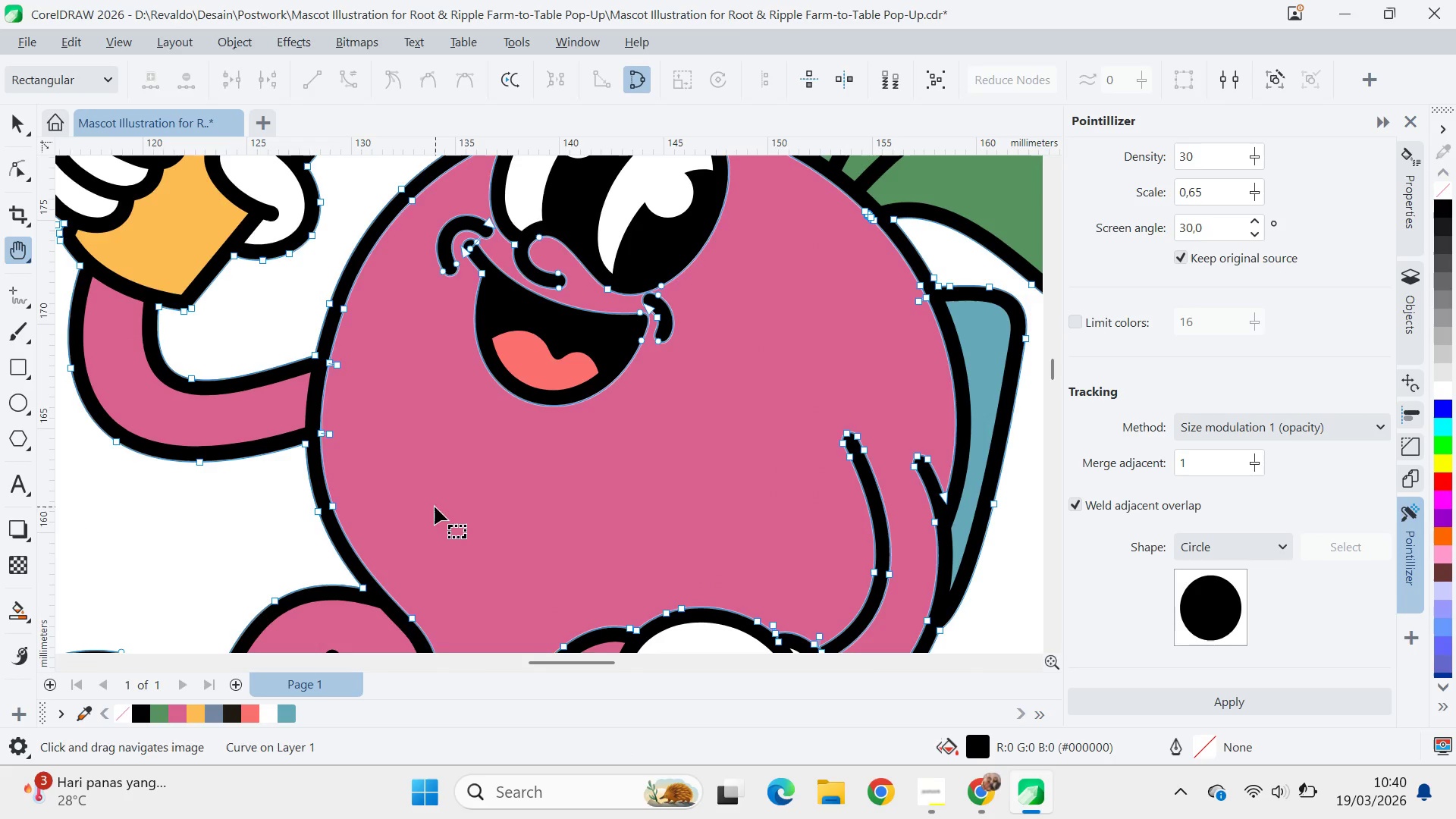 
type(aq)
 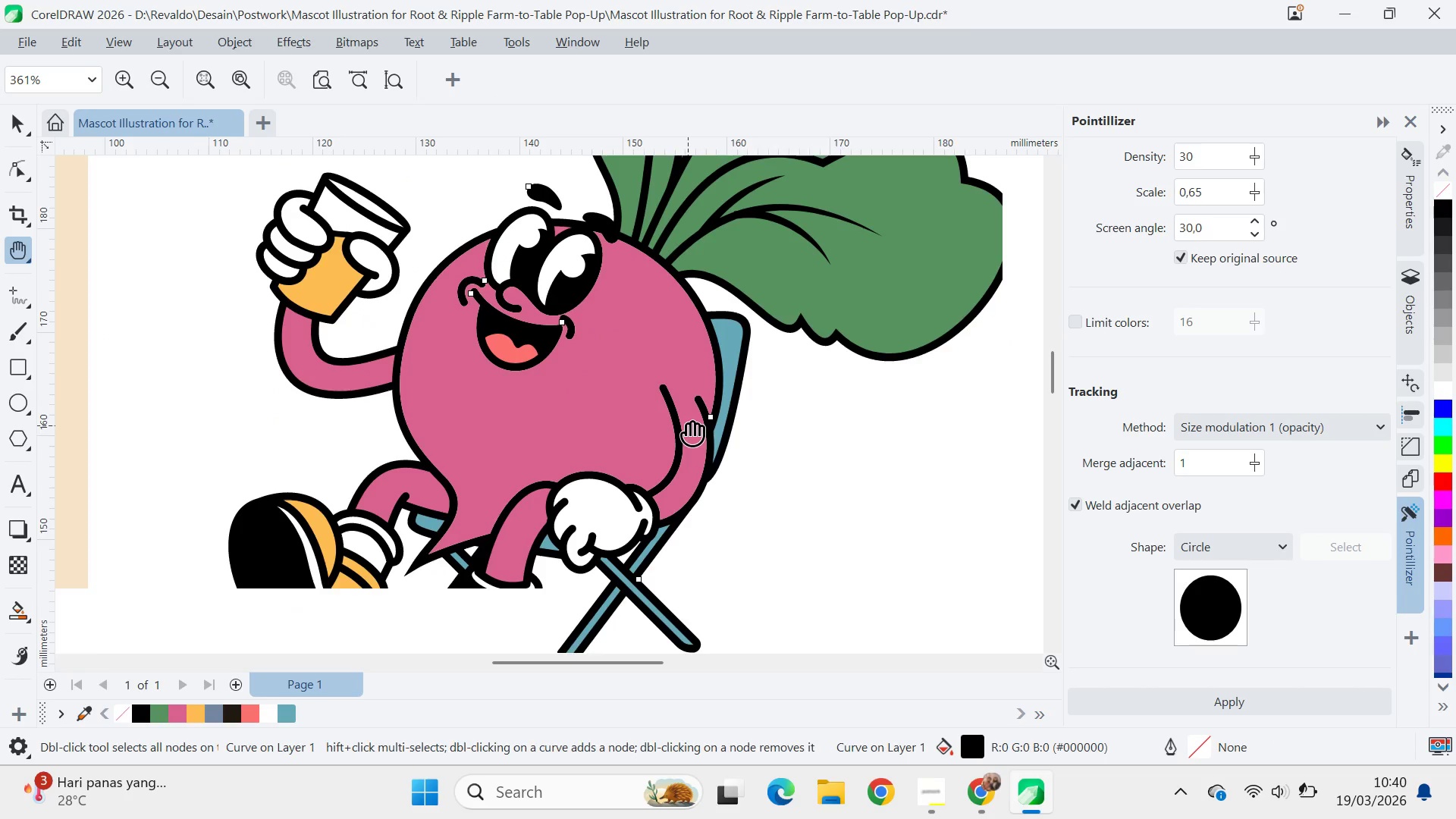 
left_click_drag(start_coordinate=[728, 490], to_coordinate=[696, 430])
 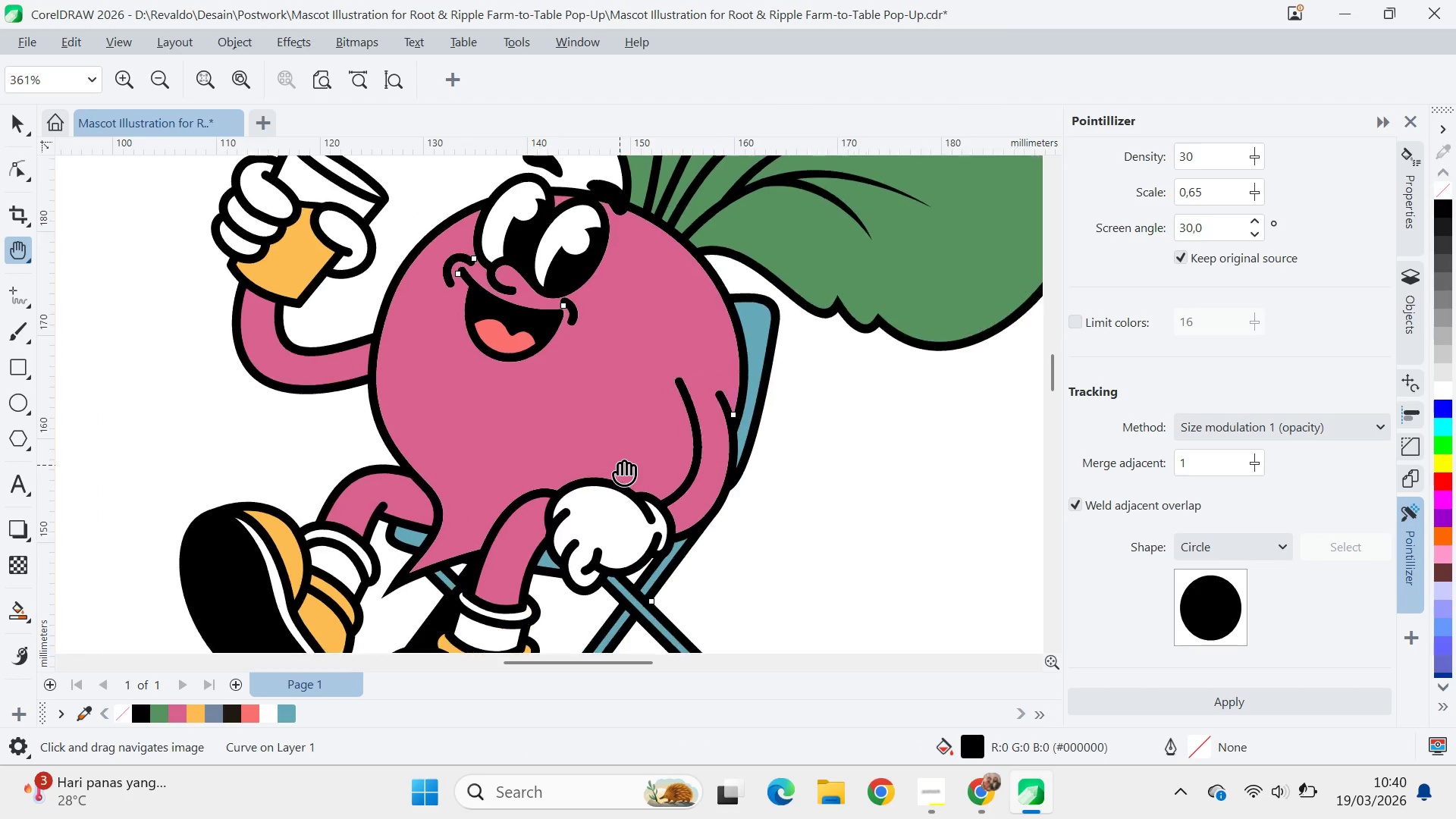 
scroll: coordinate [620, 463], scroll_direction: down, amount: 5.0
 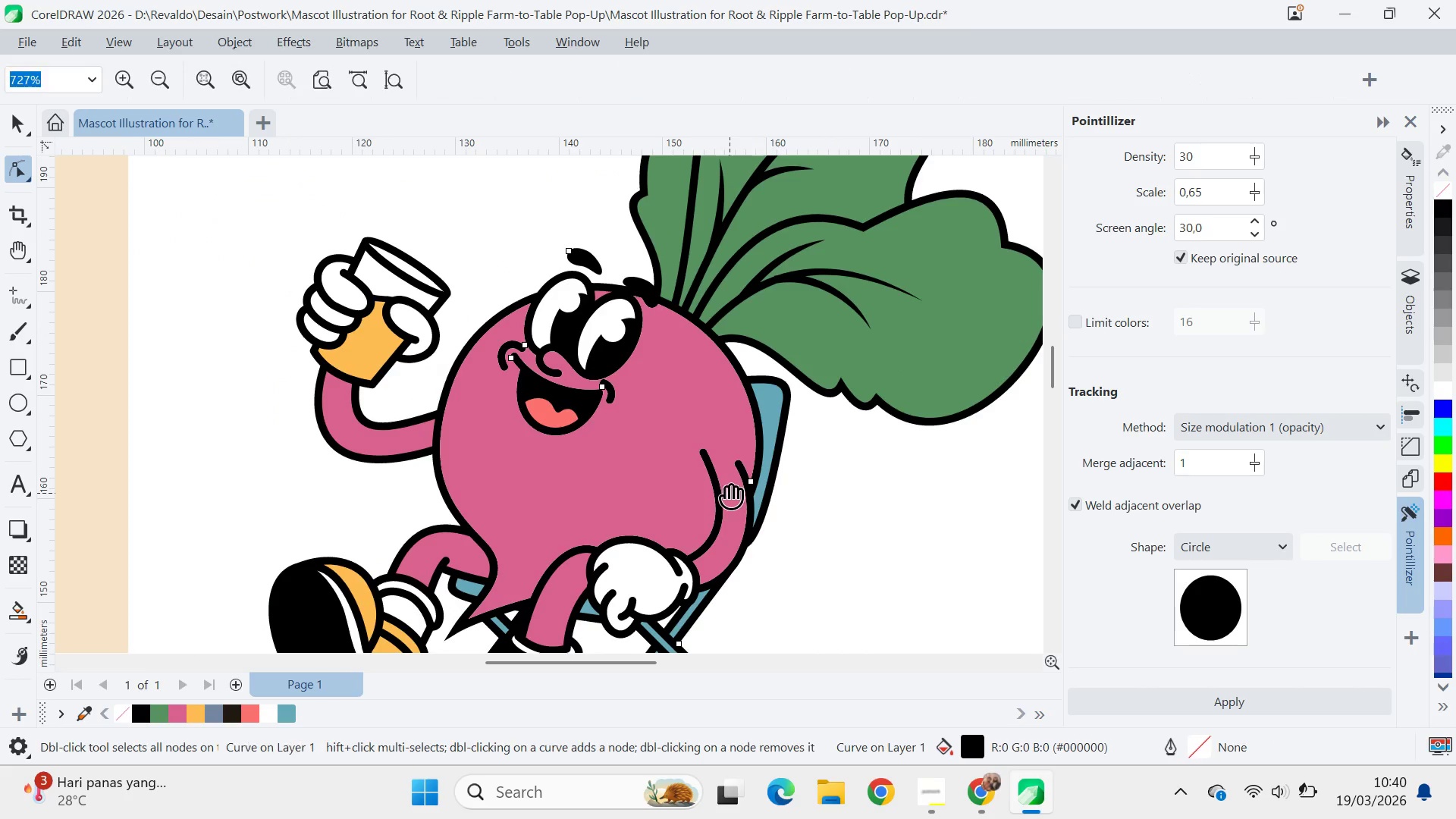 
scroll: coordinate [620, 465], scroll_direction: up, amount: 2.0
 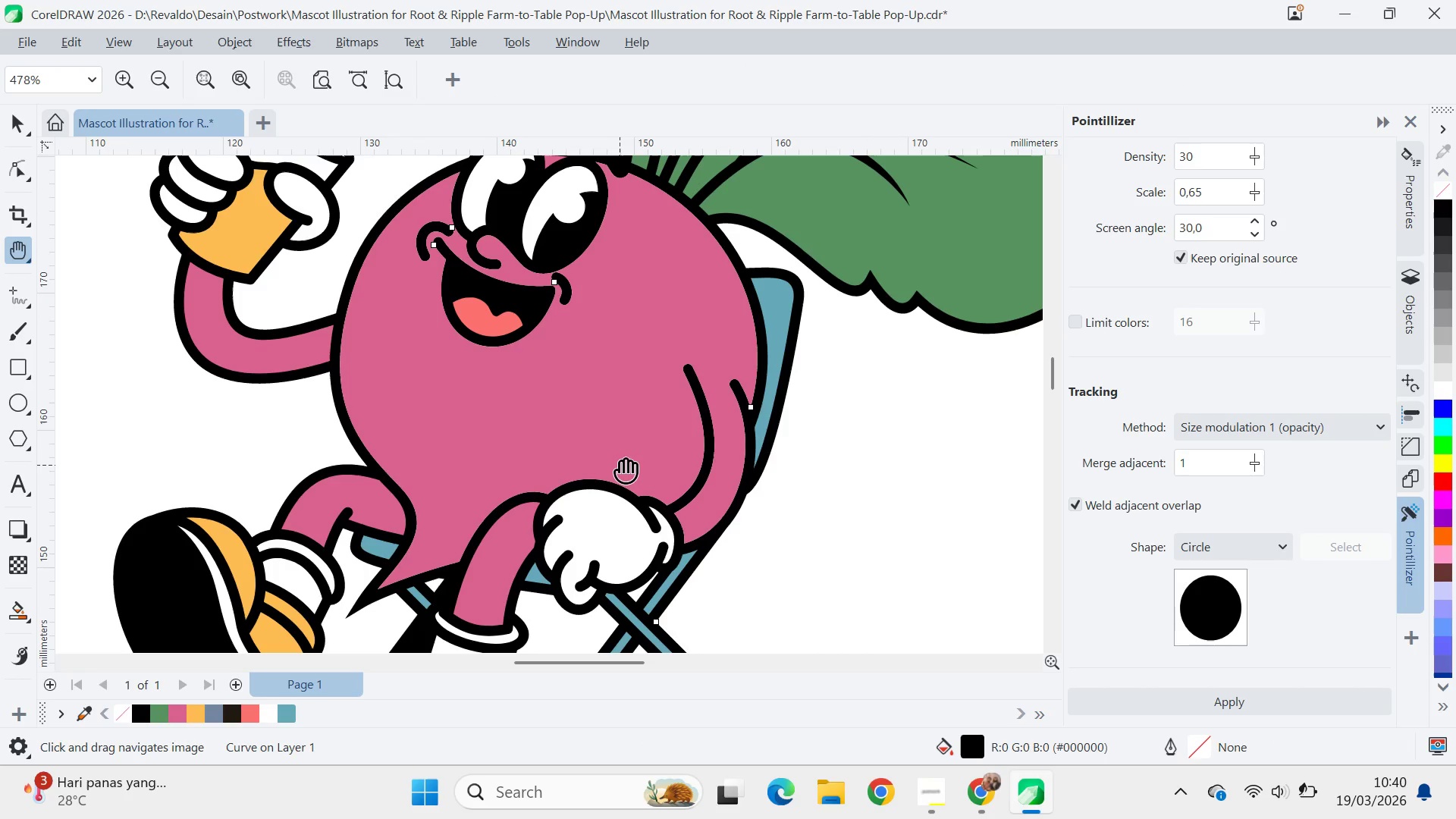 
key(Q)
 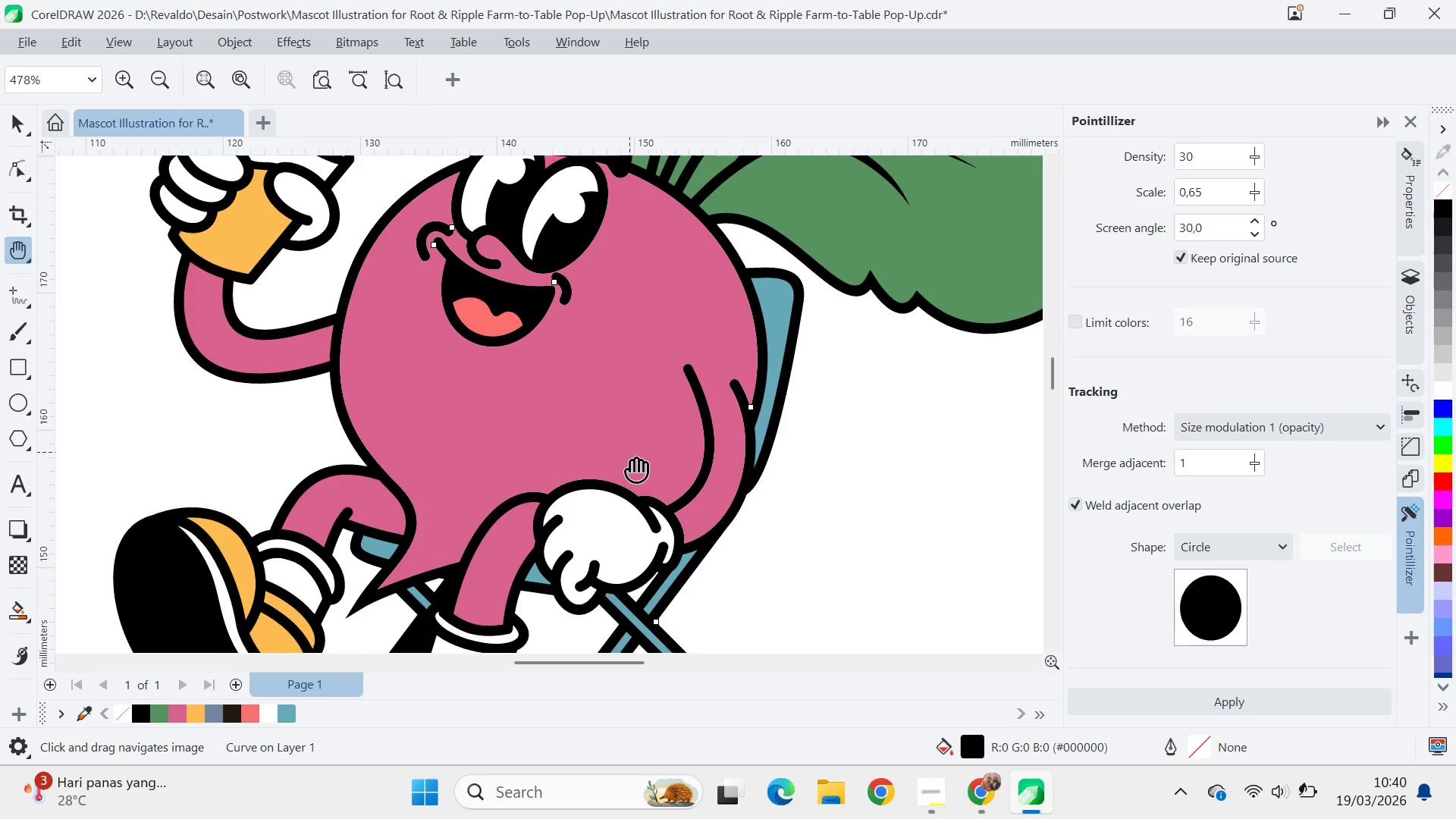 
left_click_drag(start_coordinate=[629, 452], to_coordinate=[628, 475])
 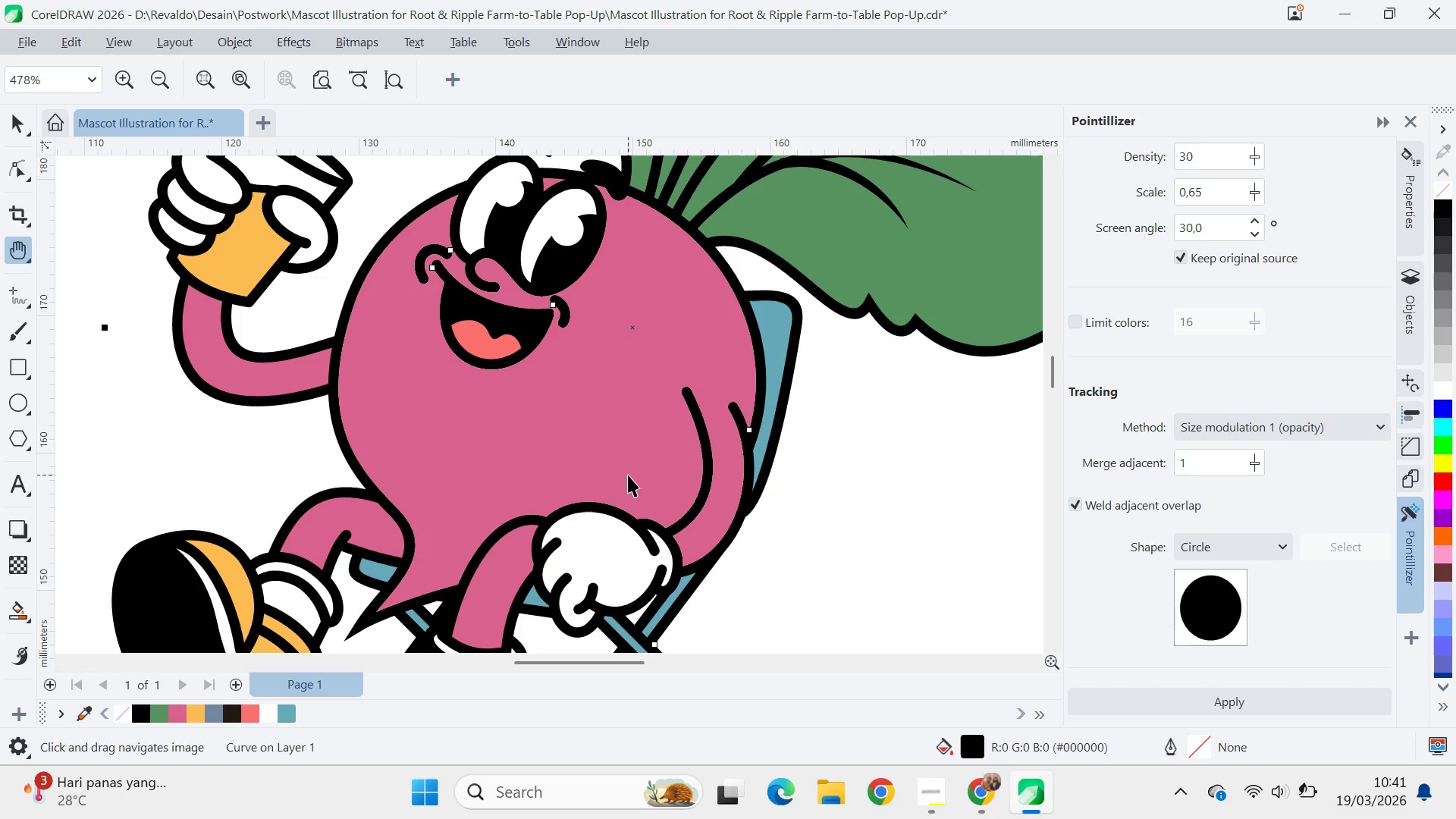 
key(V)
 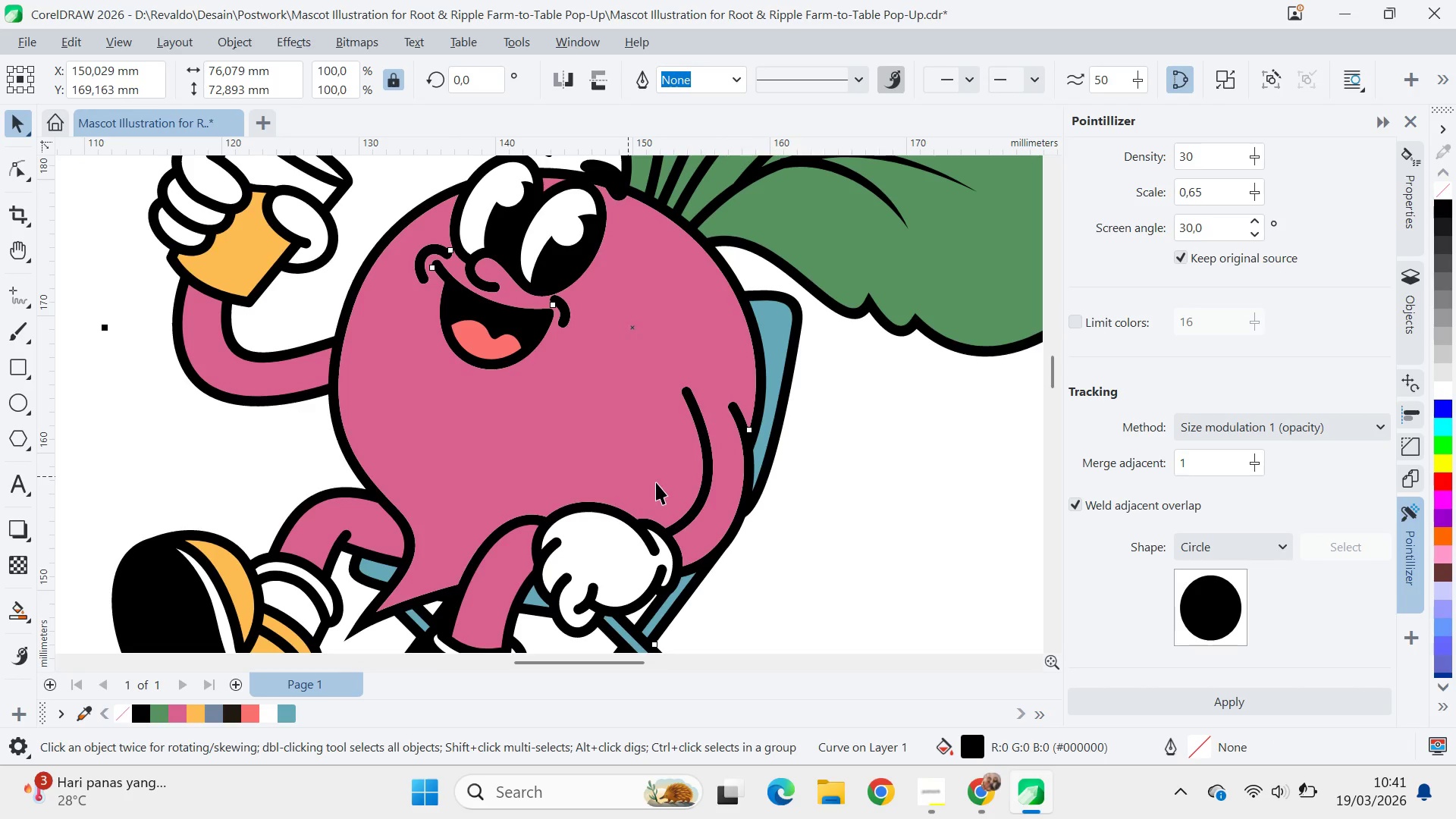 
key(A)
 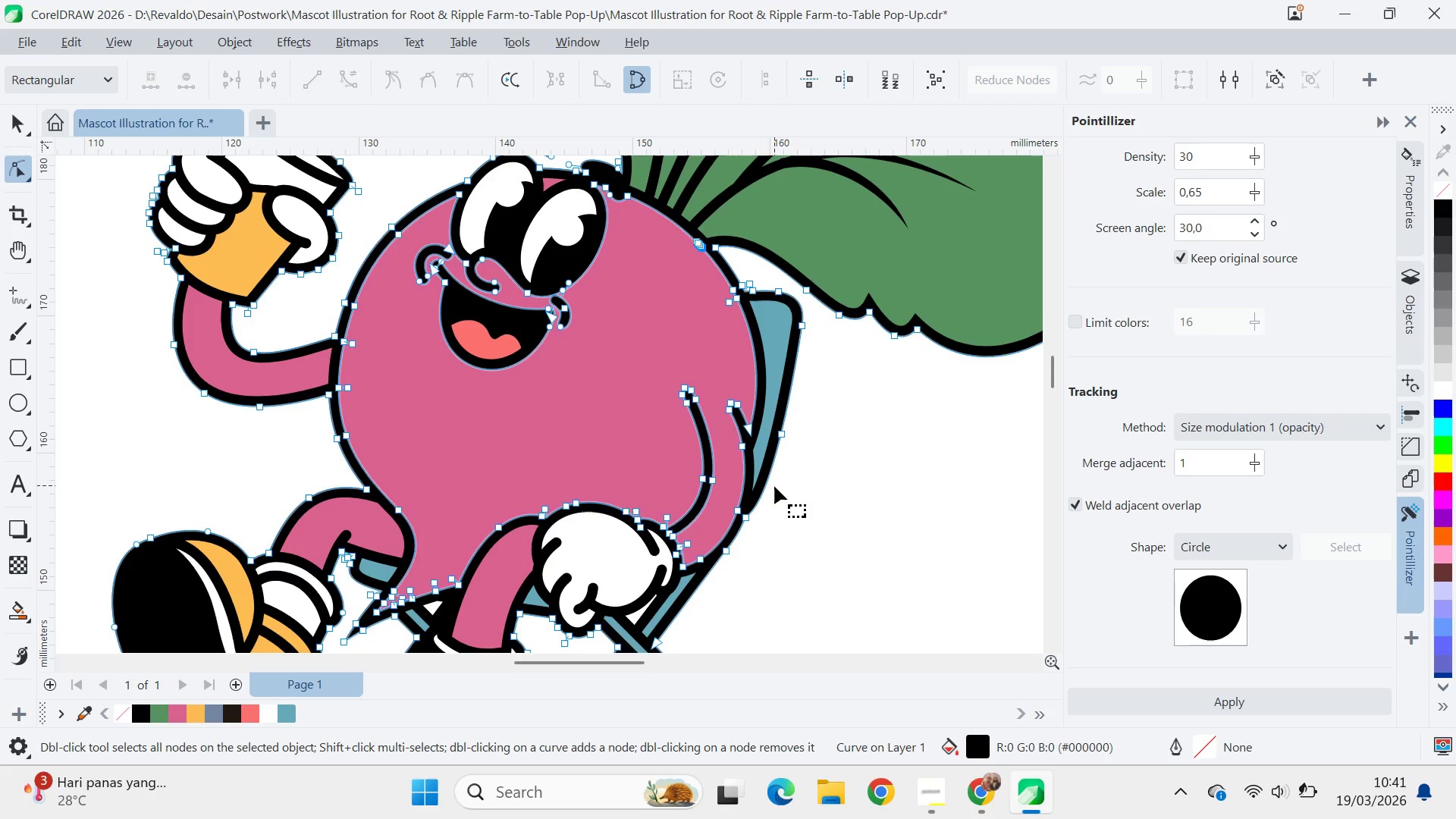 
hold_key(key=AltLeft, duration=1.52)
left_click_drag(start_coordinate=[767, 420], to_coordinate=[766, 362])
 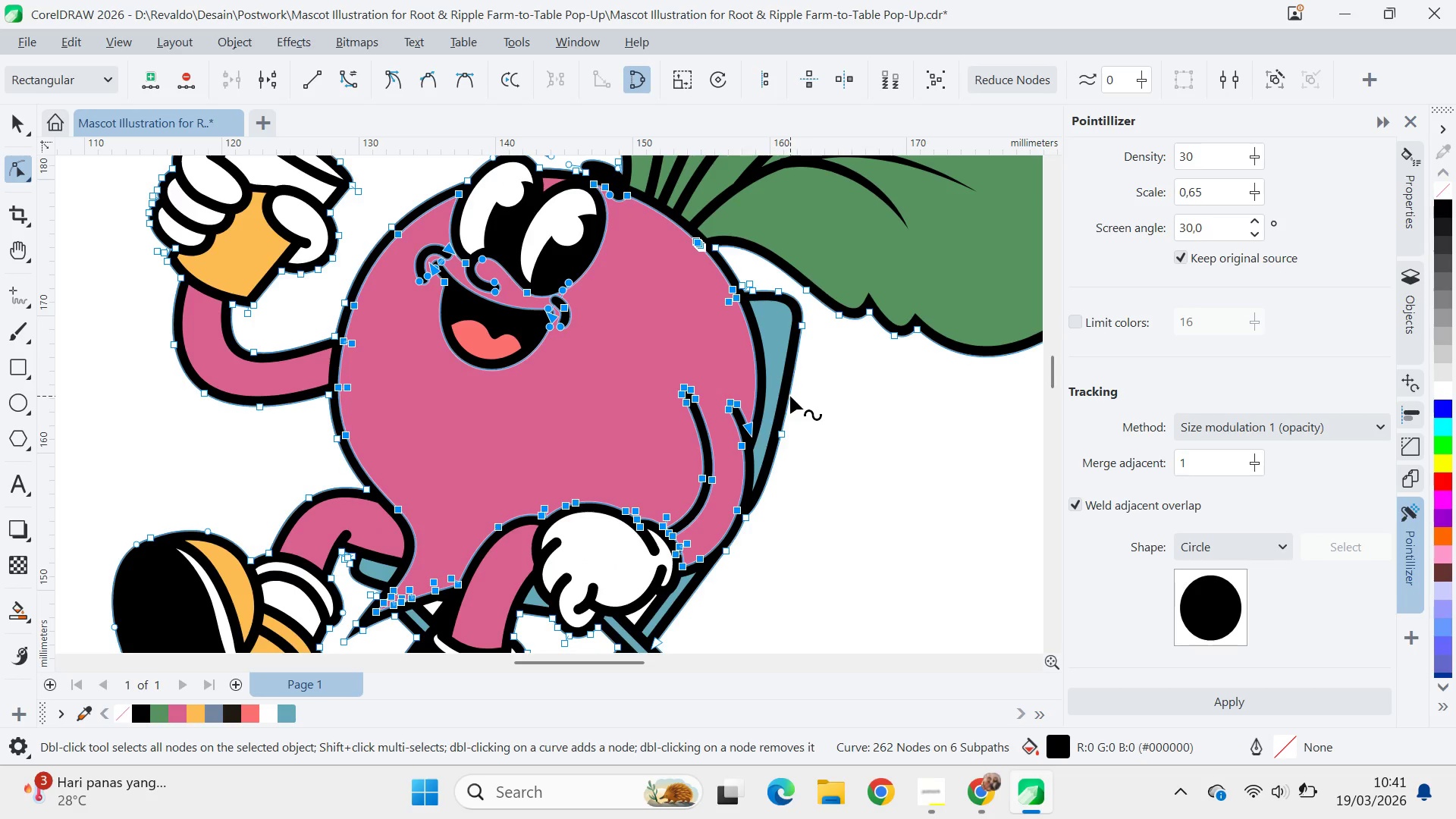 
hold_key(key=AltLeft, duration=1.51)
 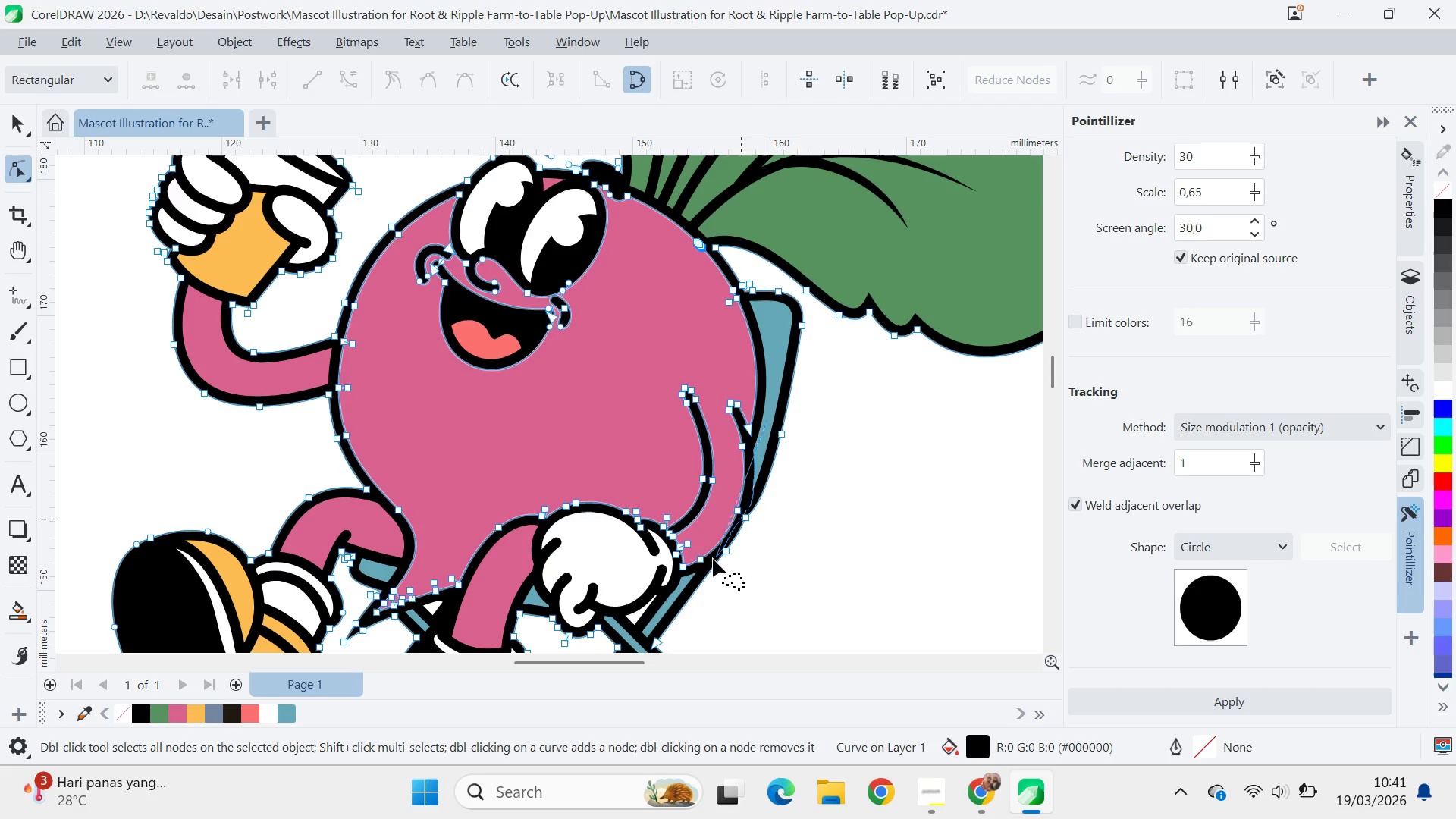 
hold_key(key=AltLeft, duration=1.5)
 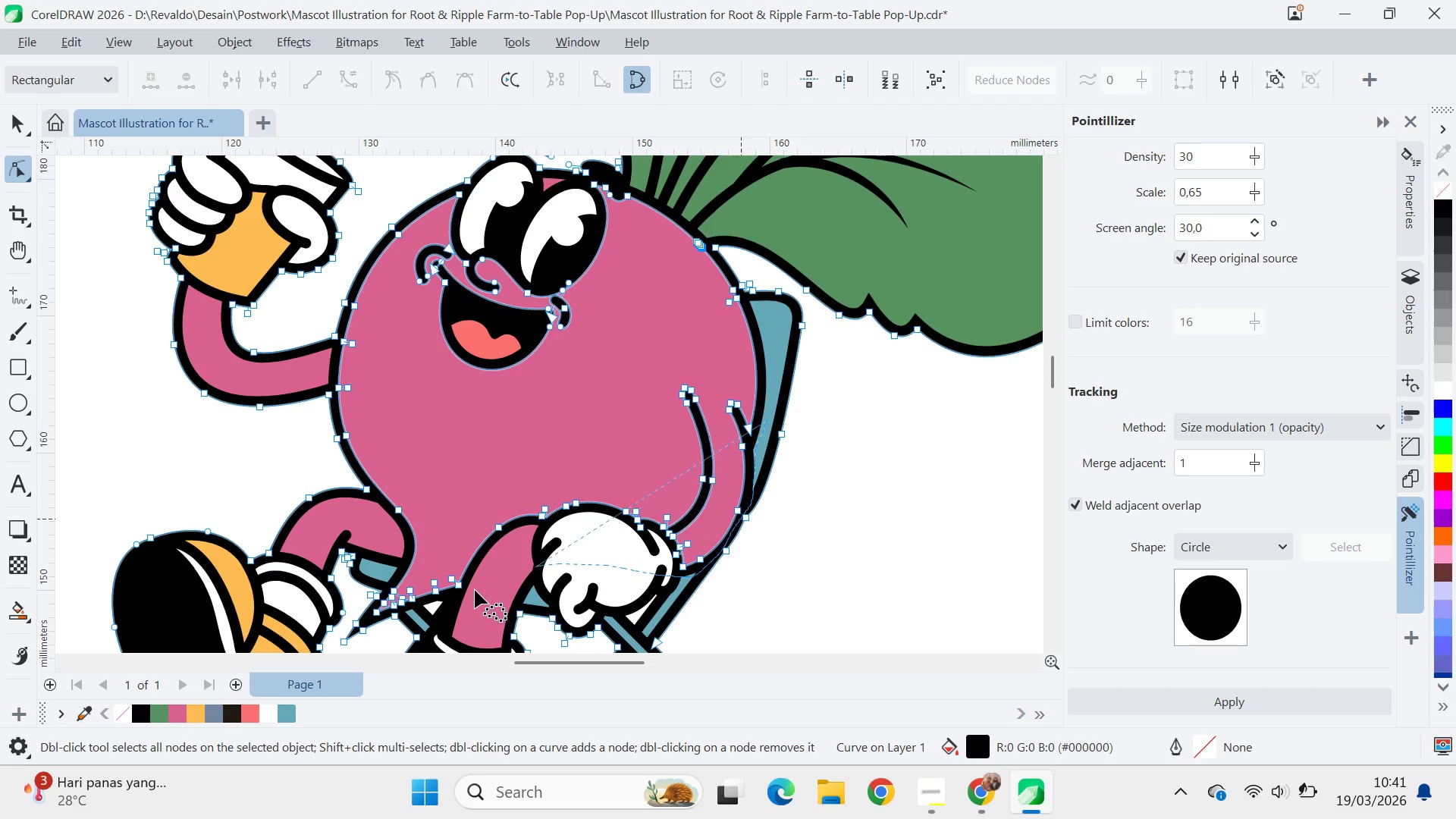 
hold_key(key=AltLeft, duration=1.52)
 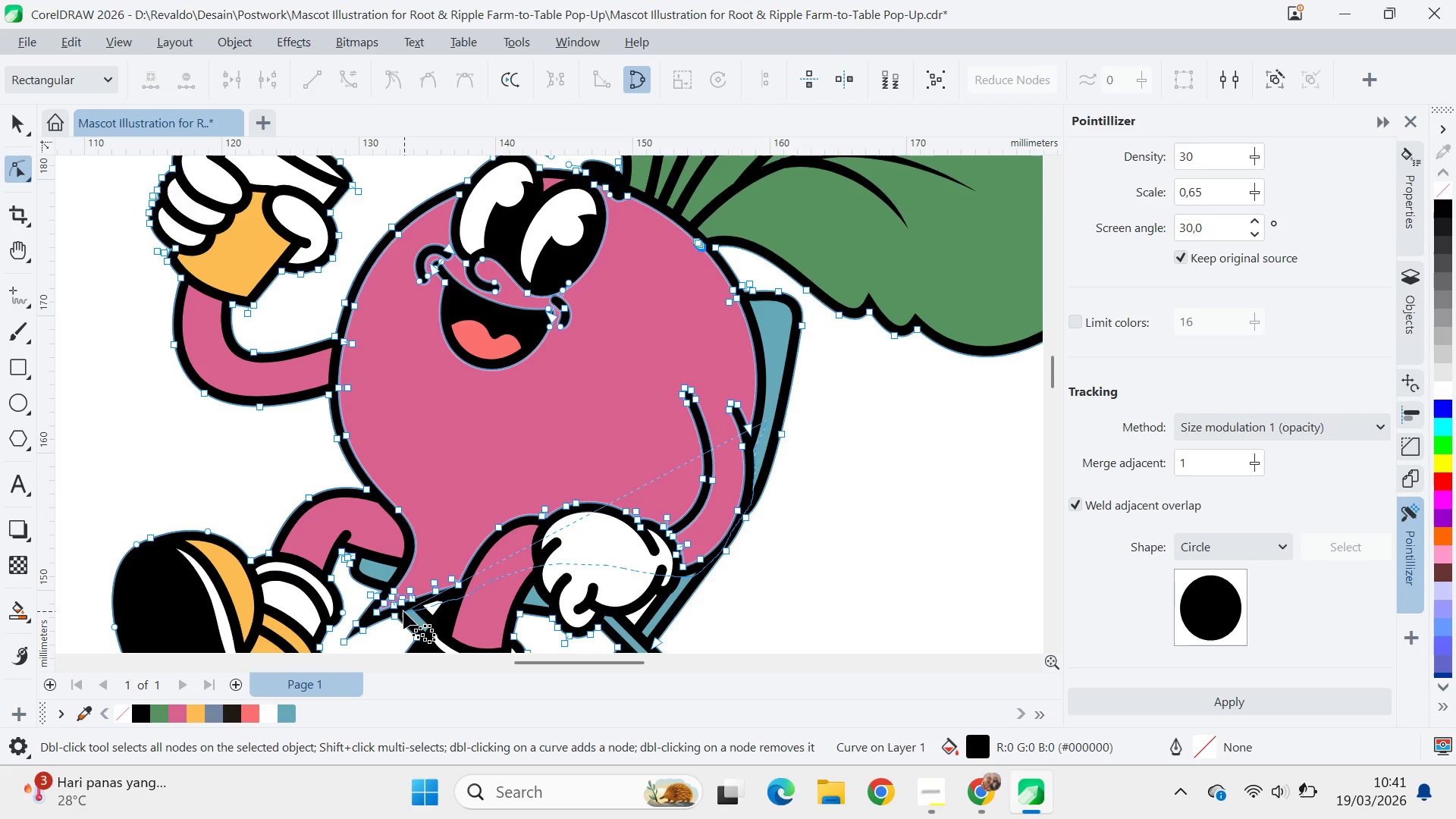 
hold_key(key=AltLeft, duration=1.51)
 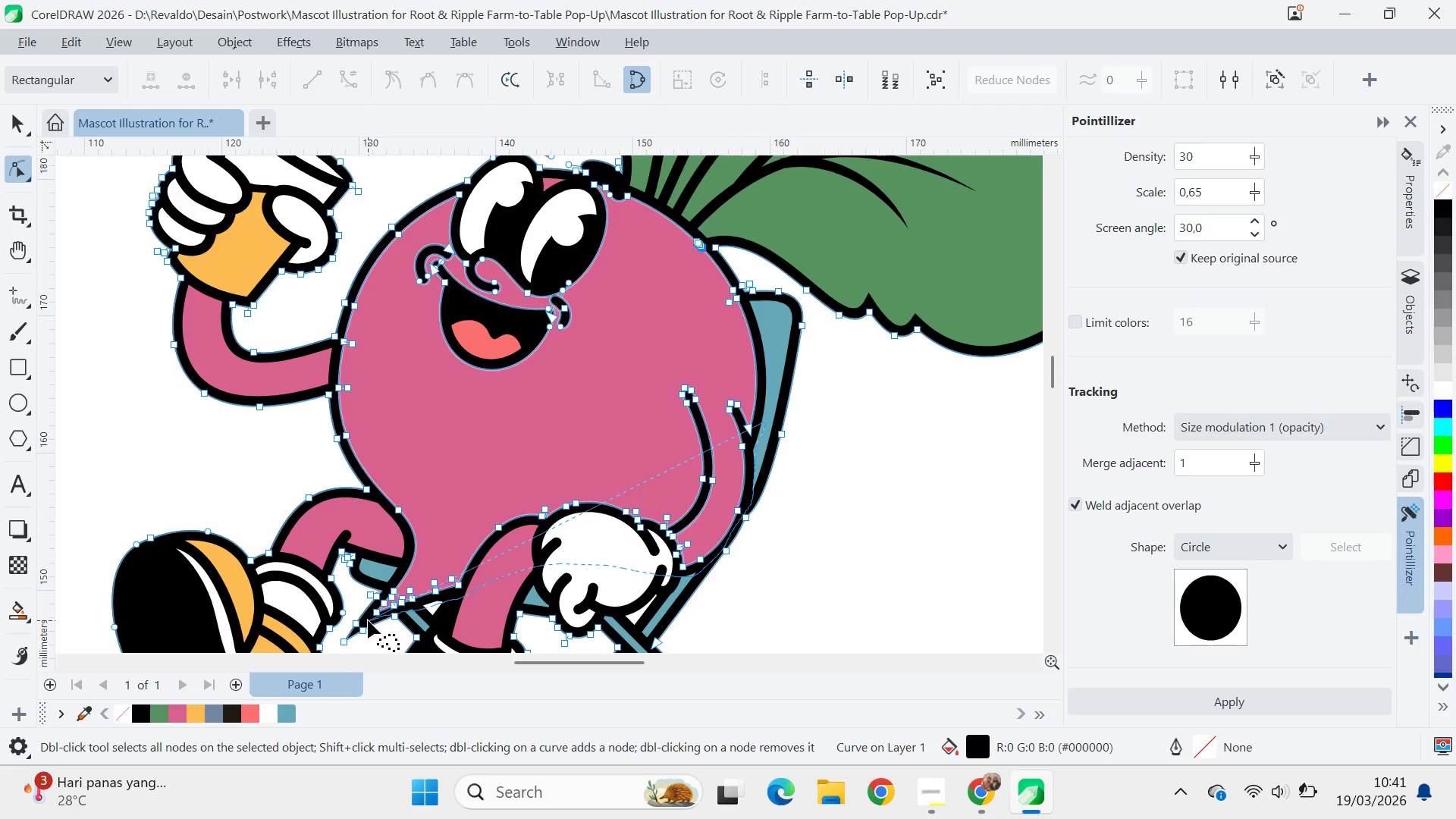 
hold_key(key=AltLeft, duration=1.5)
 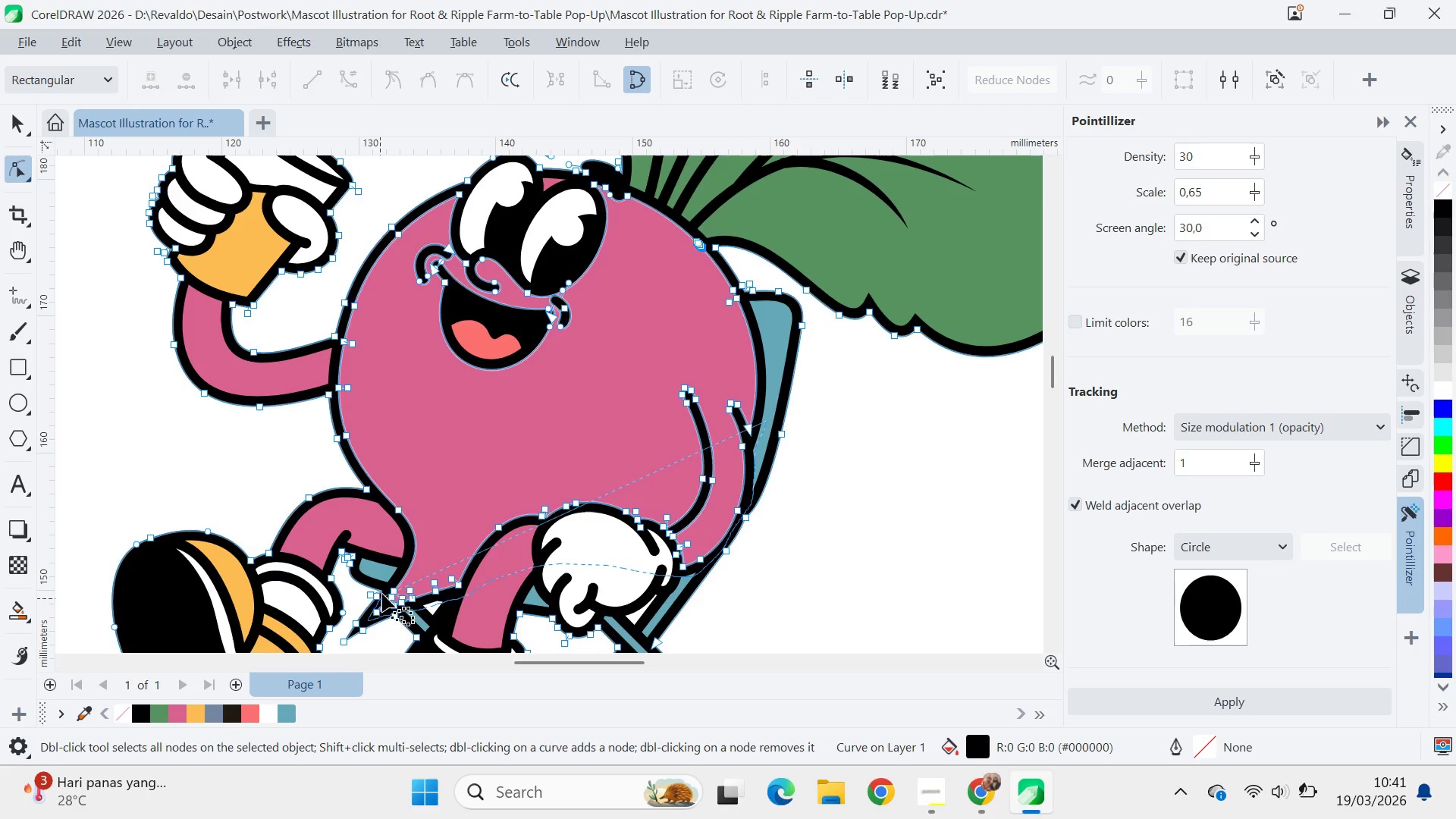 
hold_key(key=AltLeft, duration=1.52)
 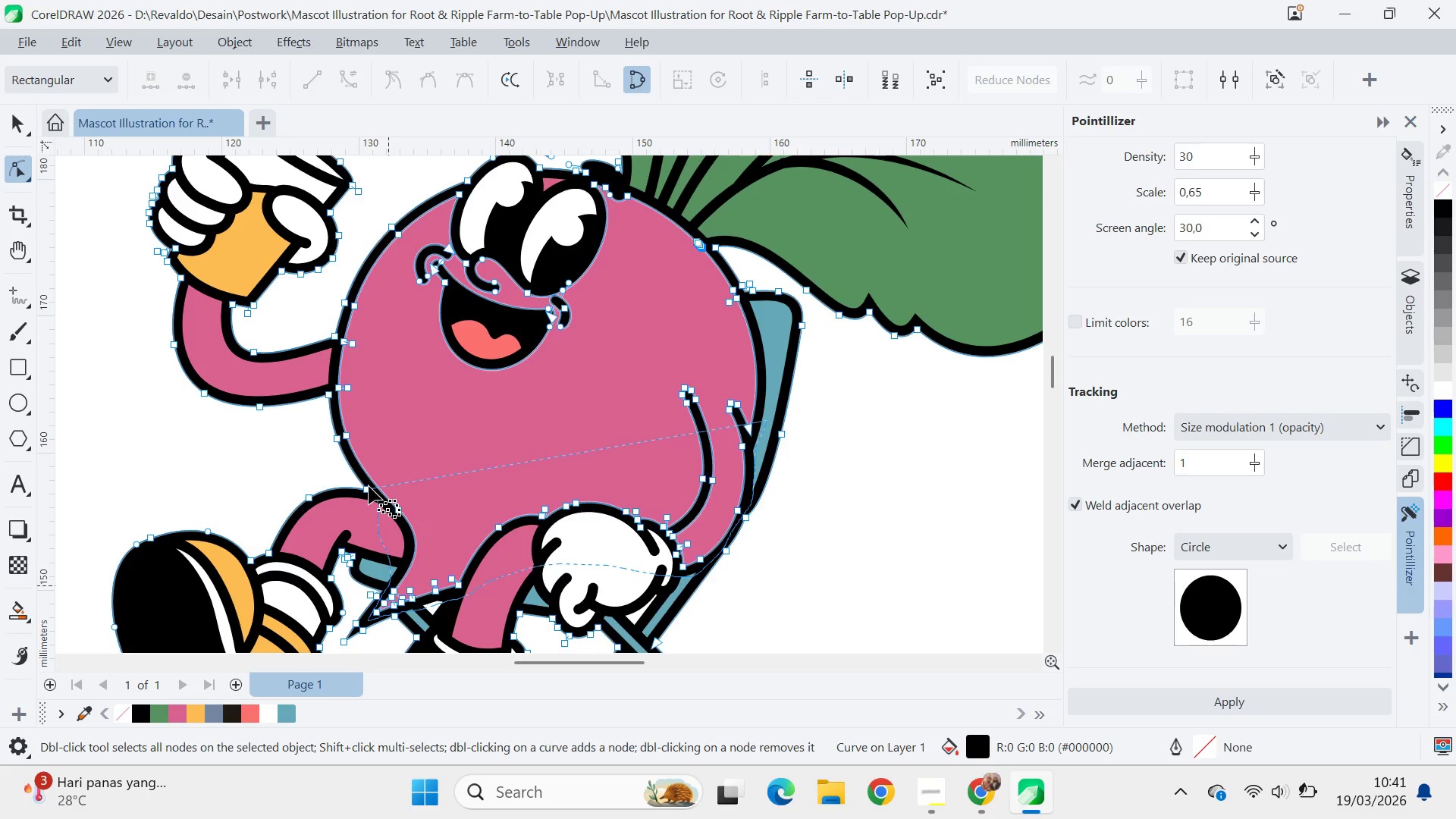 
hold_key(key=AltLeft, duration=1.52)
 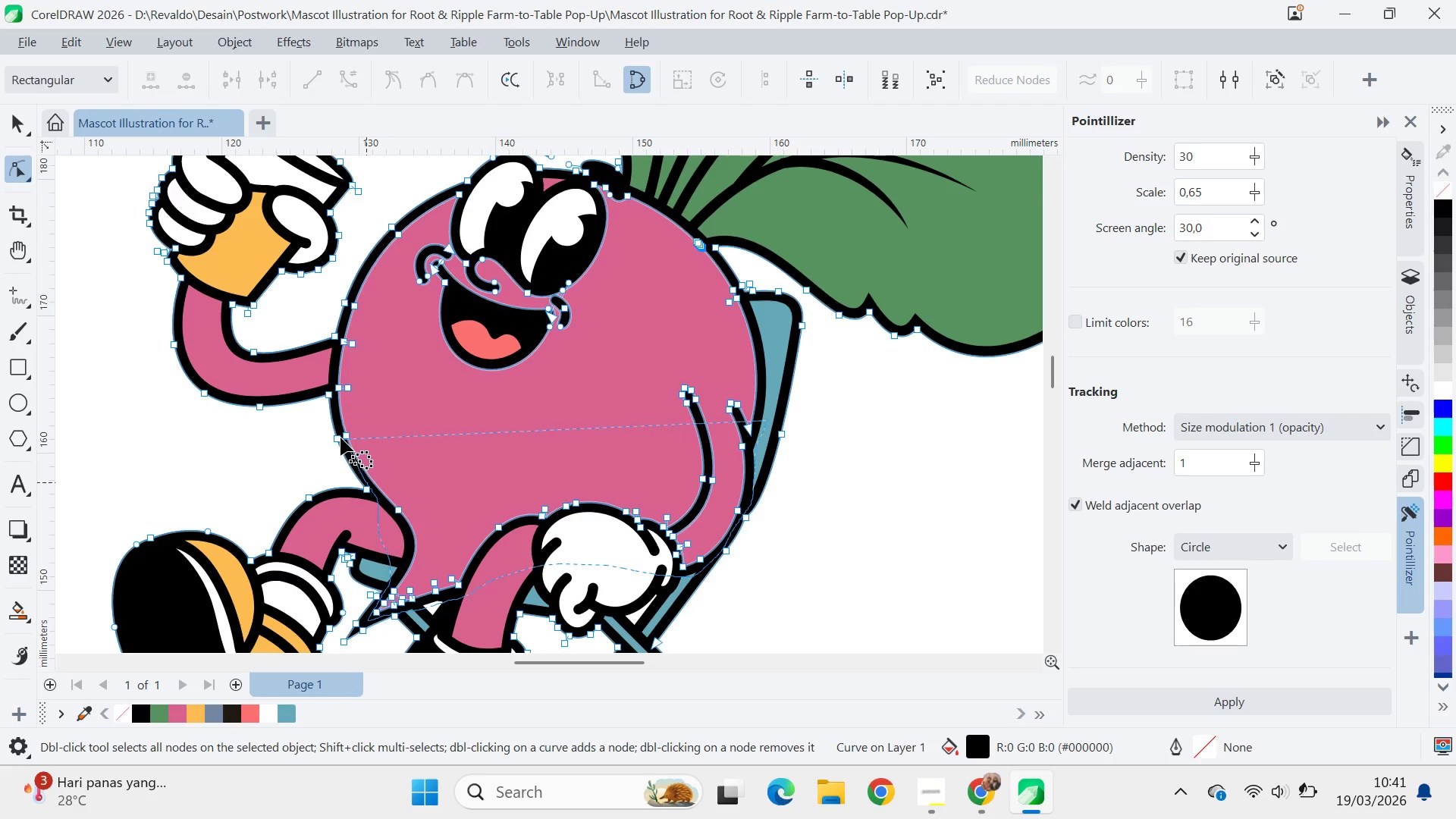 
hold_key(key=AltLeft, duration=1.5)
 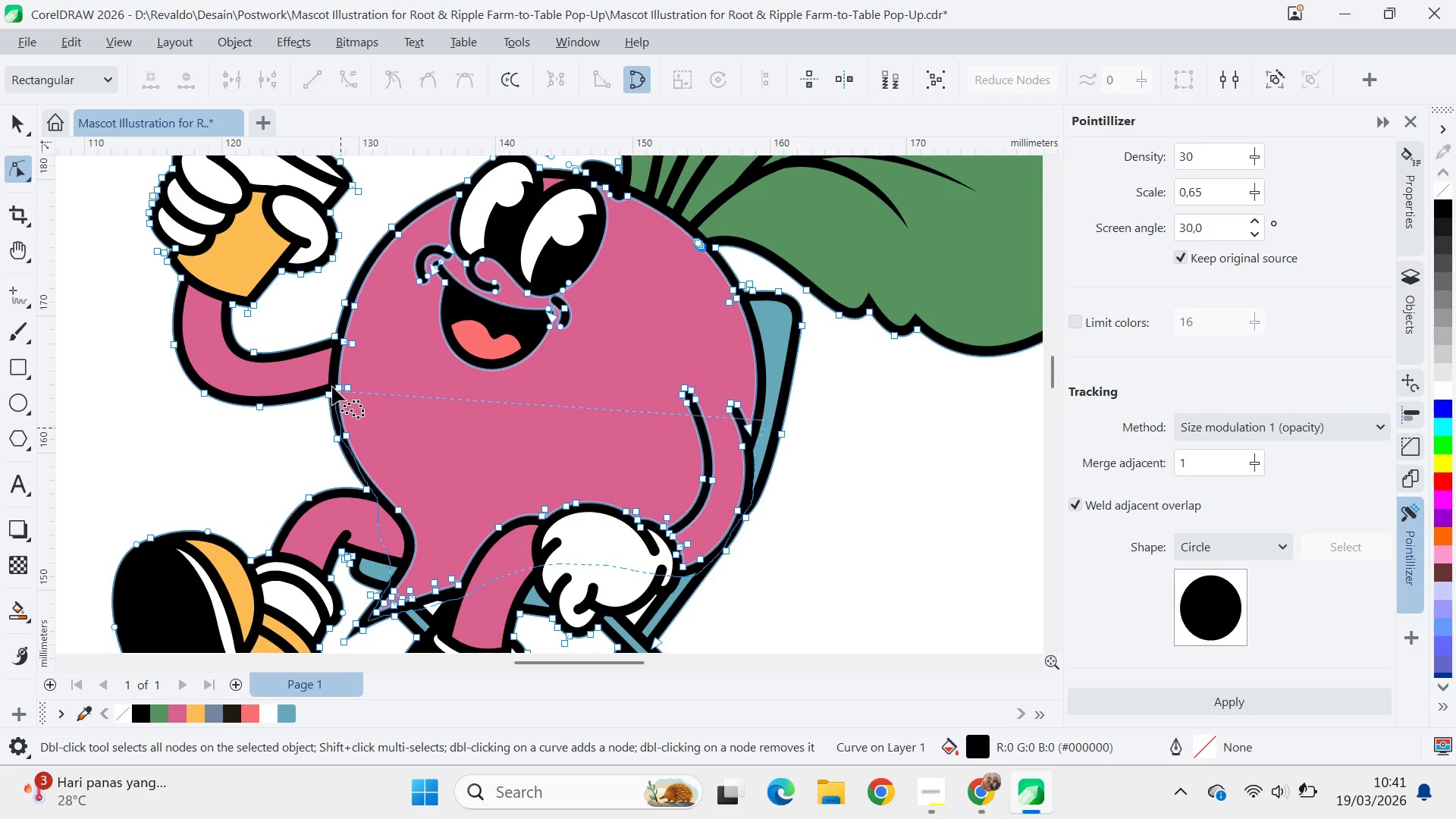 
hold_key(key=AltLeft, duration=1.51)
 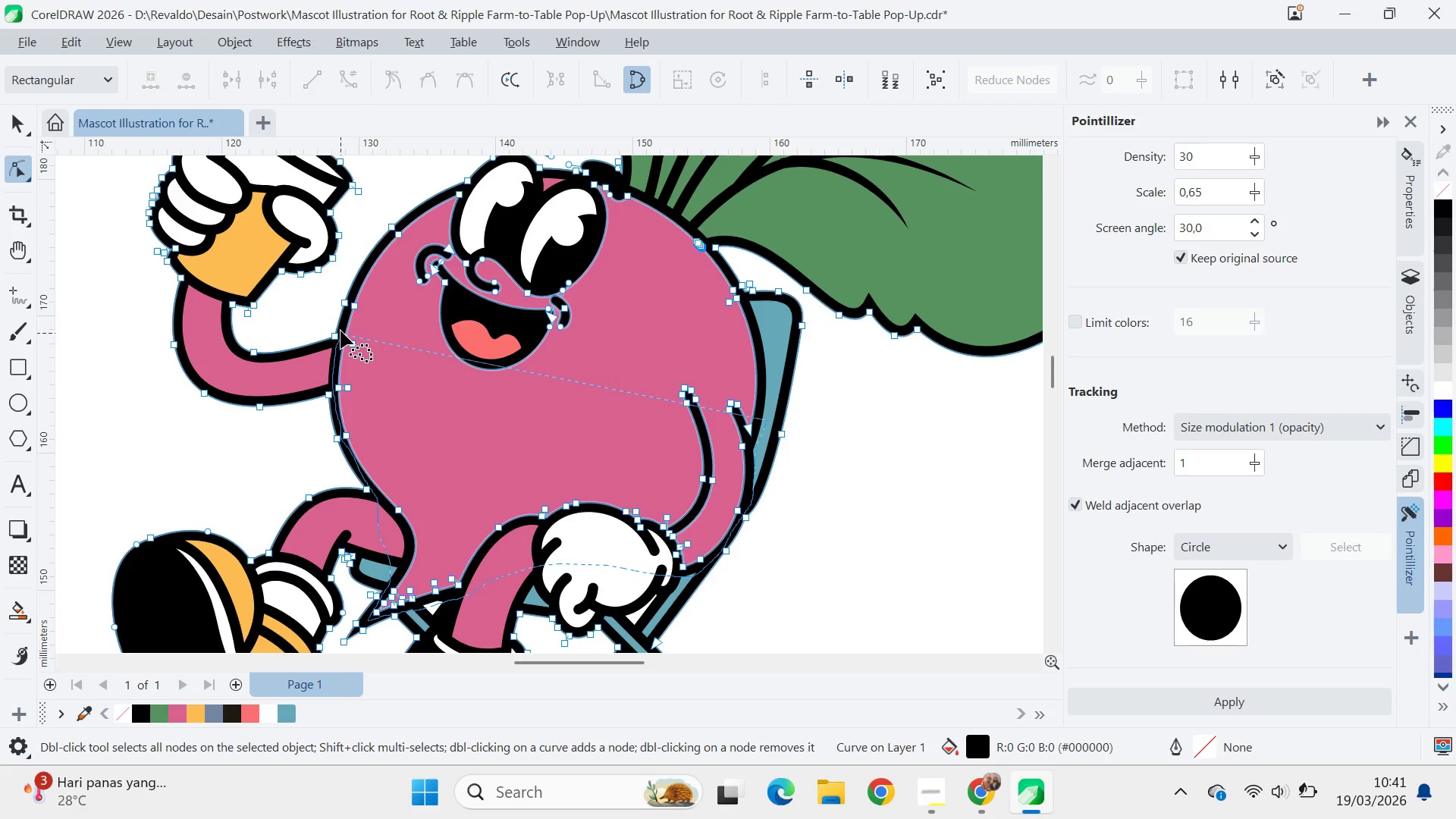 
hold_key(key=AltLeft, duration=1.52)
 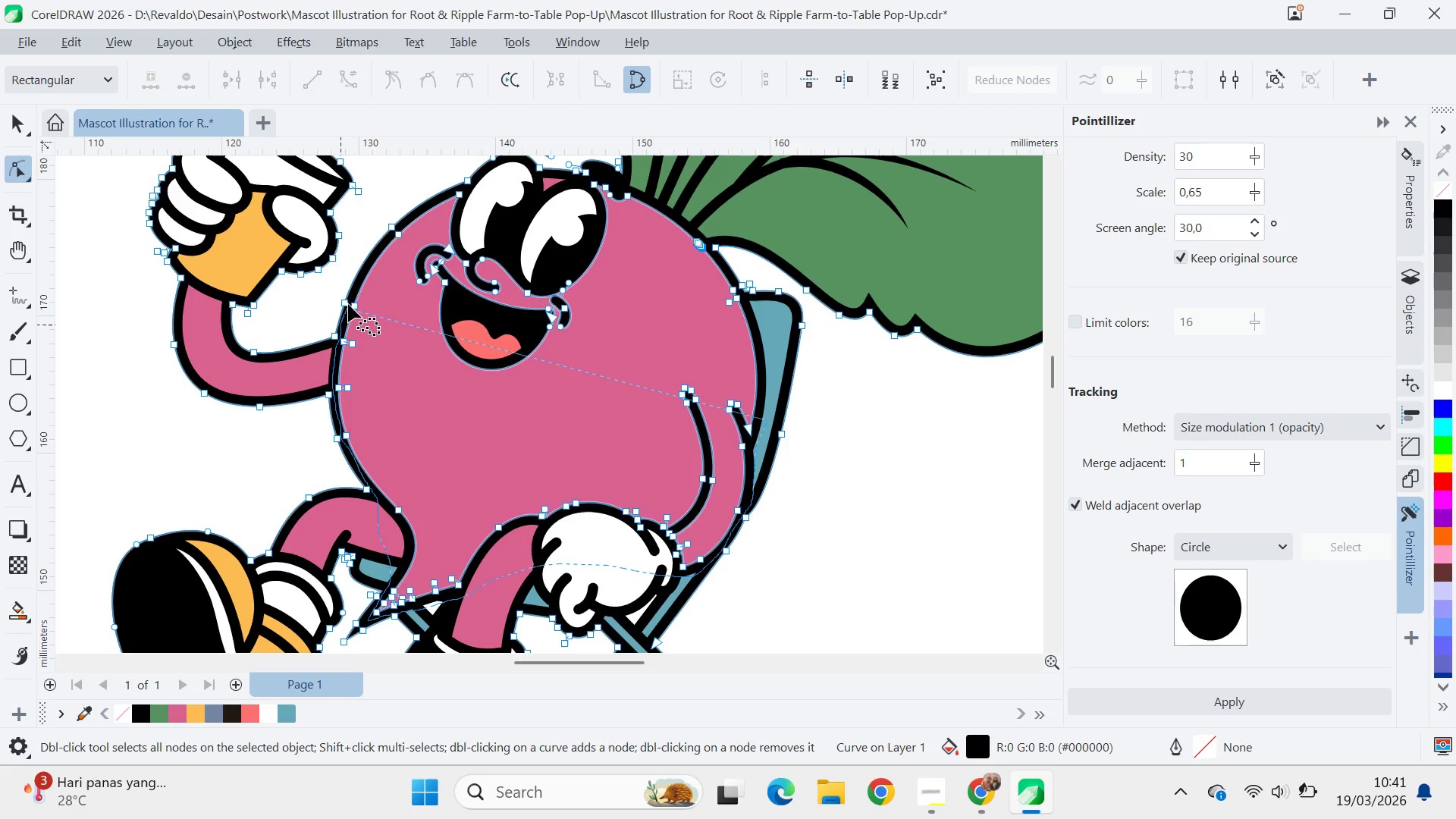 
hold_key(key=AltLeft, duration=1.55)
 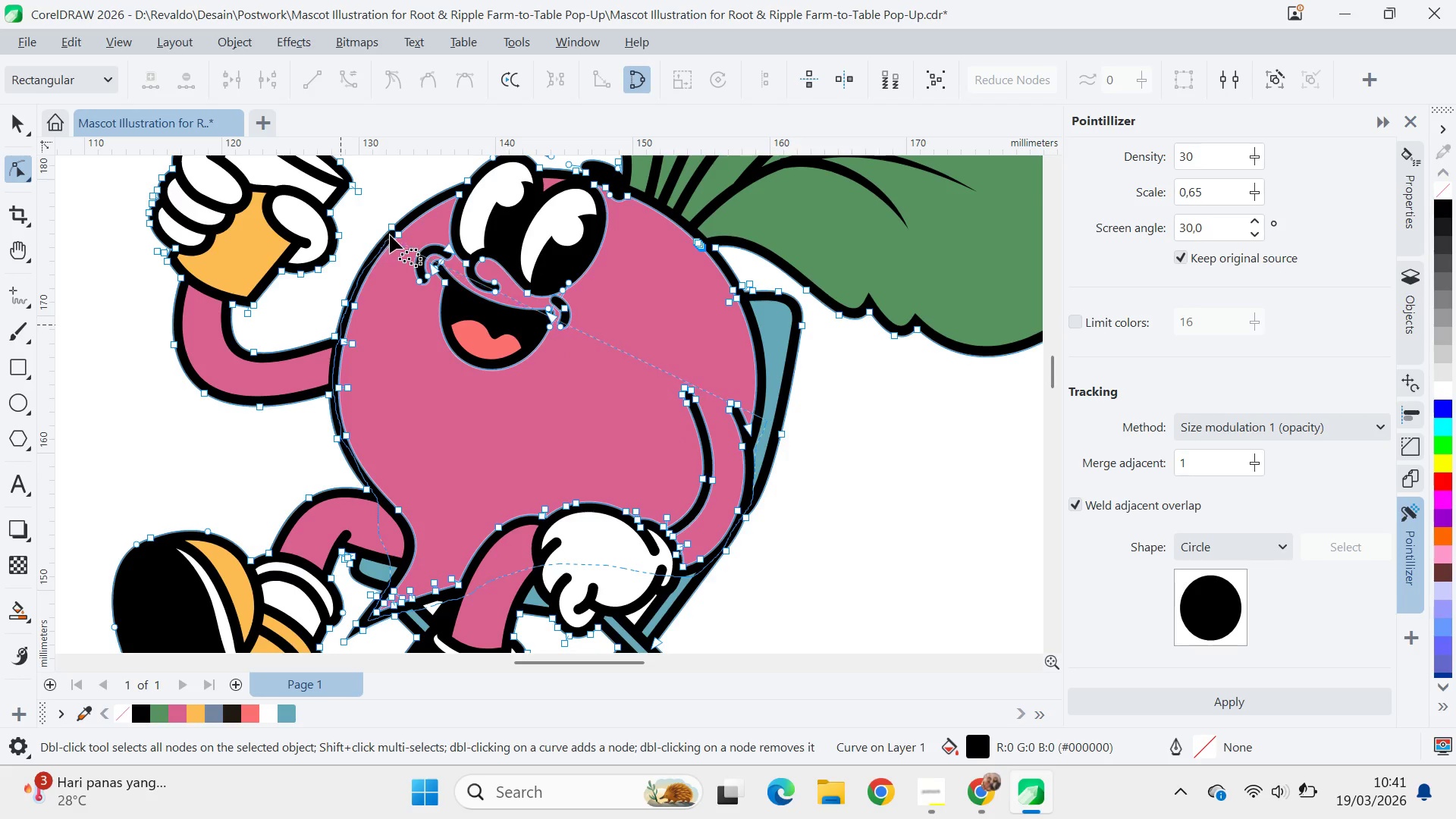 
hold_key(key=AltLeft, duration=1.5)
 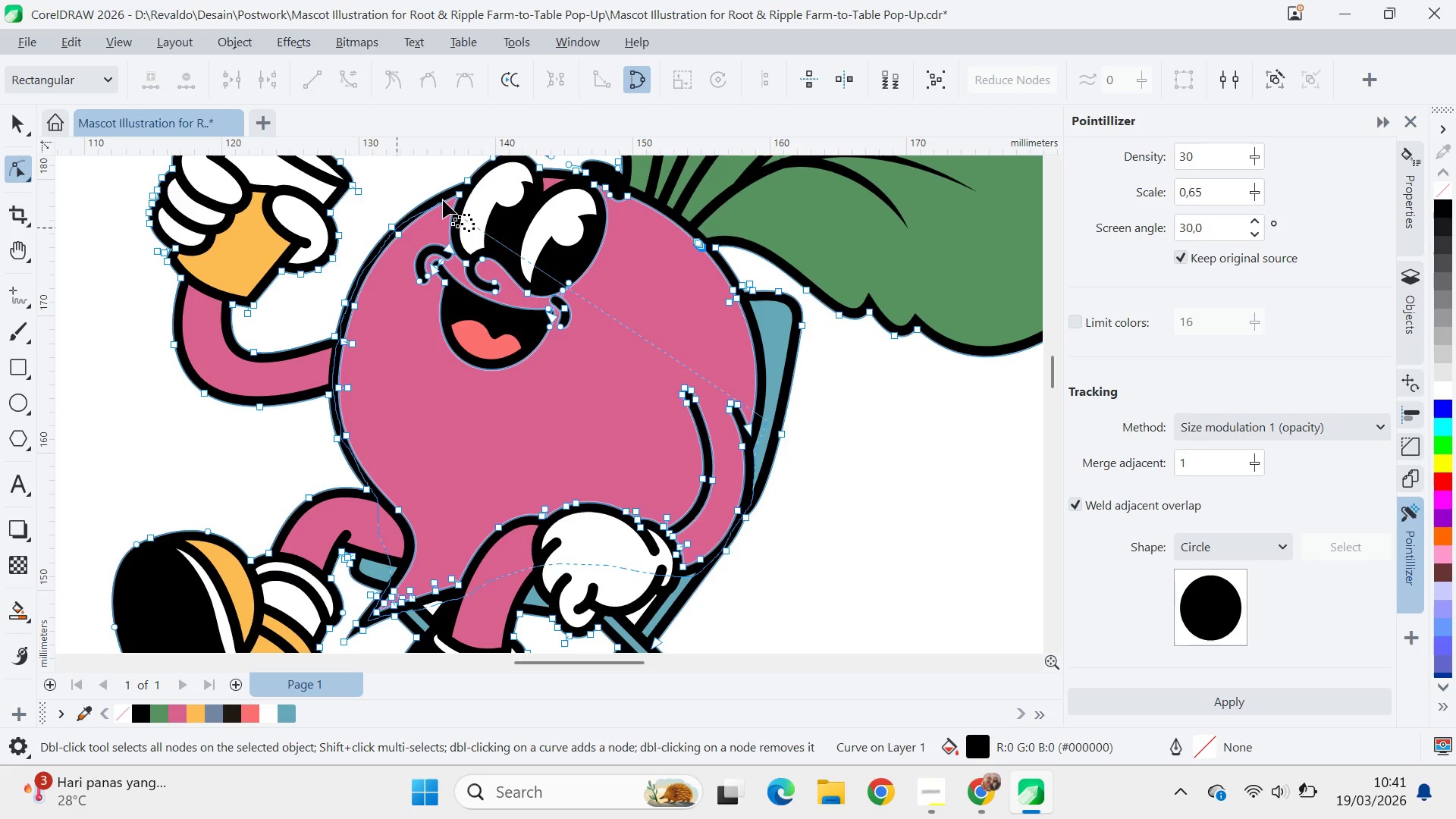 
hold_key(key=AltLeft, duration=1.51)
 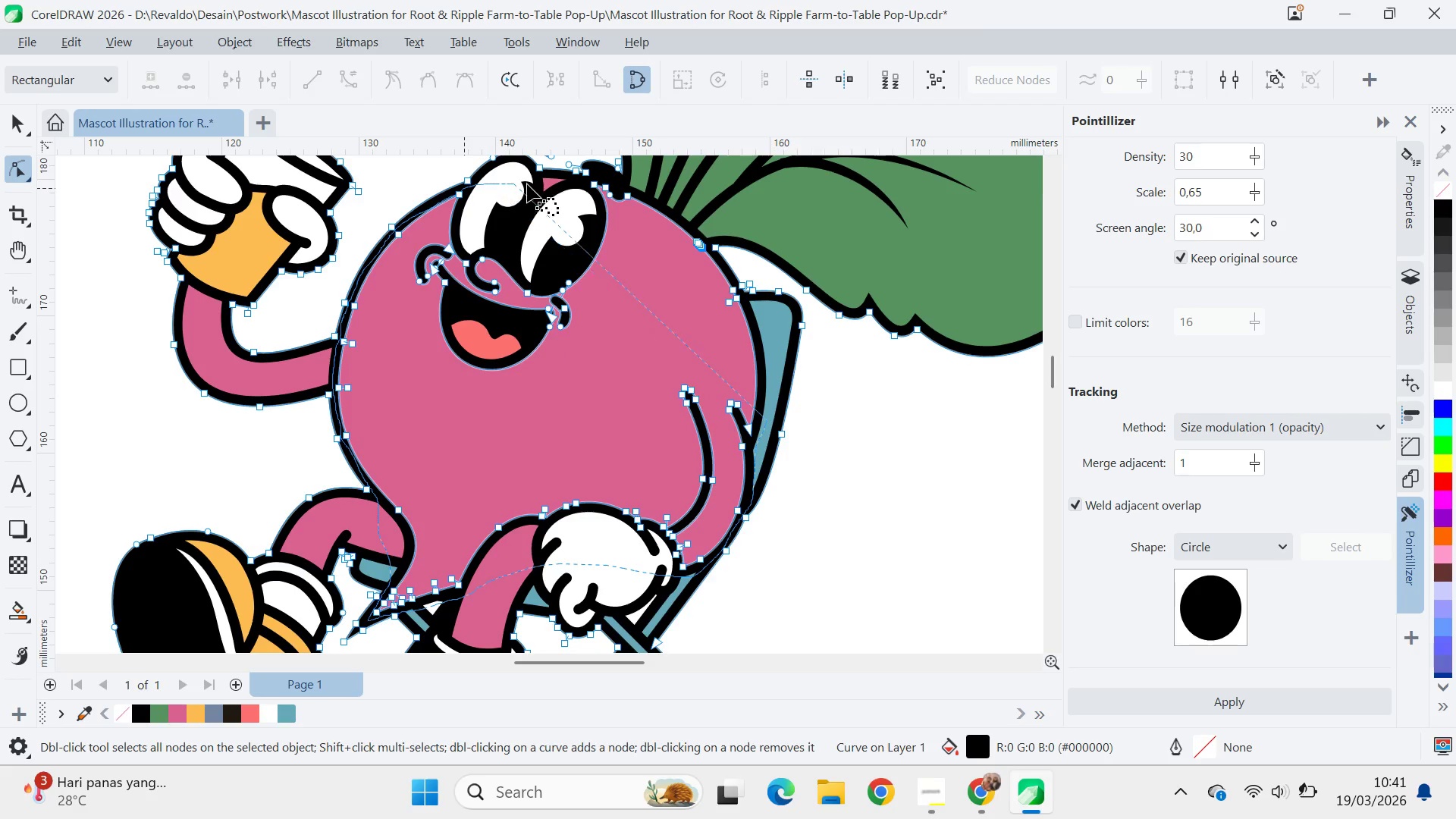 
hold_key(key=AltLeft, duration=1.5)
 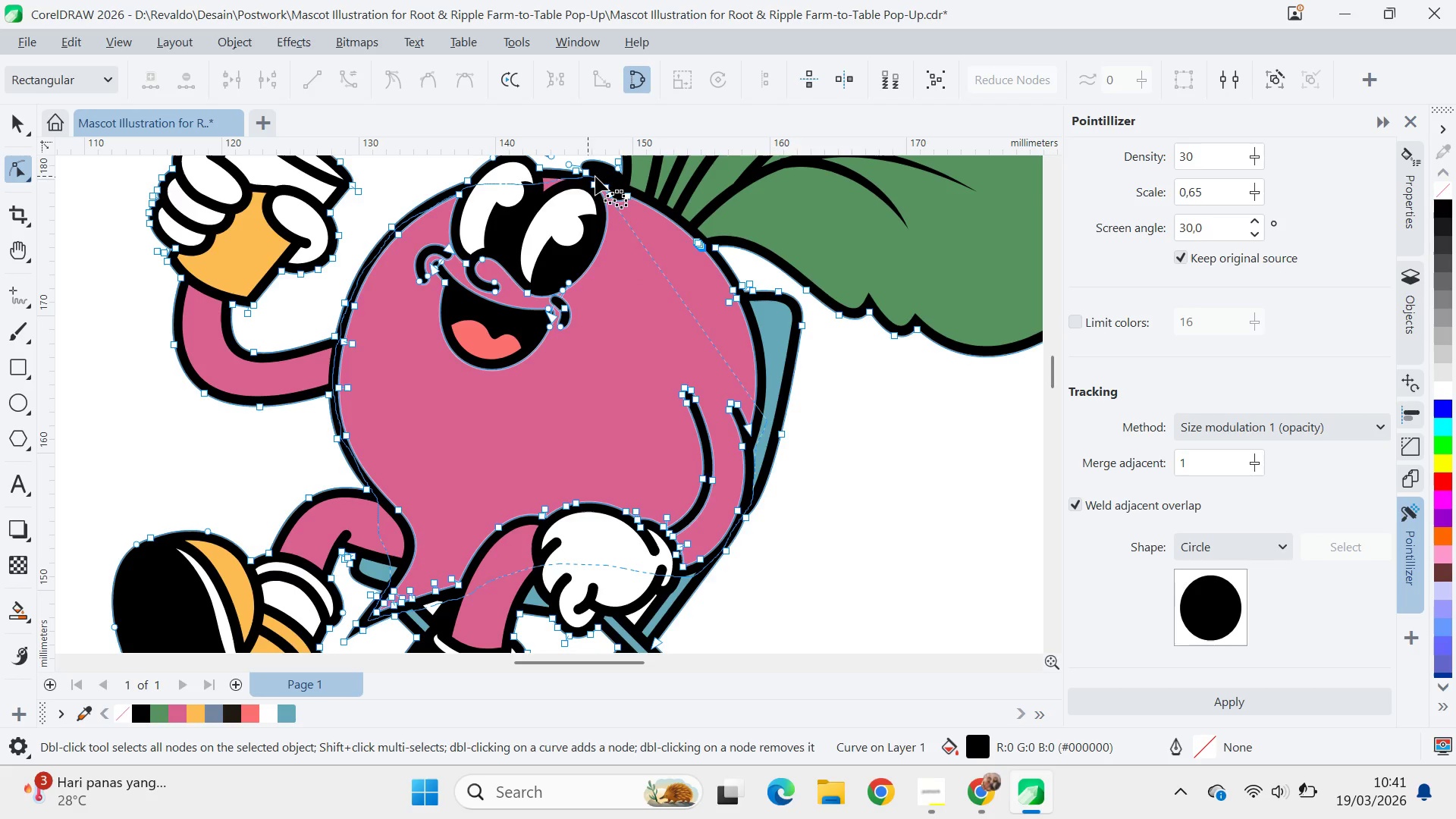 
hold_key(key=AltLeft, duration=1.52)
 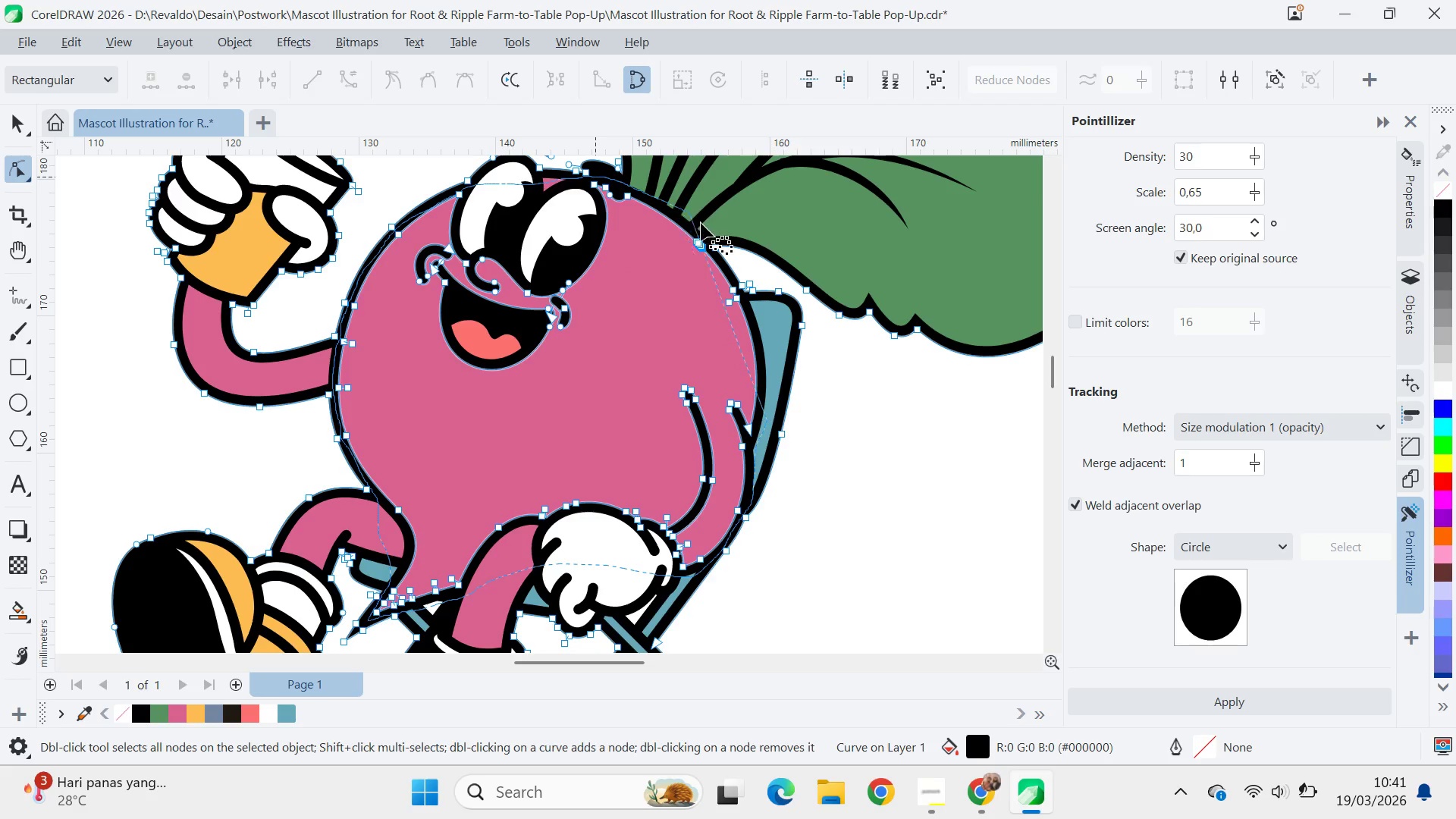 
hold_key(key=AltLeft, duration=1.52)
 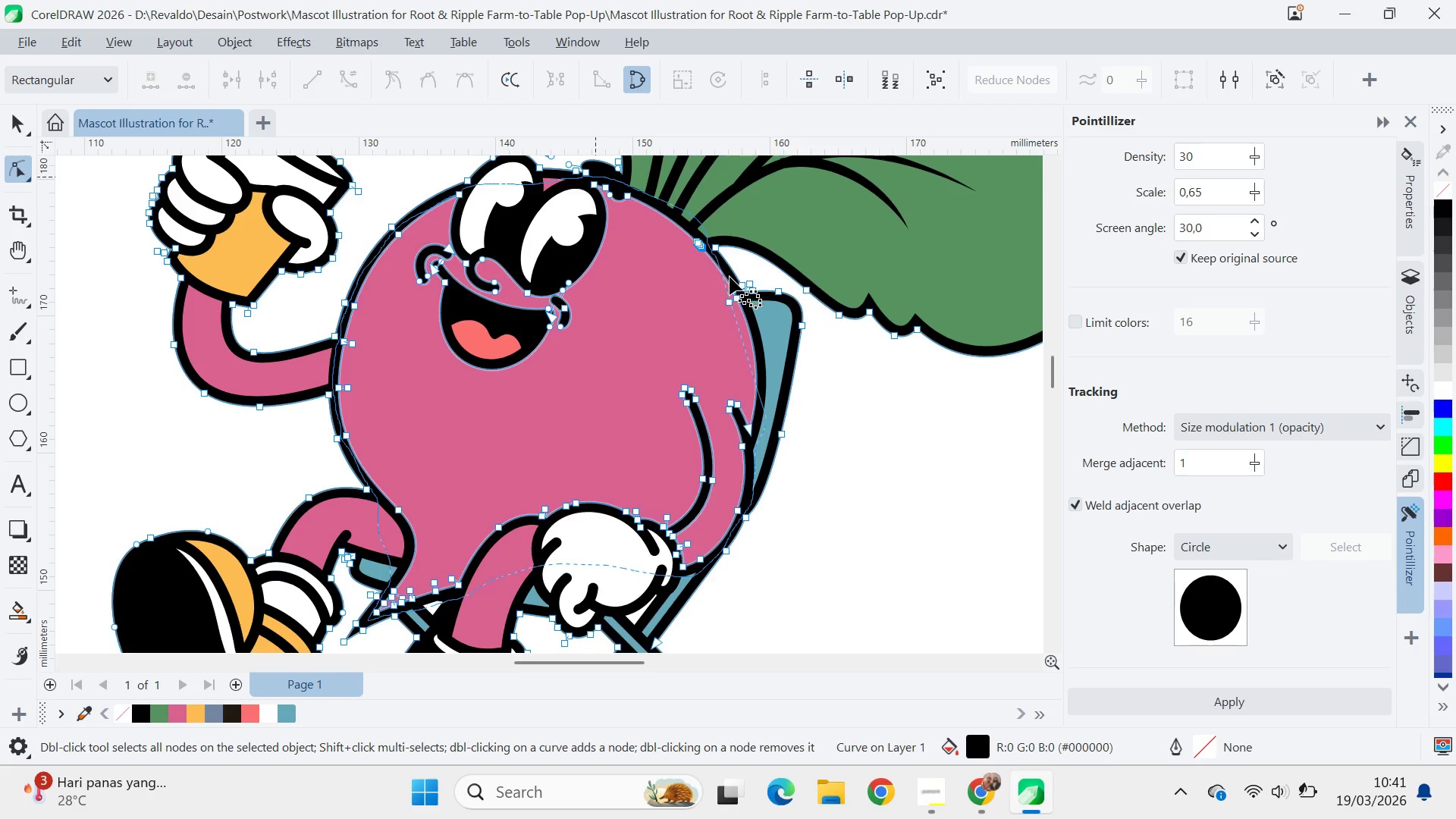 
hold_key(key=AltLeft, duration=1.5)
 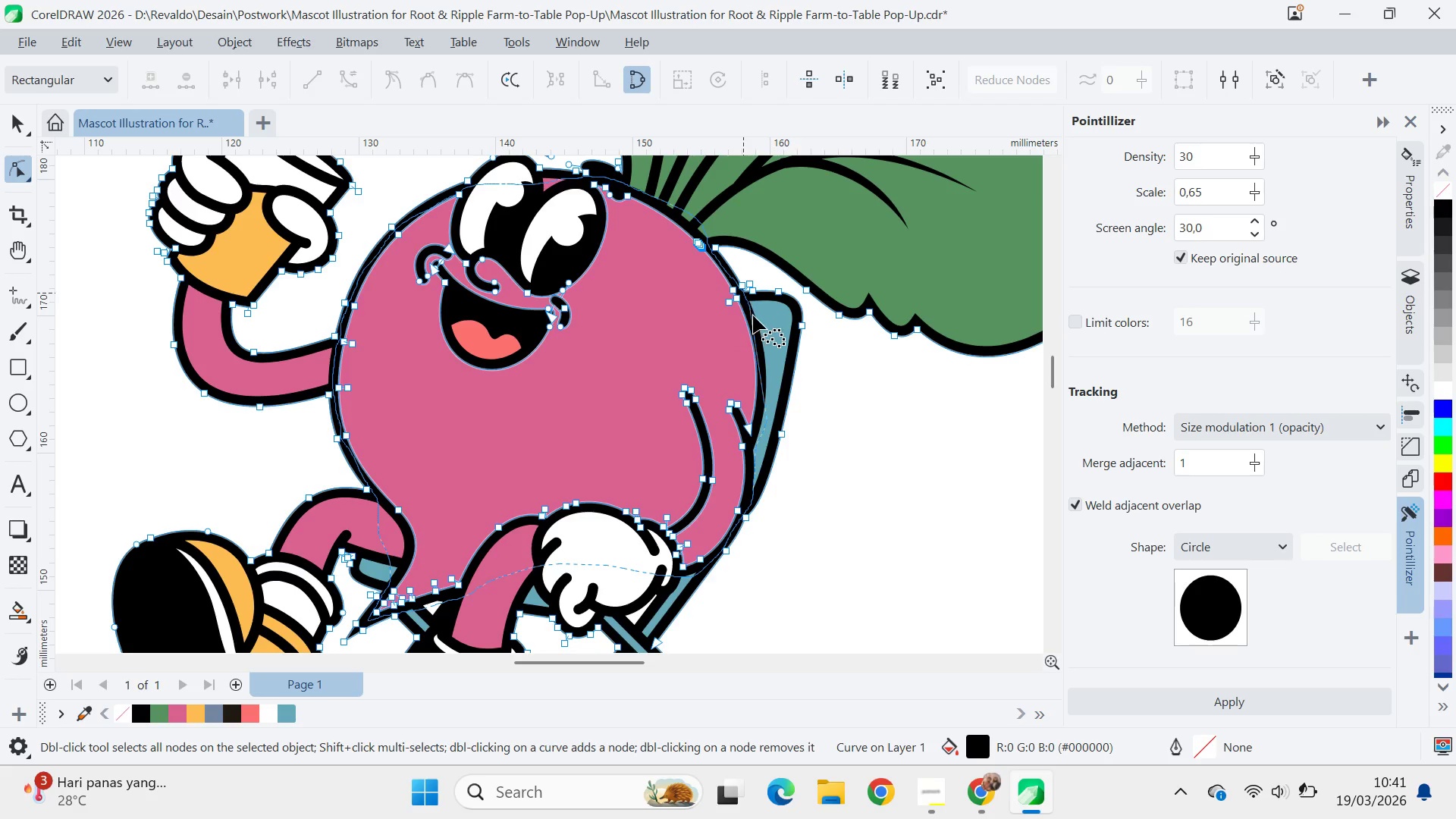 
hold_key(key=AltLeft, duration=1.2)
 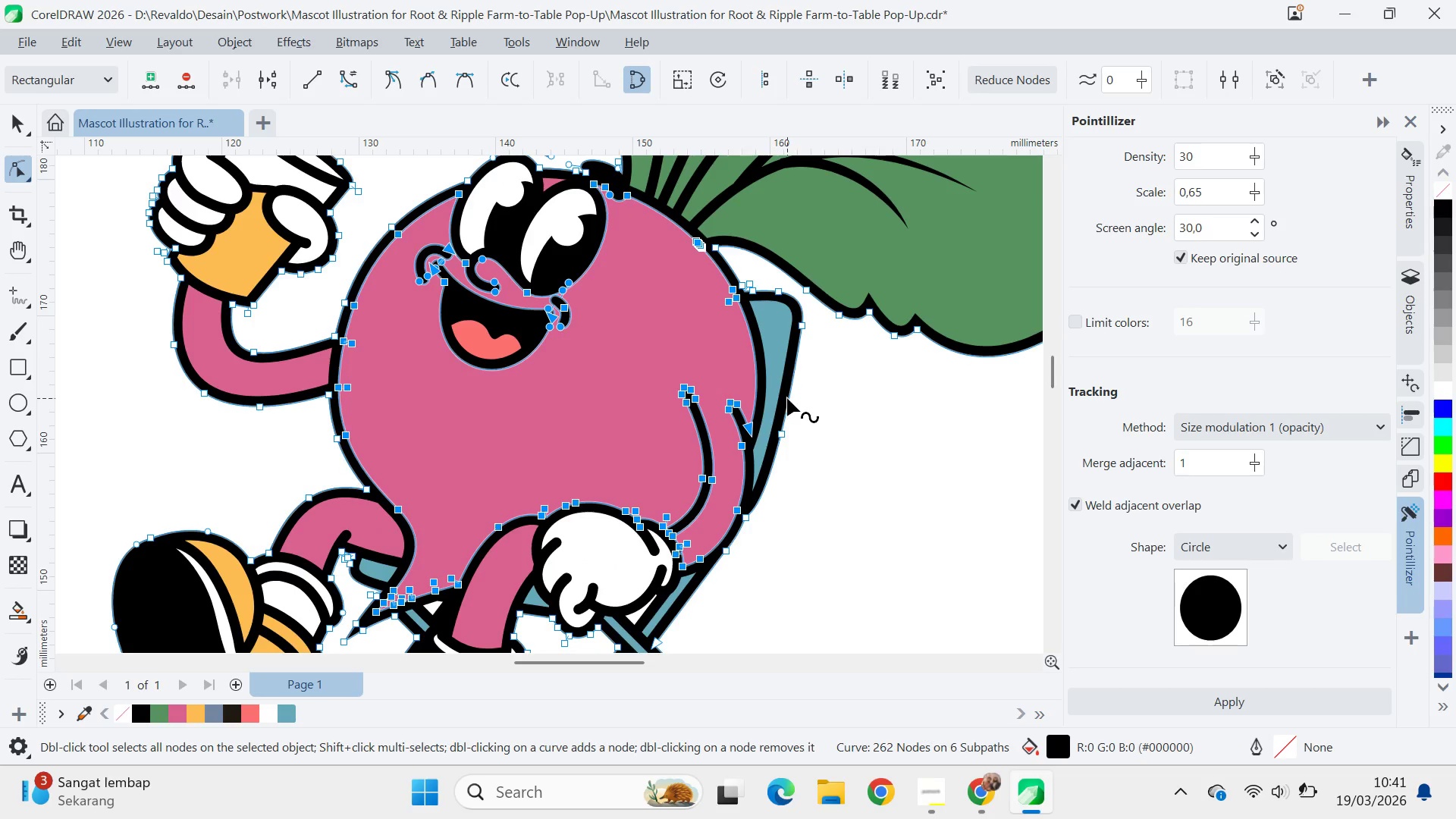 
key(Delete)
 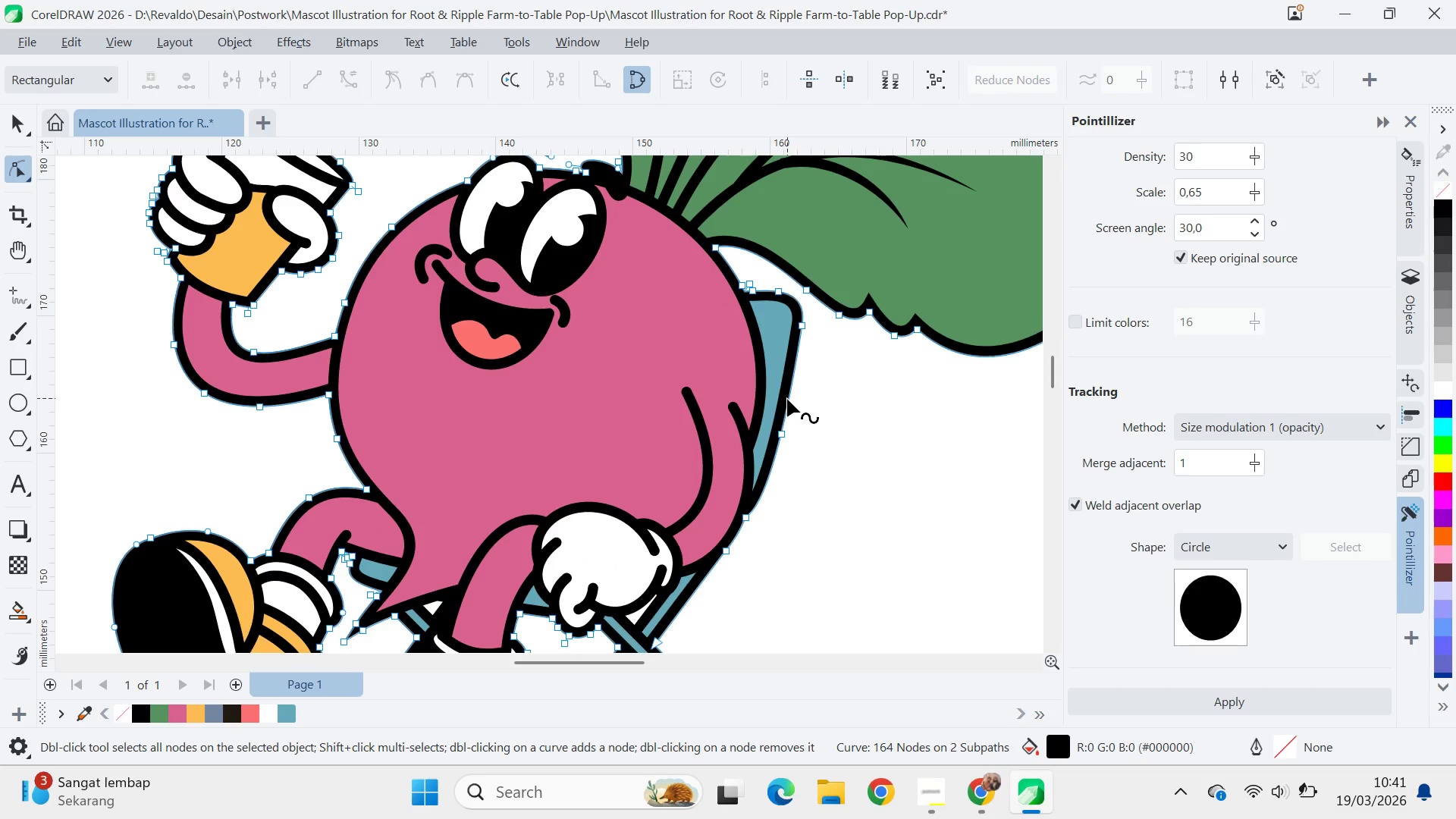 
scroll: coordinate [787, 401], scroll_direction: down, amount: 9.0
 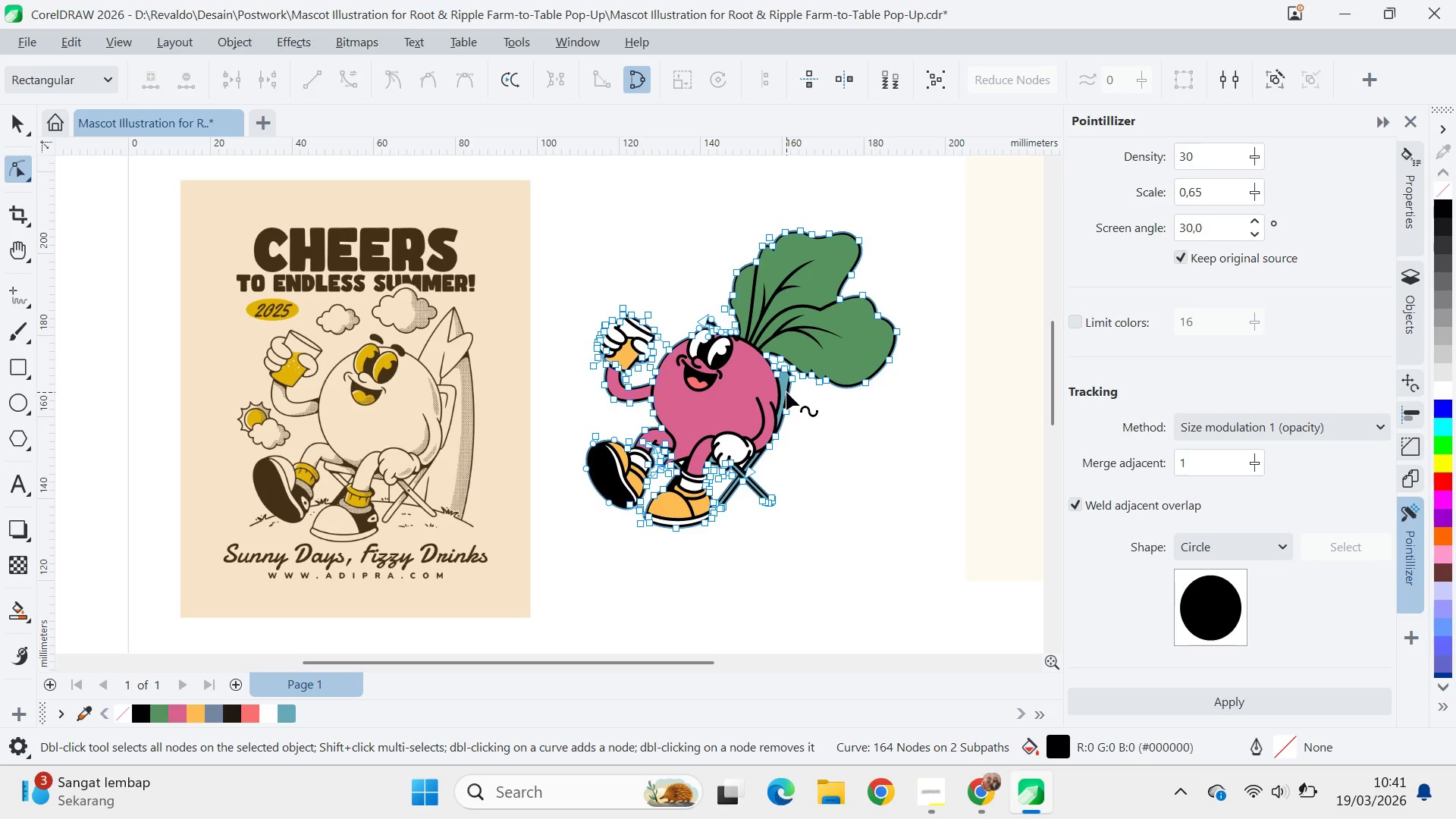 
key(Control+A)
 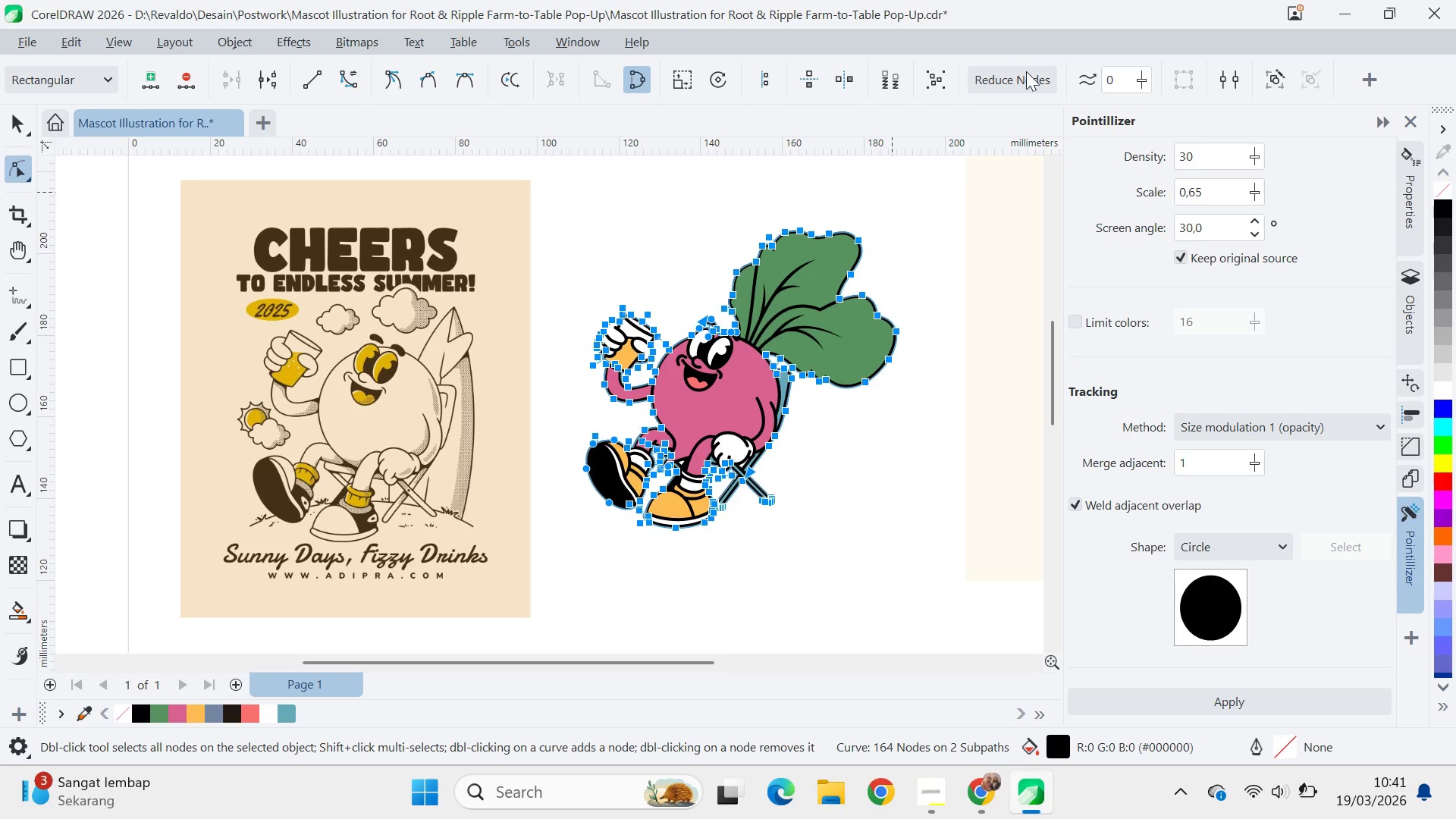 
left_click([1033, 92])
 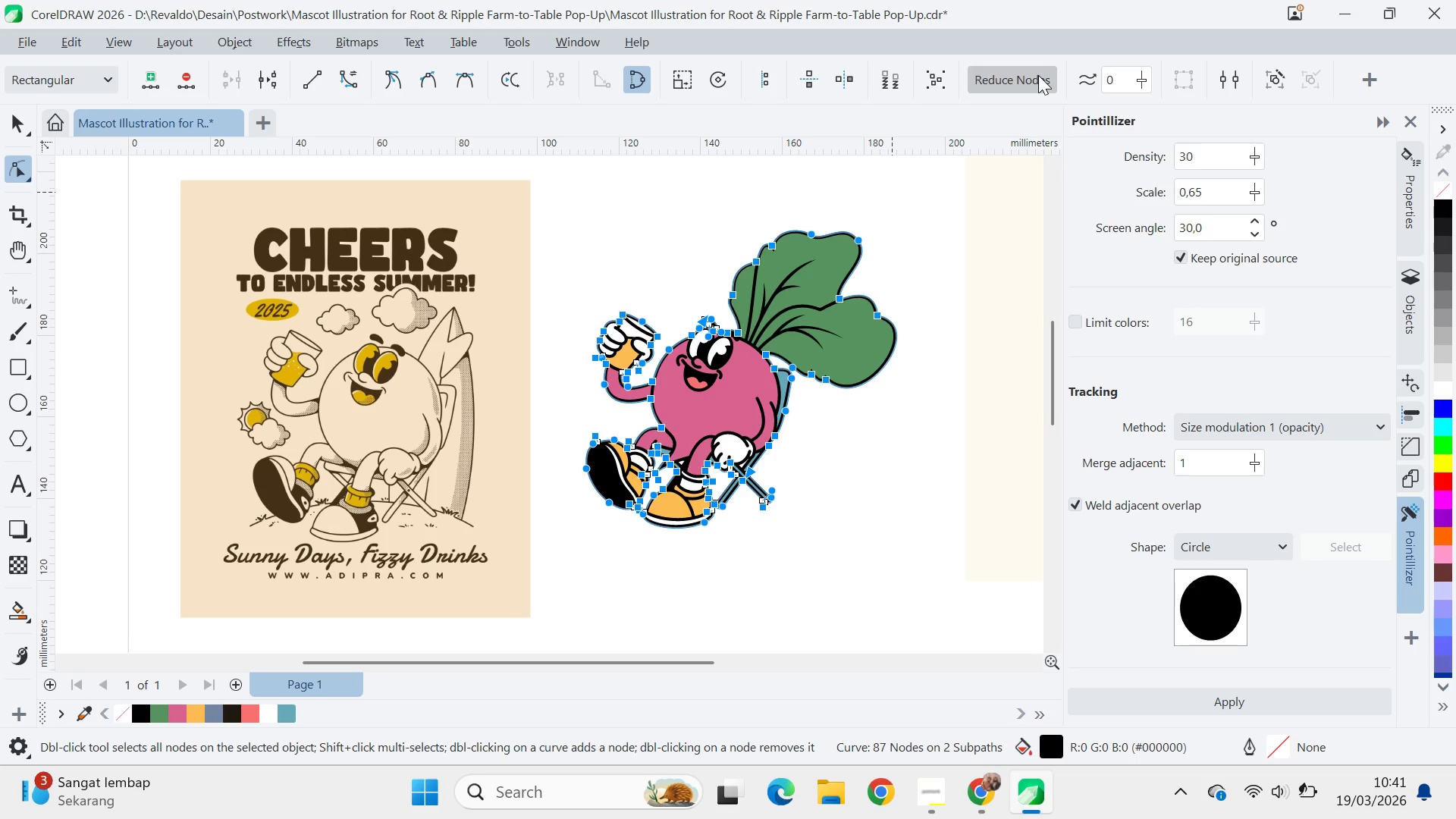 
triple_click([1038, 75])
 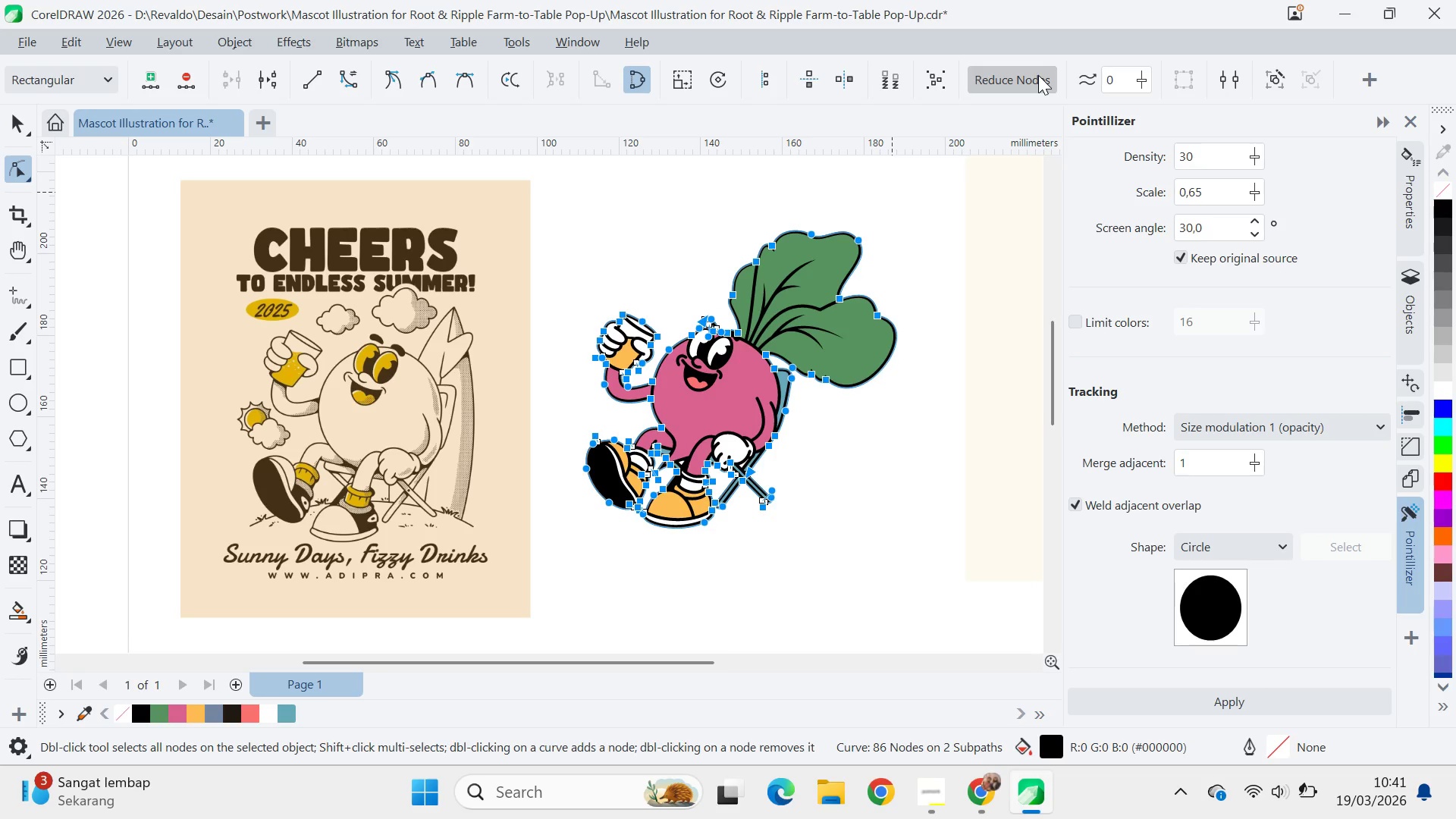 
triple_click([1038, 75])
 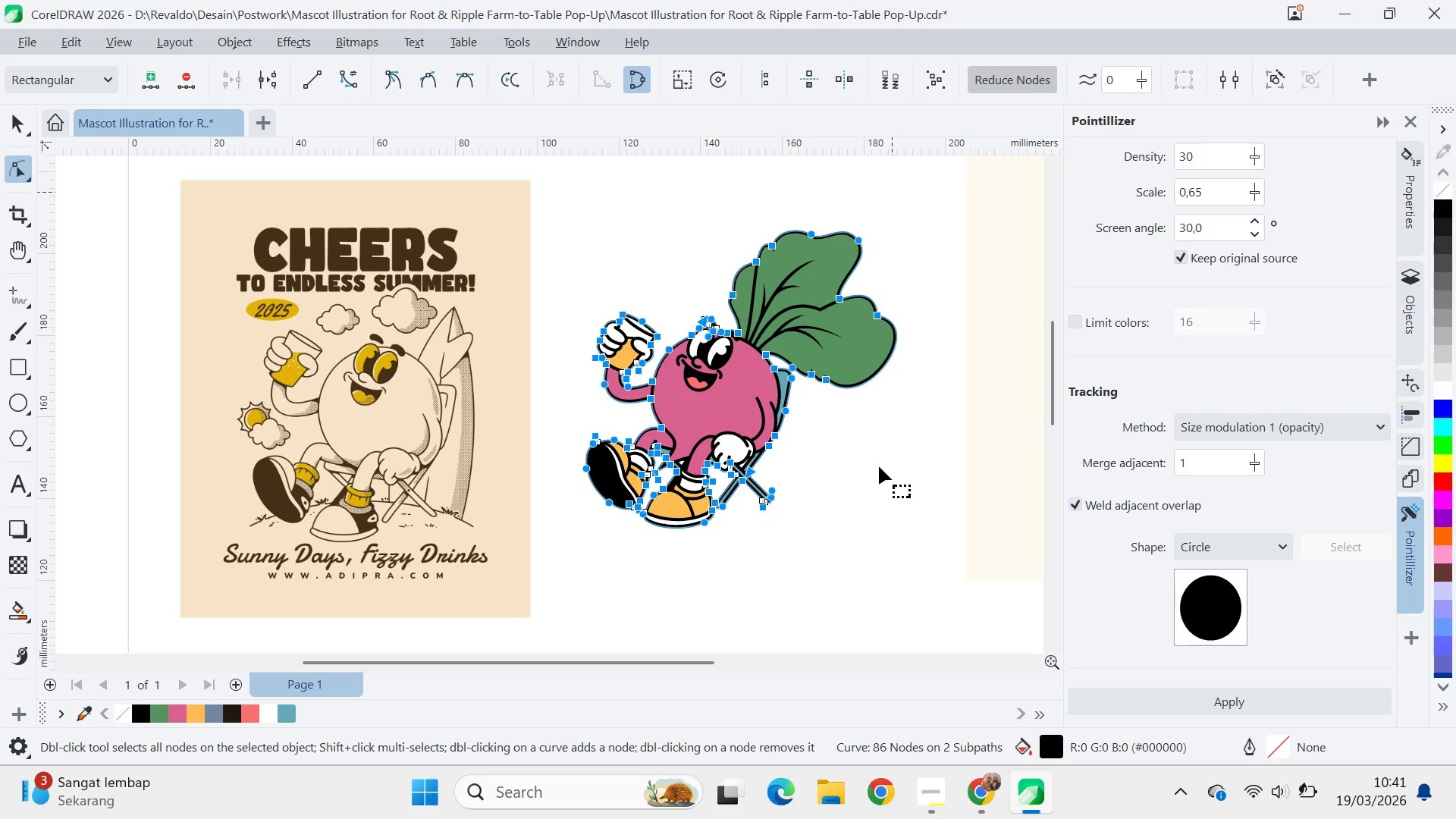 
key(V)
 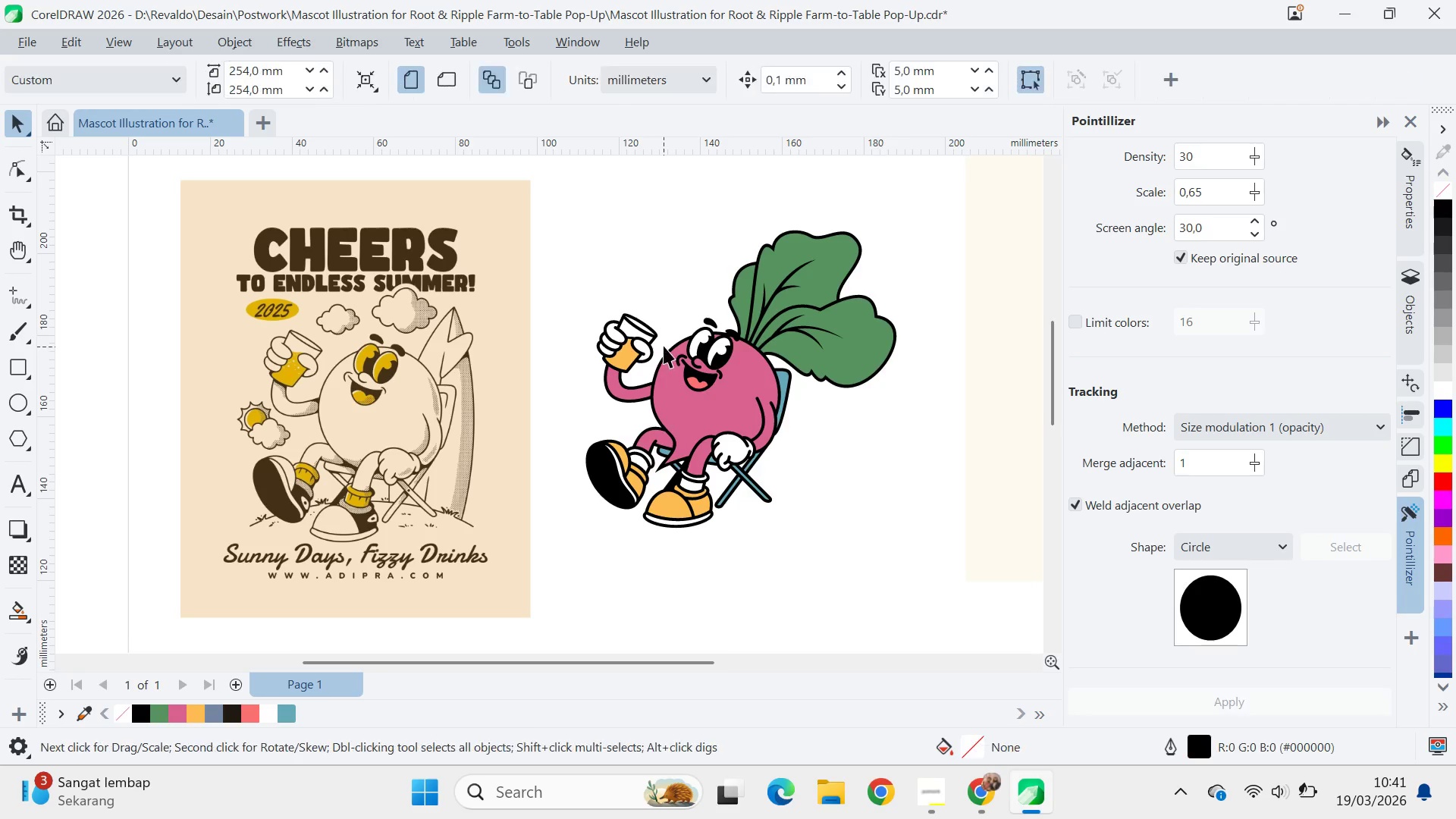 
scroll: coordinate [683, 362], scroll_direction: up, amount: 5.0
 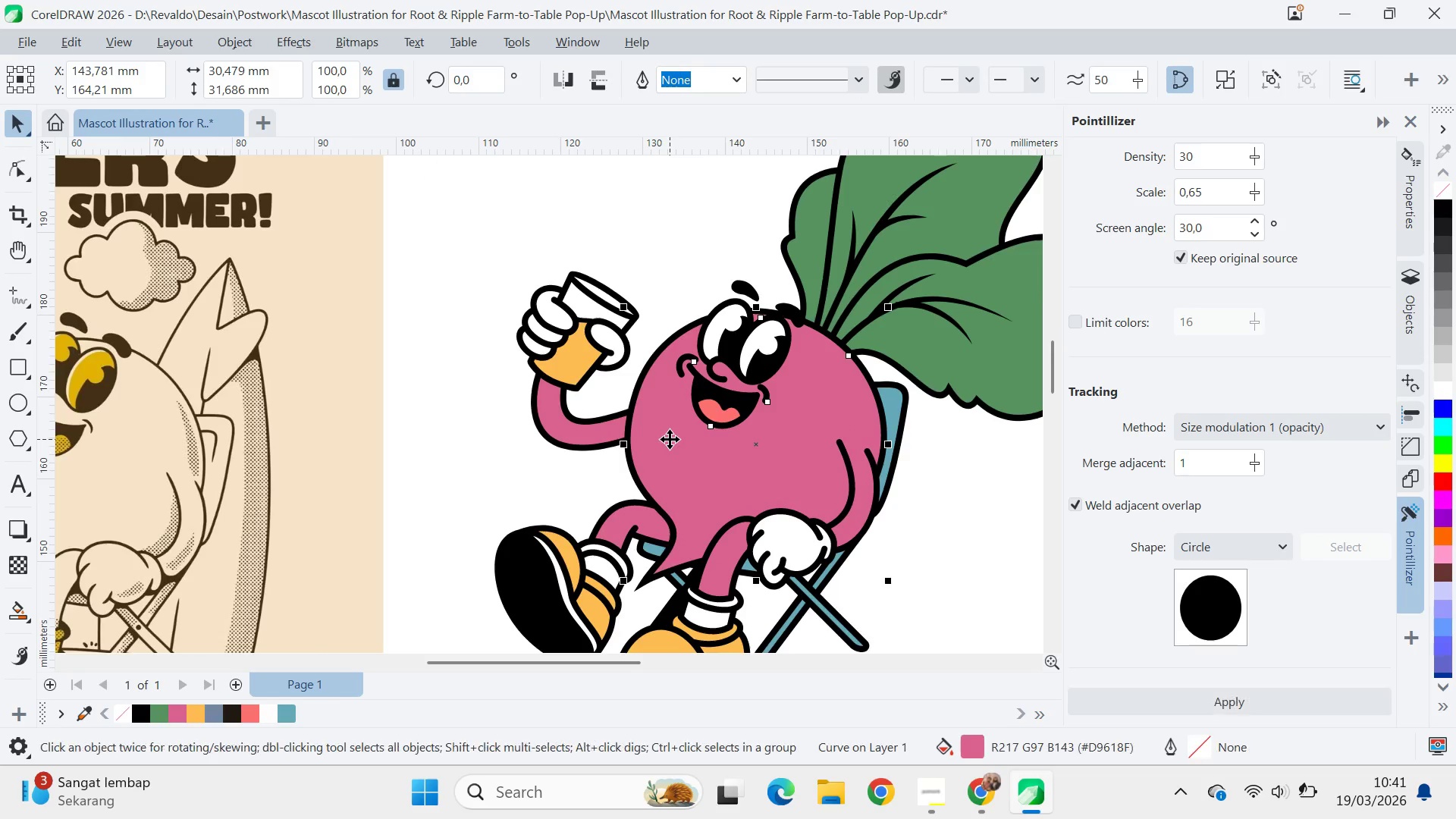 
key(Control+ControlLeft)
 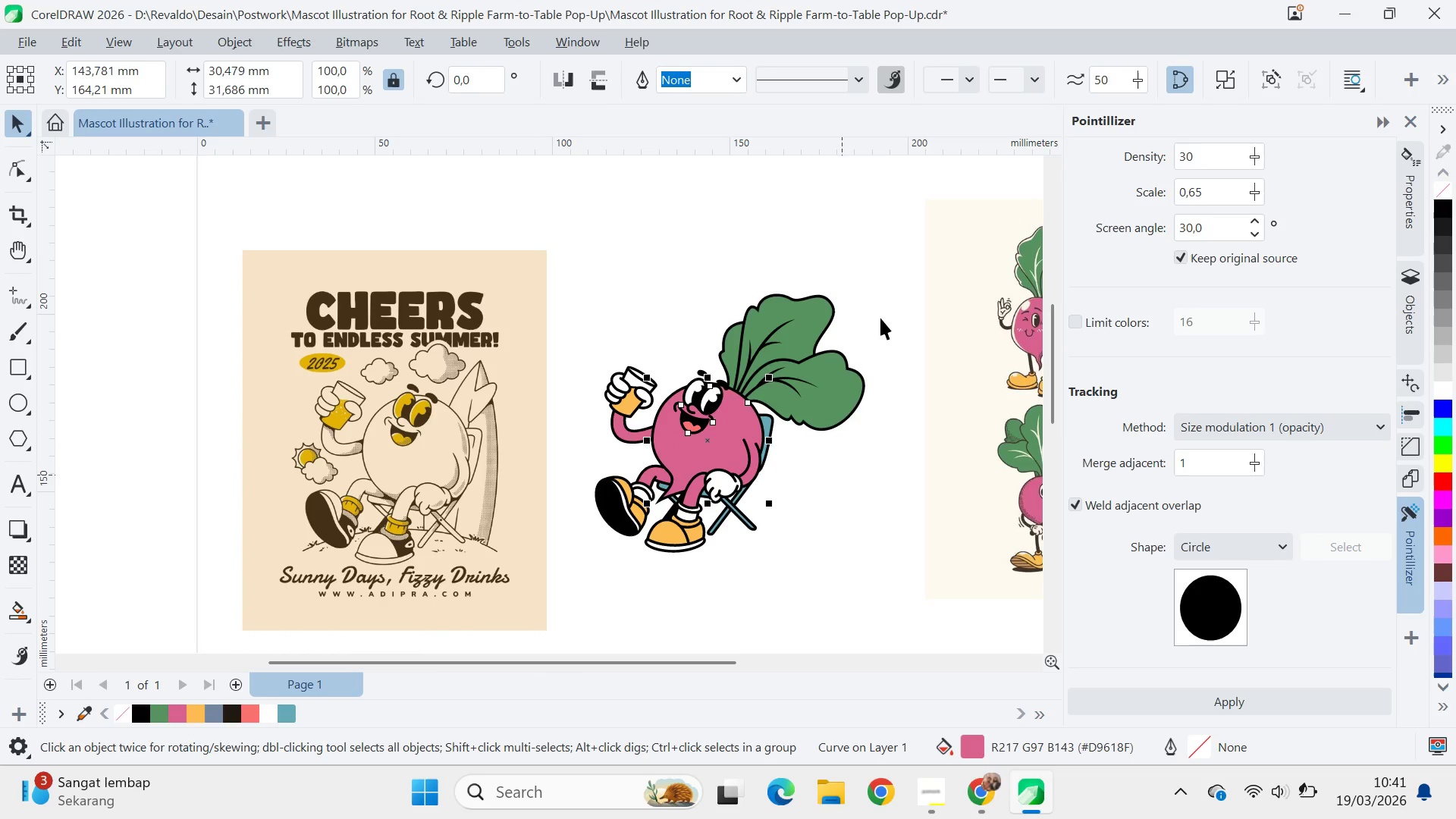 
scroll: coordinate [673, 437], scroll_direction: down, amount: 6.0
 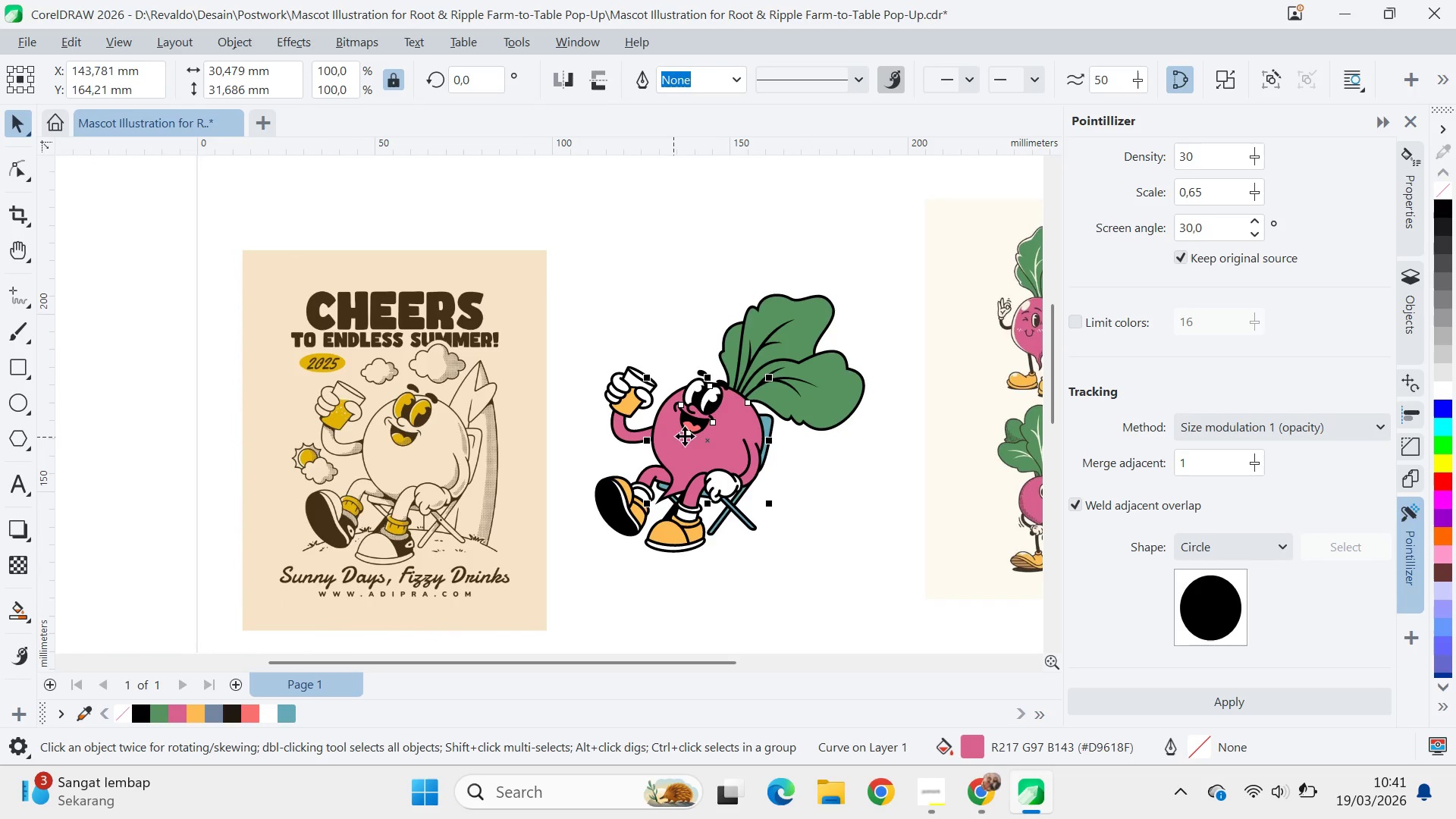 
left_click_drag(start_coordinate=[881, 315], to_coordinate=[883, 311])
 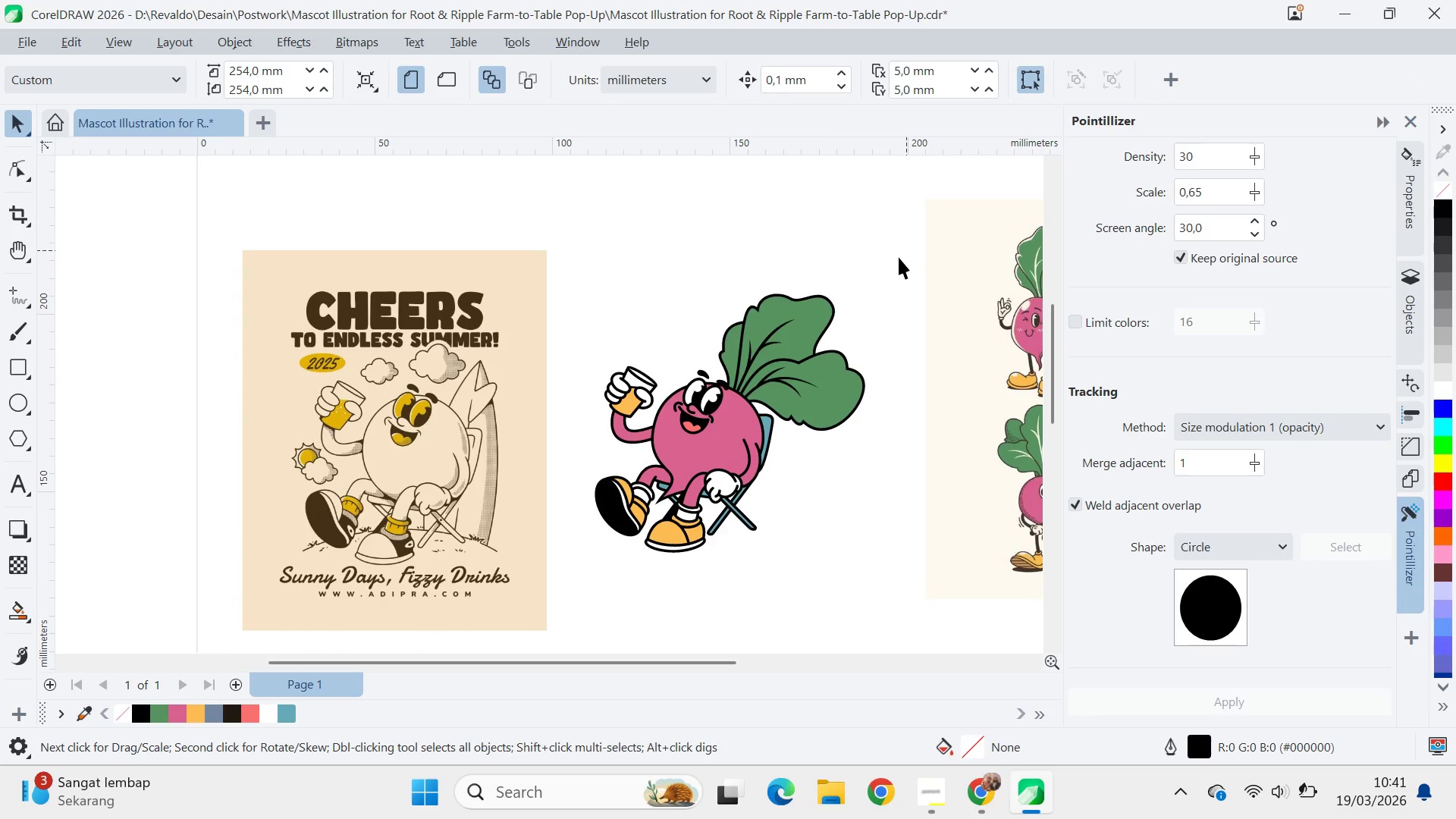 
left_click_drag(start_coordinate=[906, 250], to_coordinate=[513, 614])
 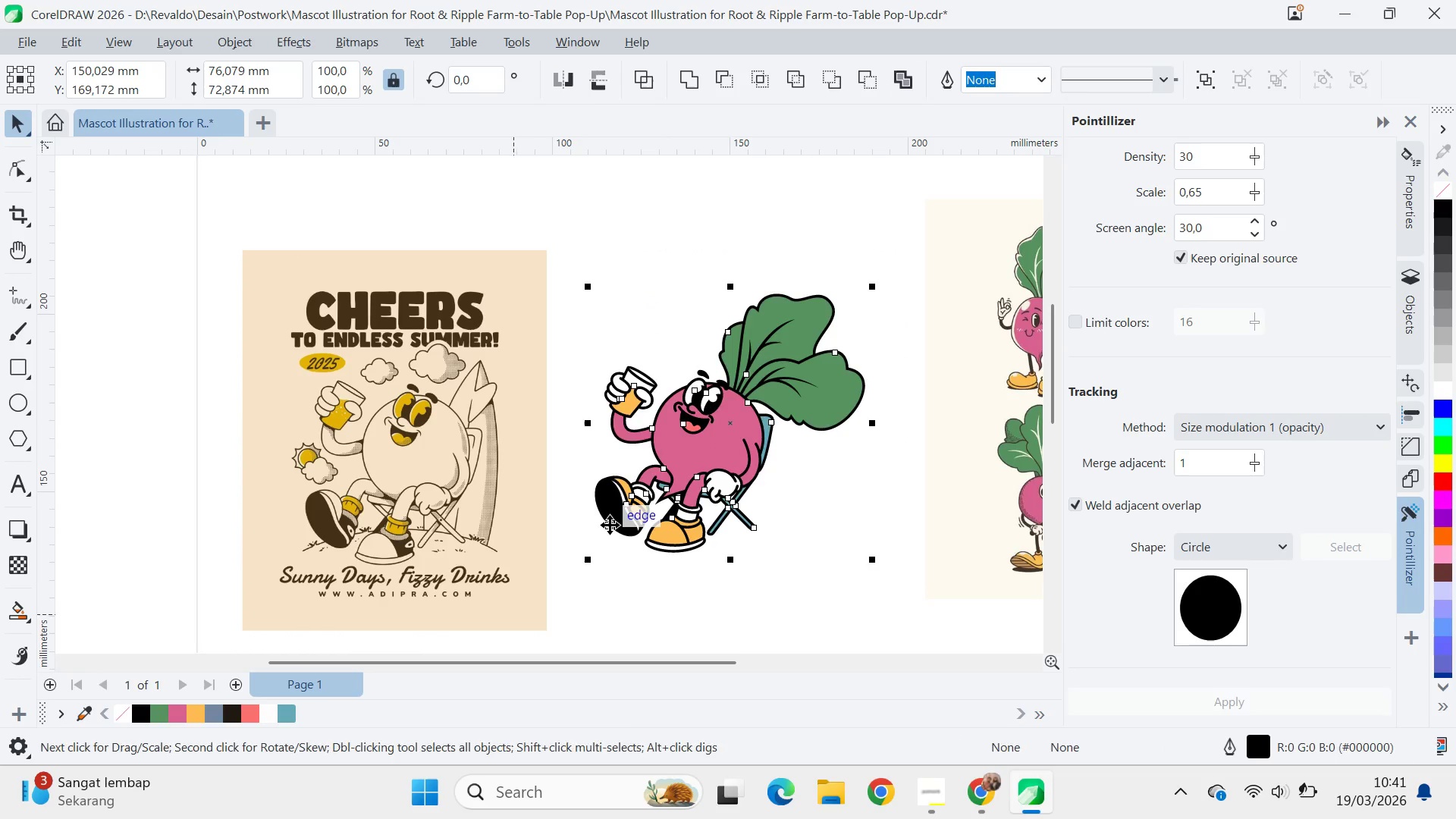 
key(A)
 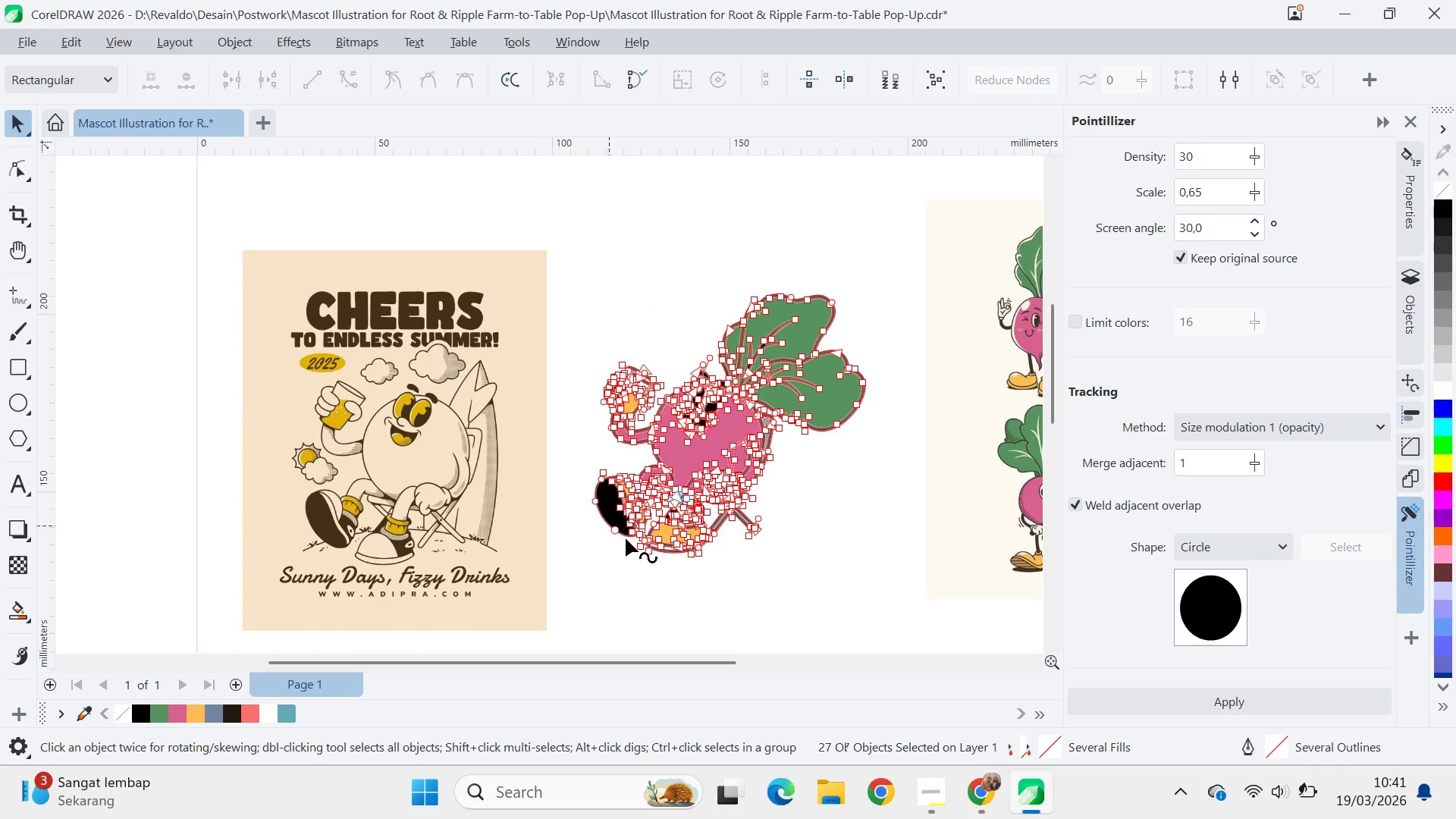 
key(Control+A)
 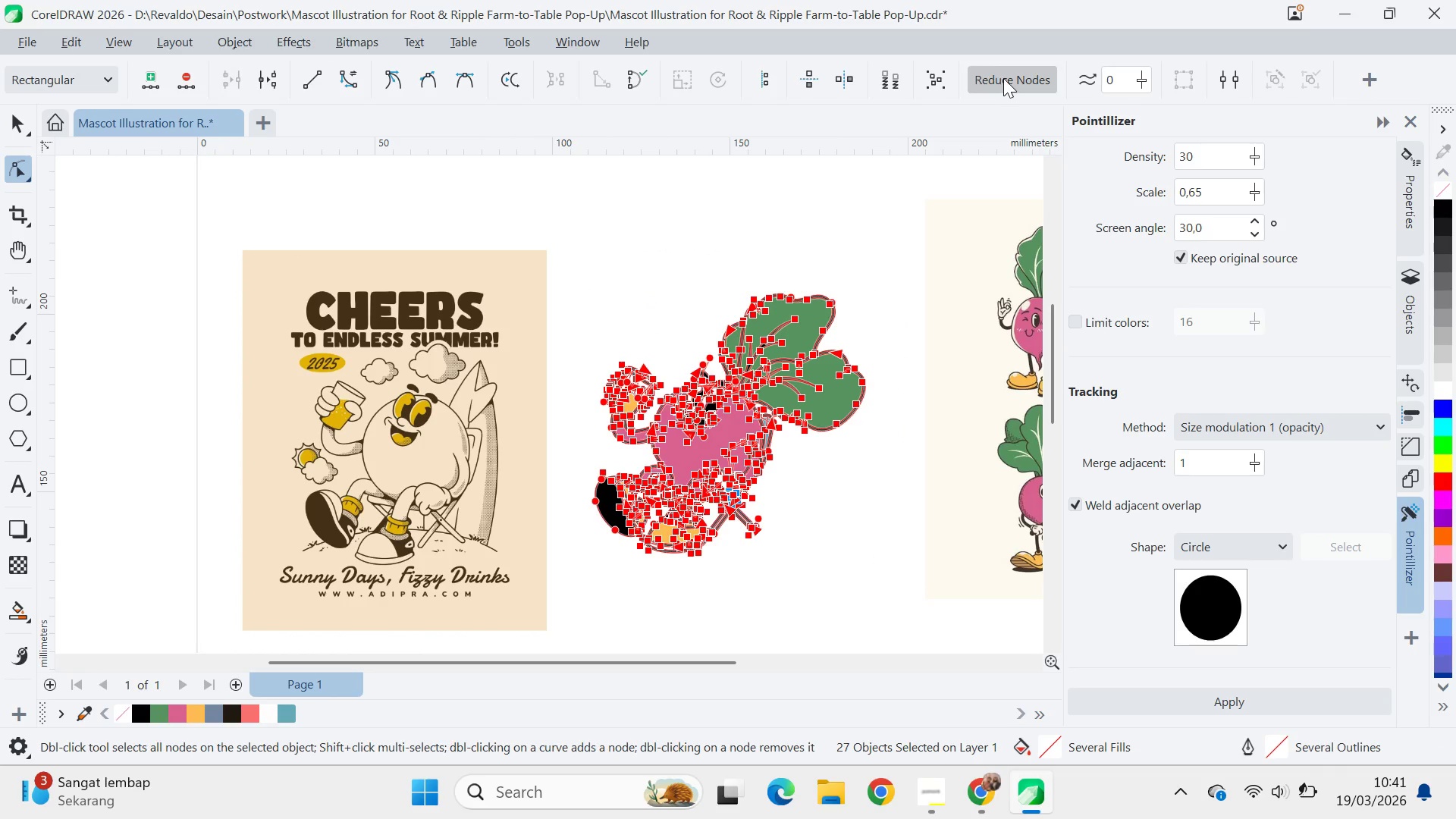 
double_click([1003, 78])
 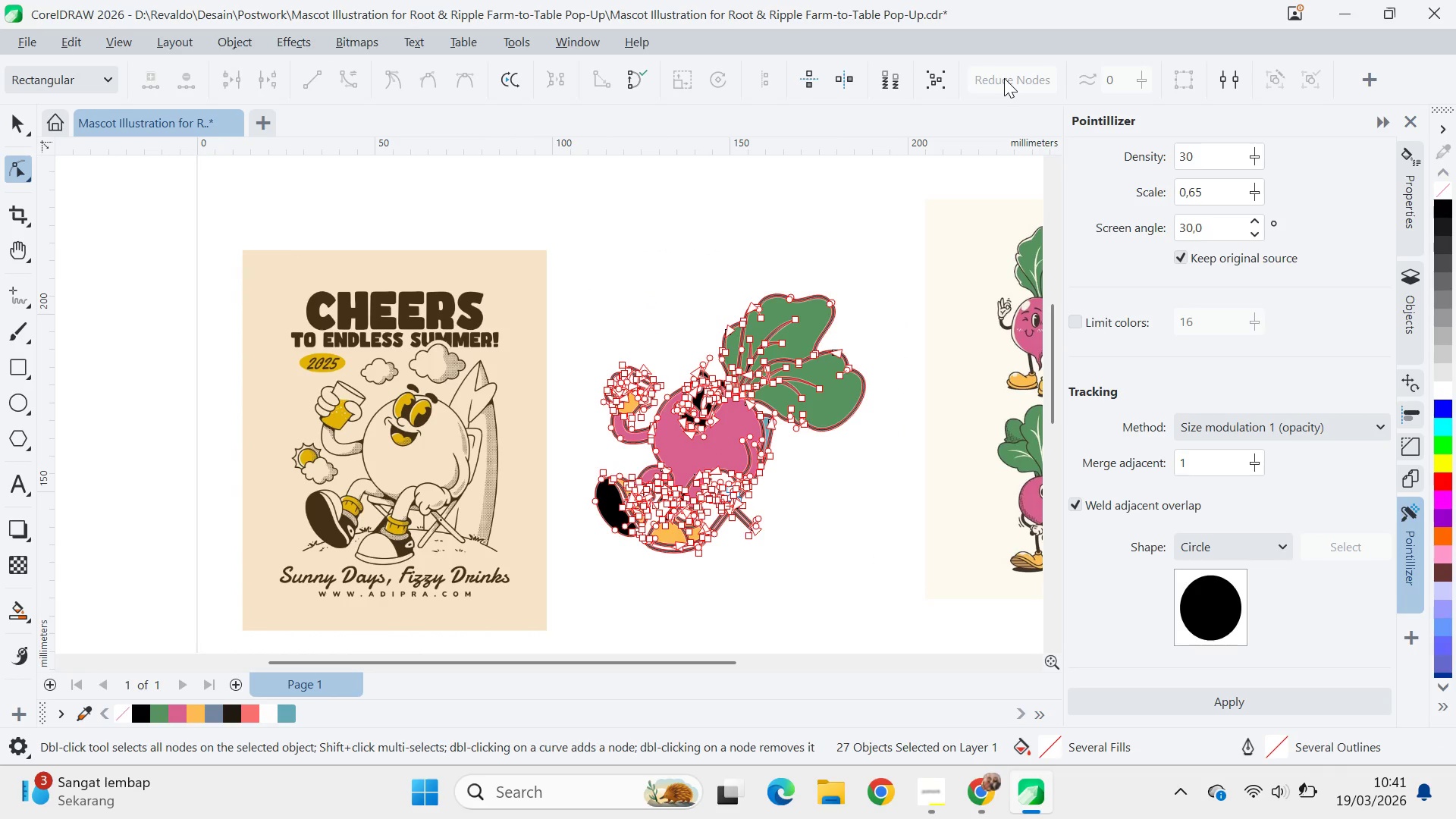 
triple_click([1004, 78])
 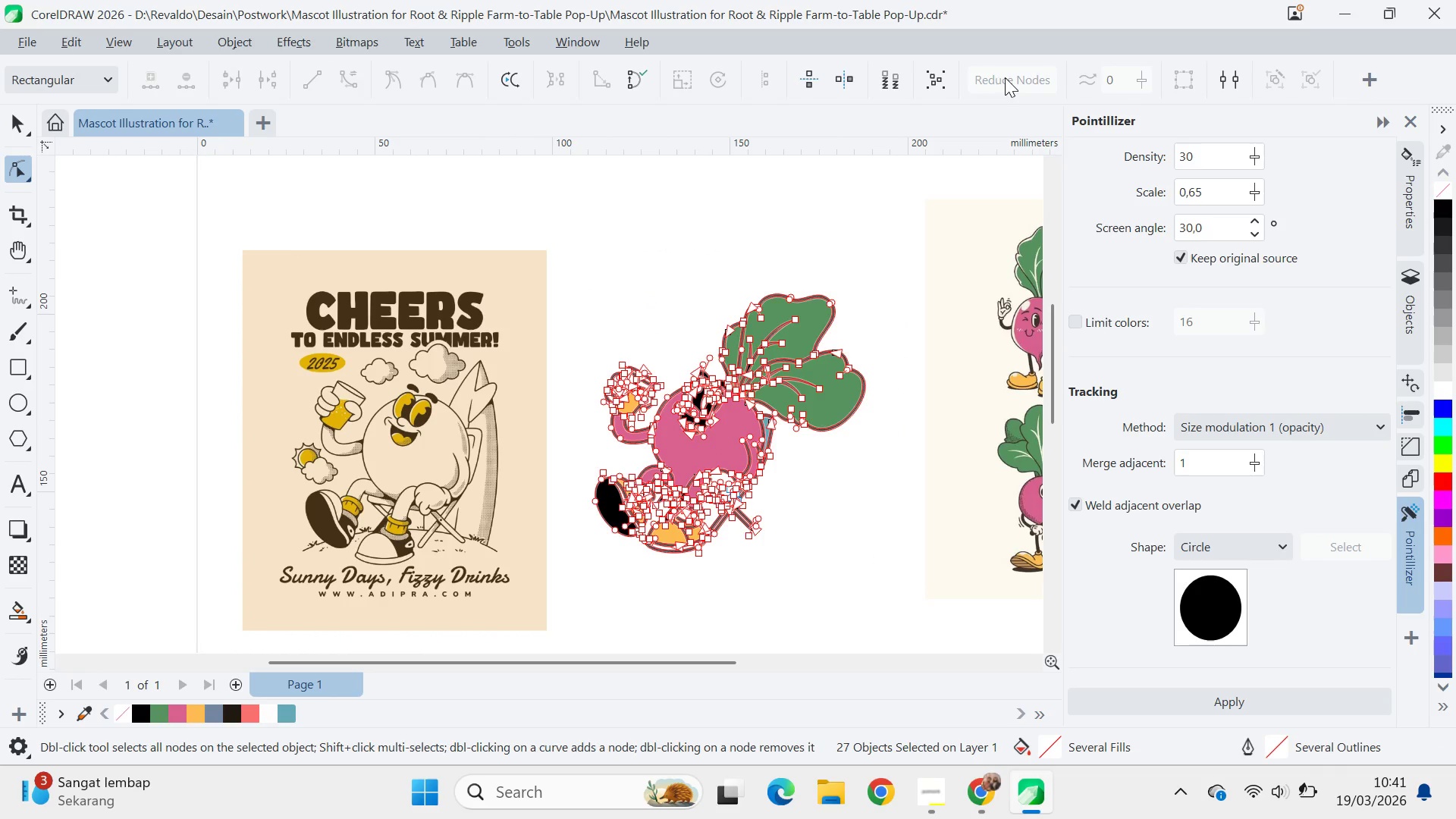 
triple_click([1005, 77])
 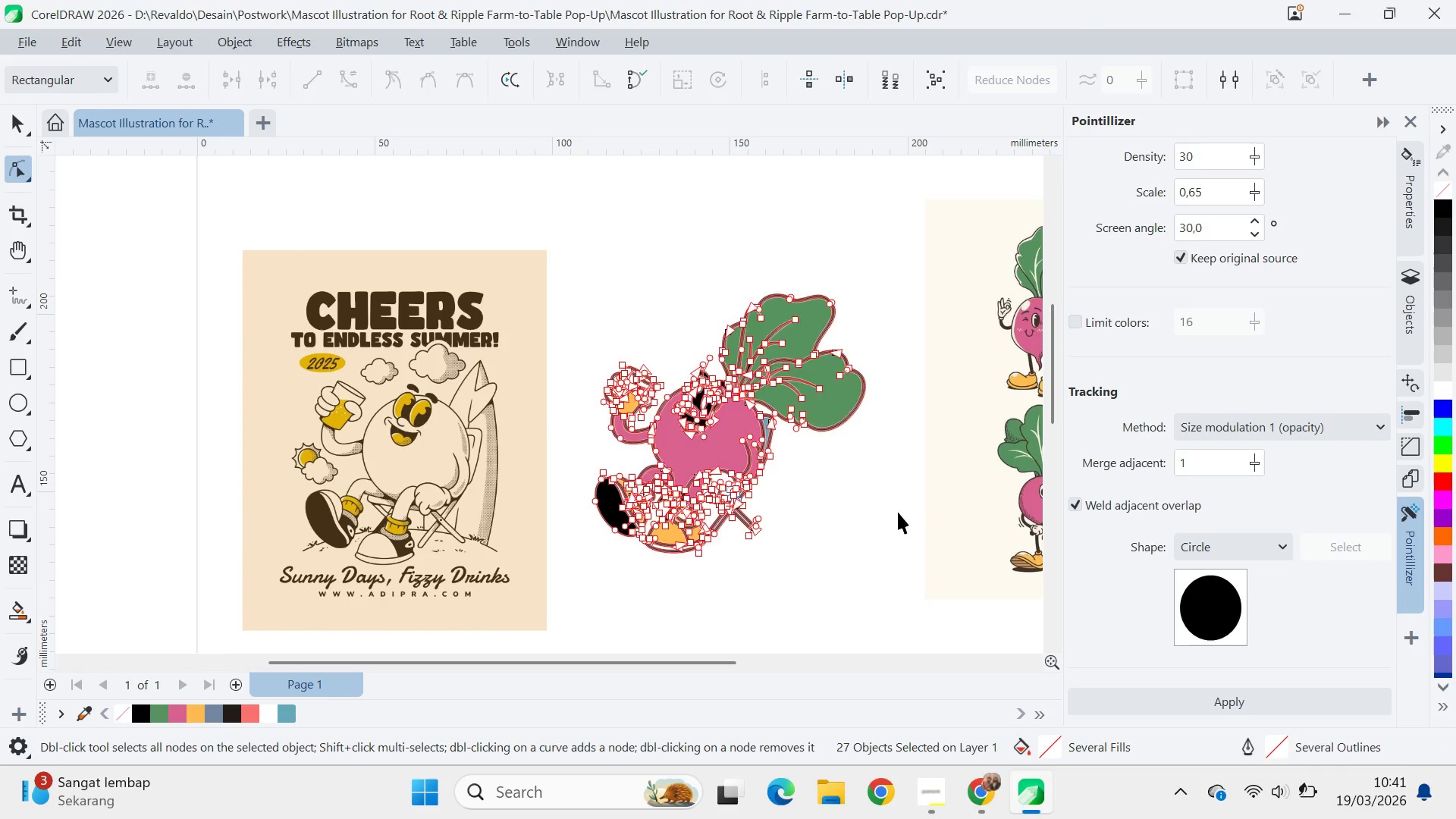 
type(vq)
 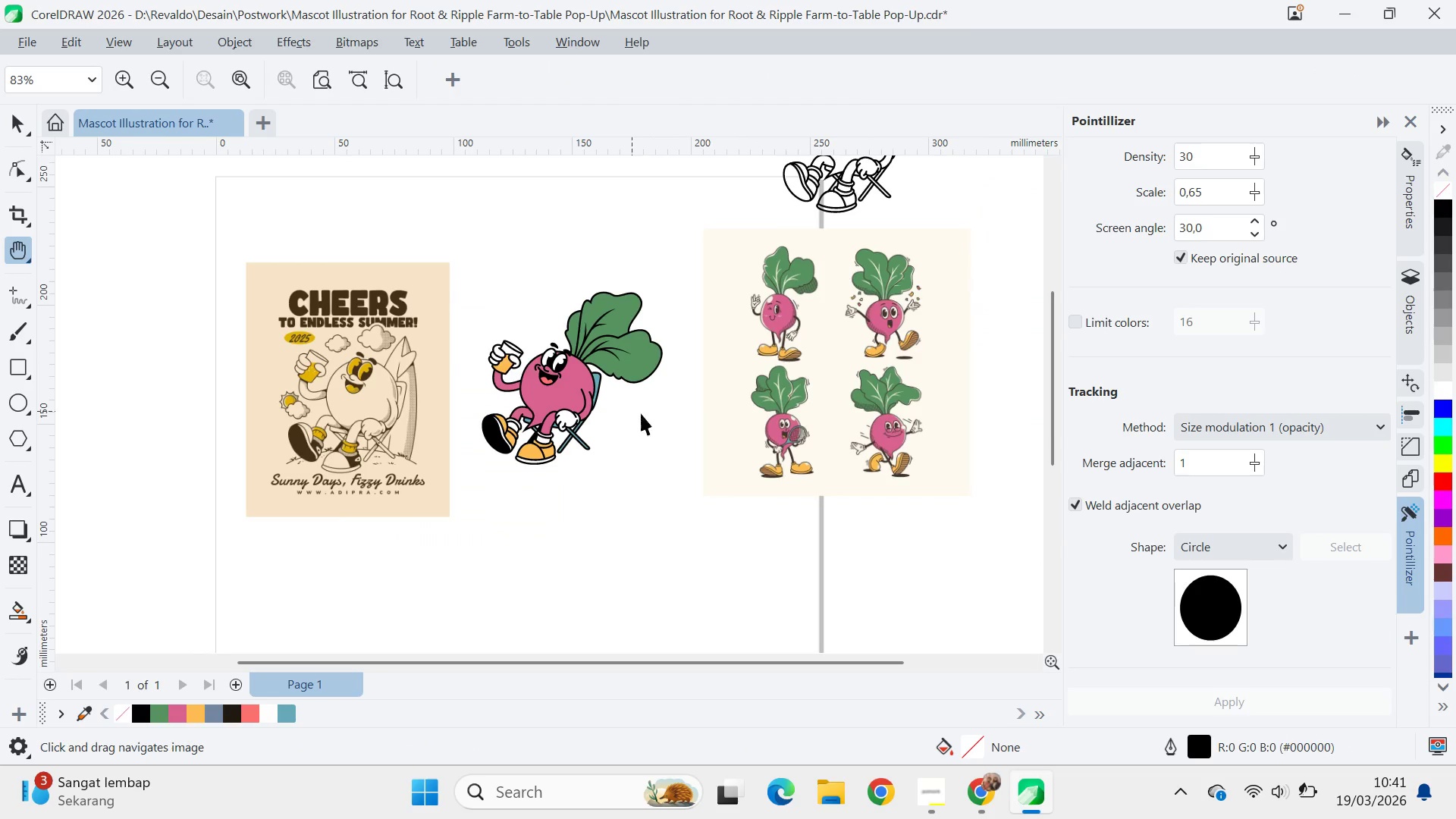 
scroll: coordinate [755, 481], scroll_direction: down, amount: 3.0
 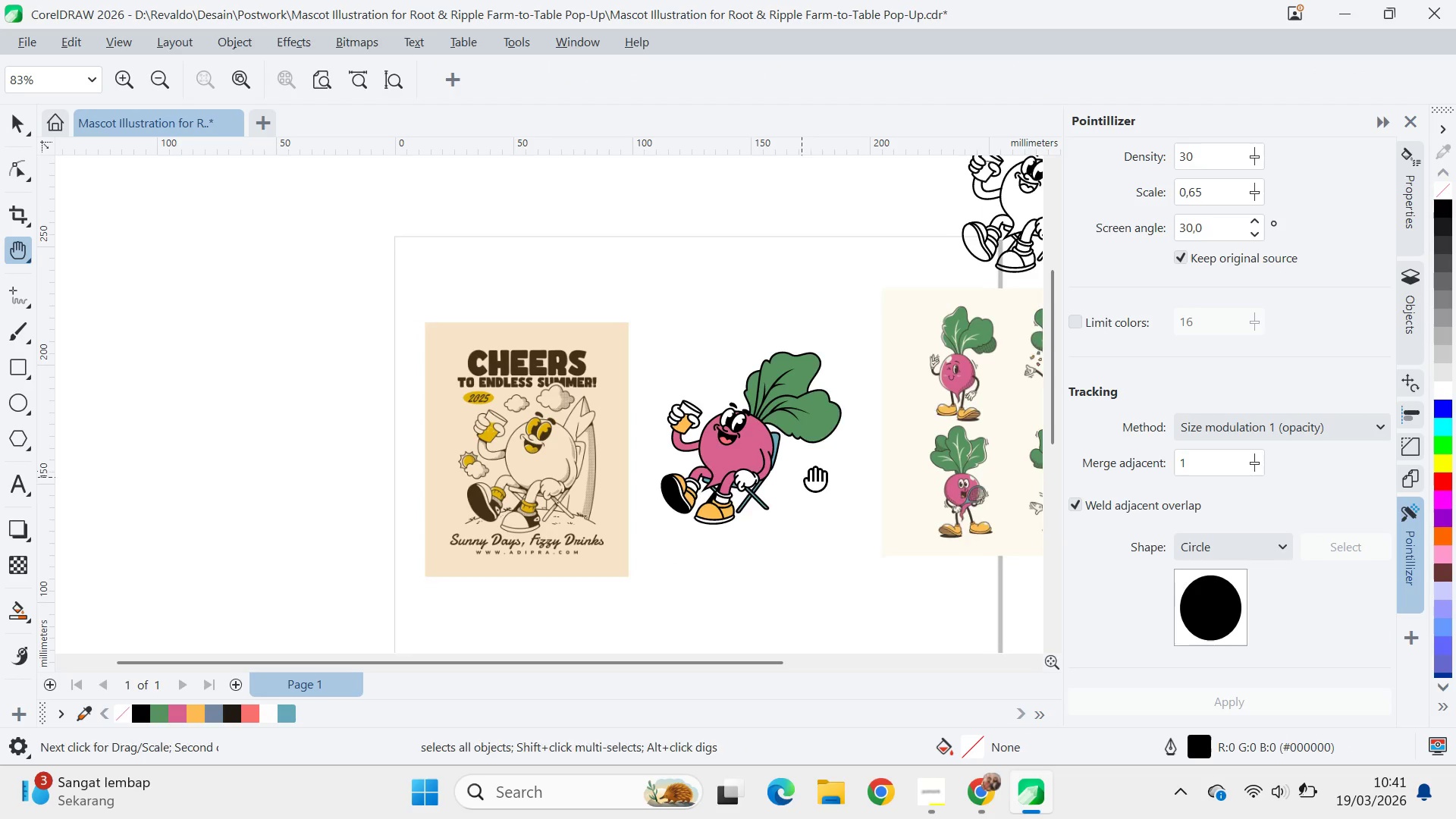 
left_click_drag(start_coordinate=[811, 471], to_coordinate=[632, 411])
 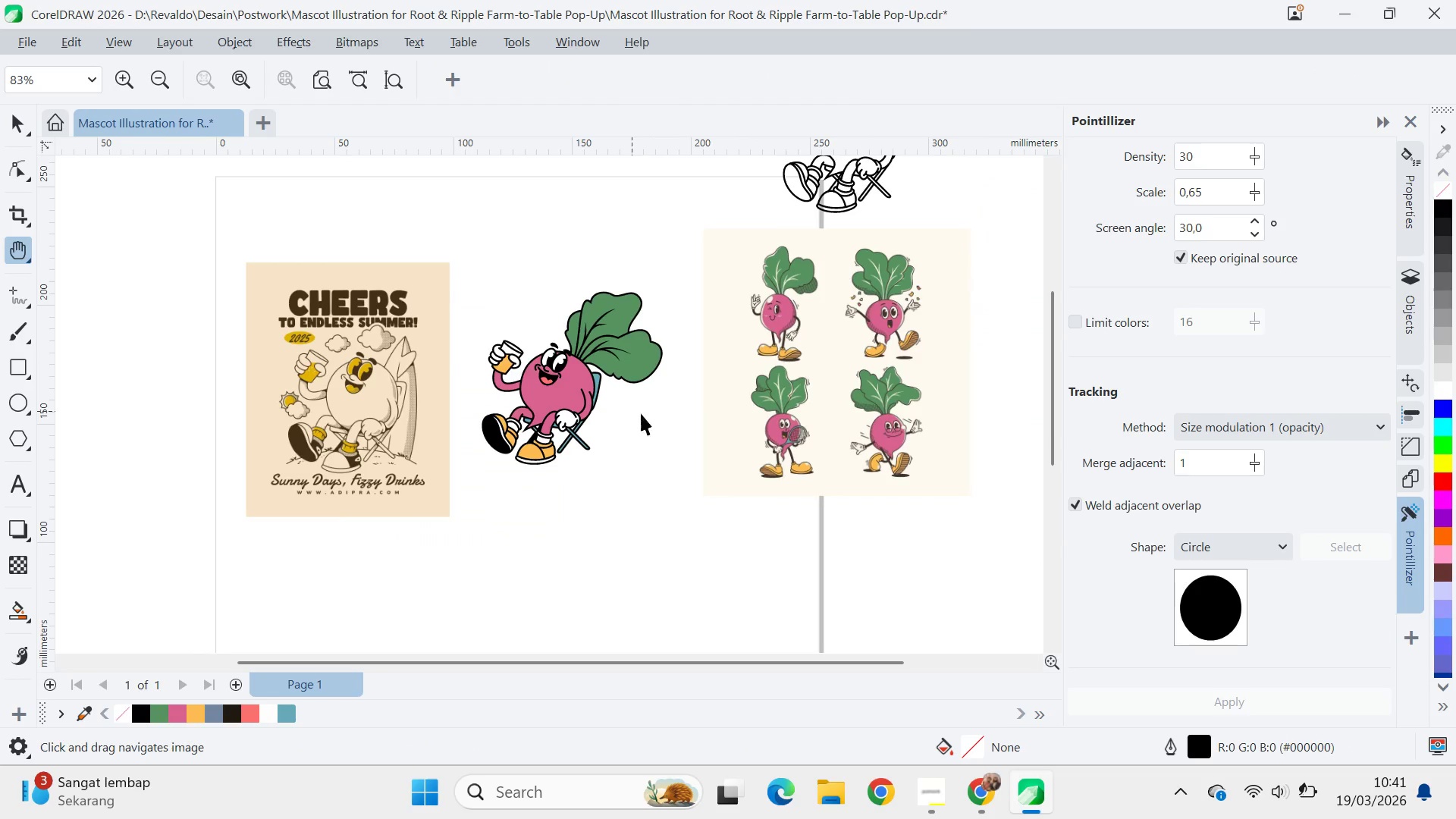 
key(V)
 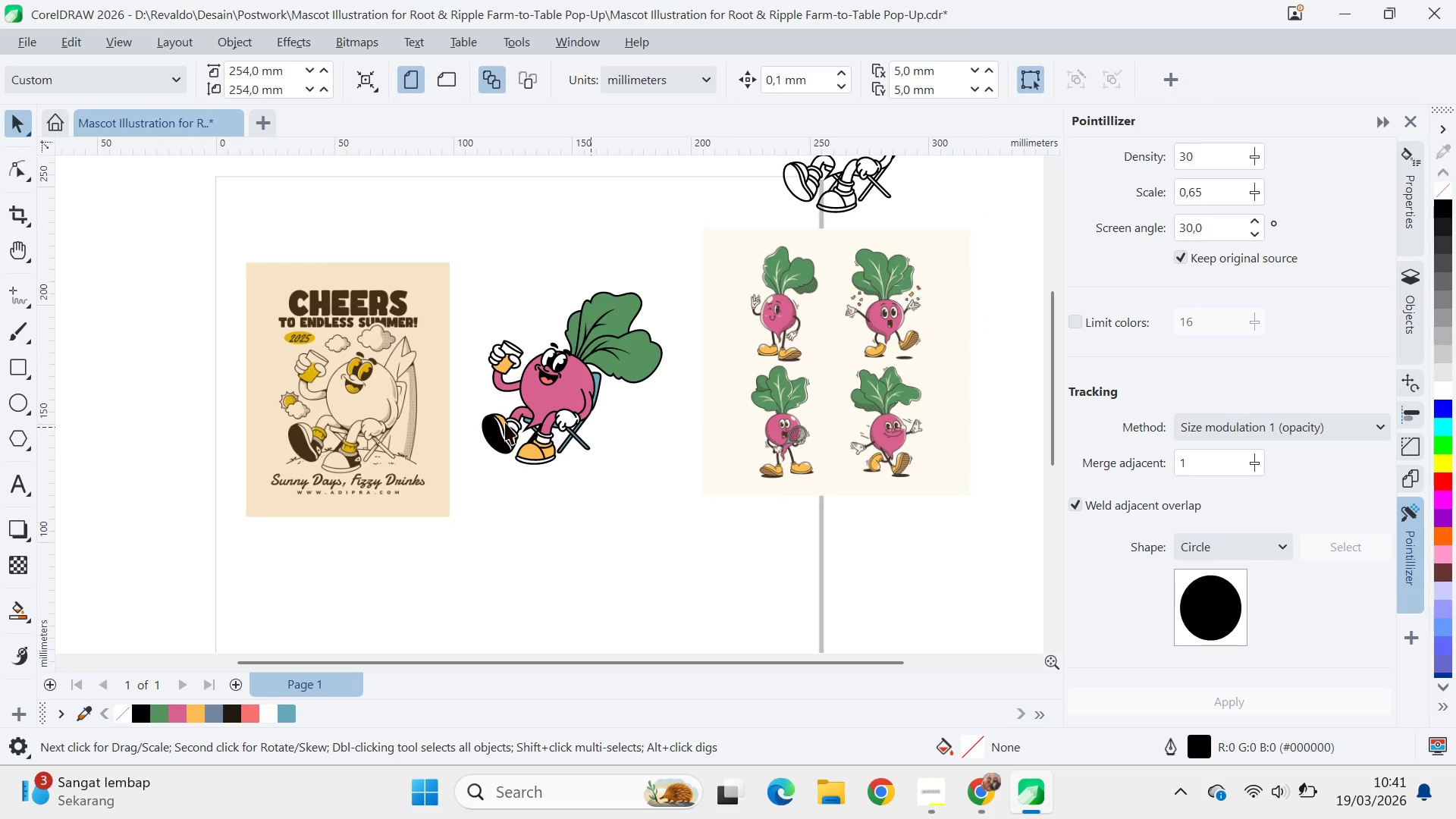 
mouse_move([318, 418])
 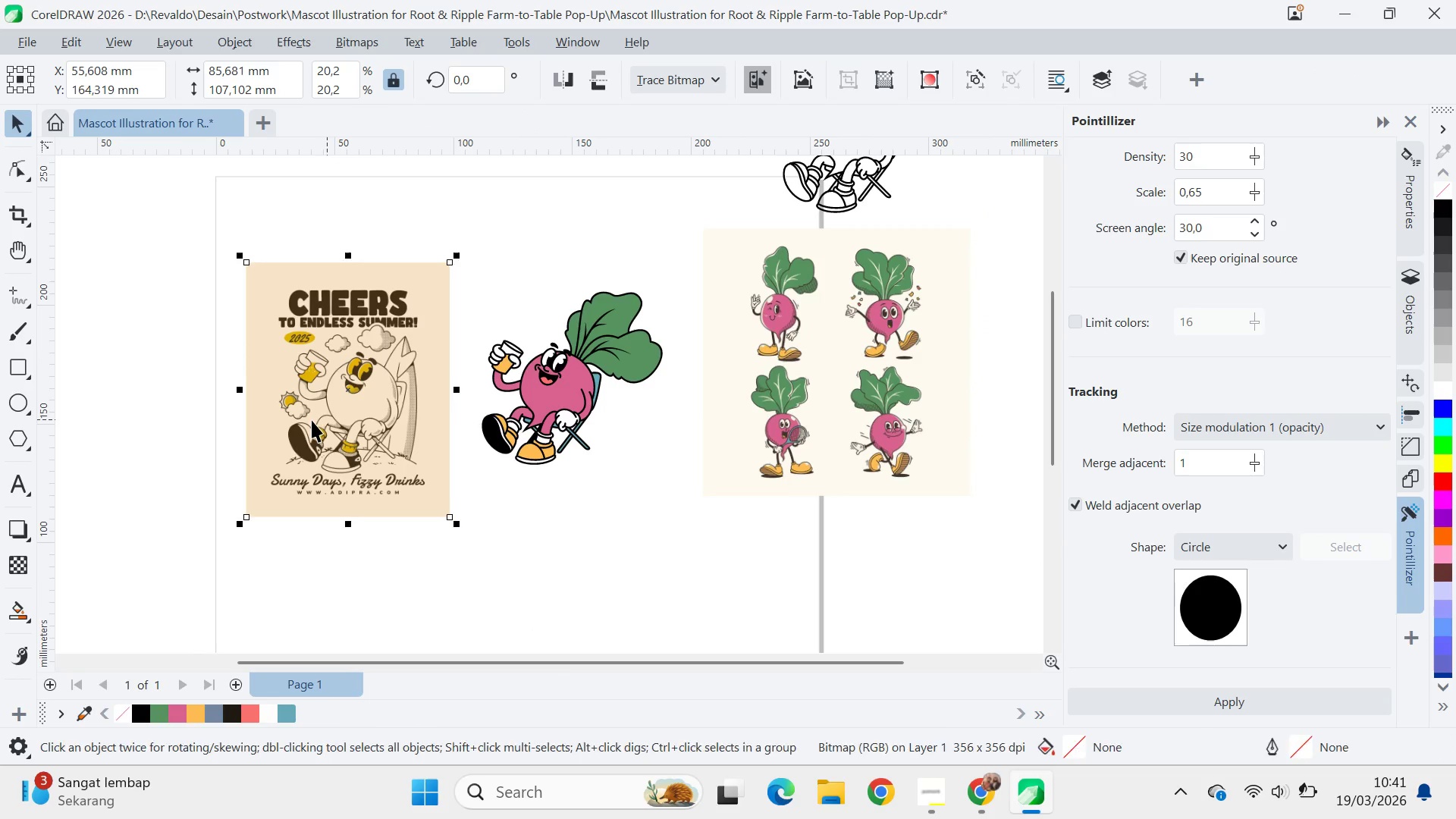 
left_click([312, 420])
 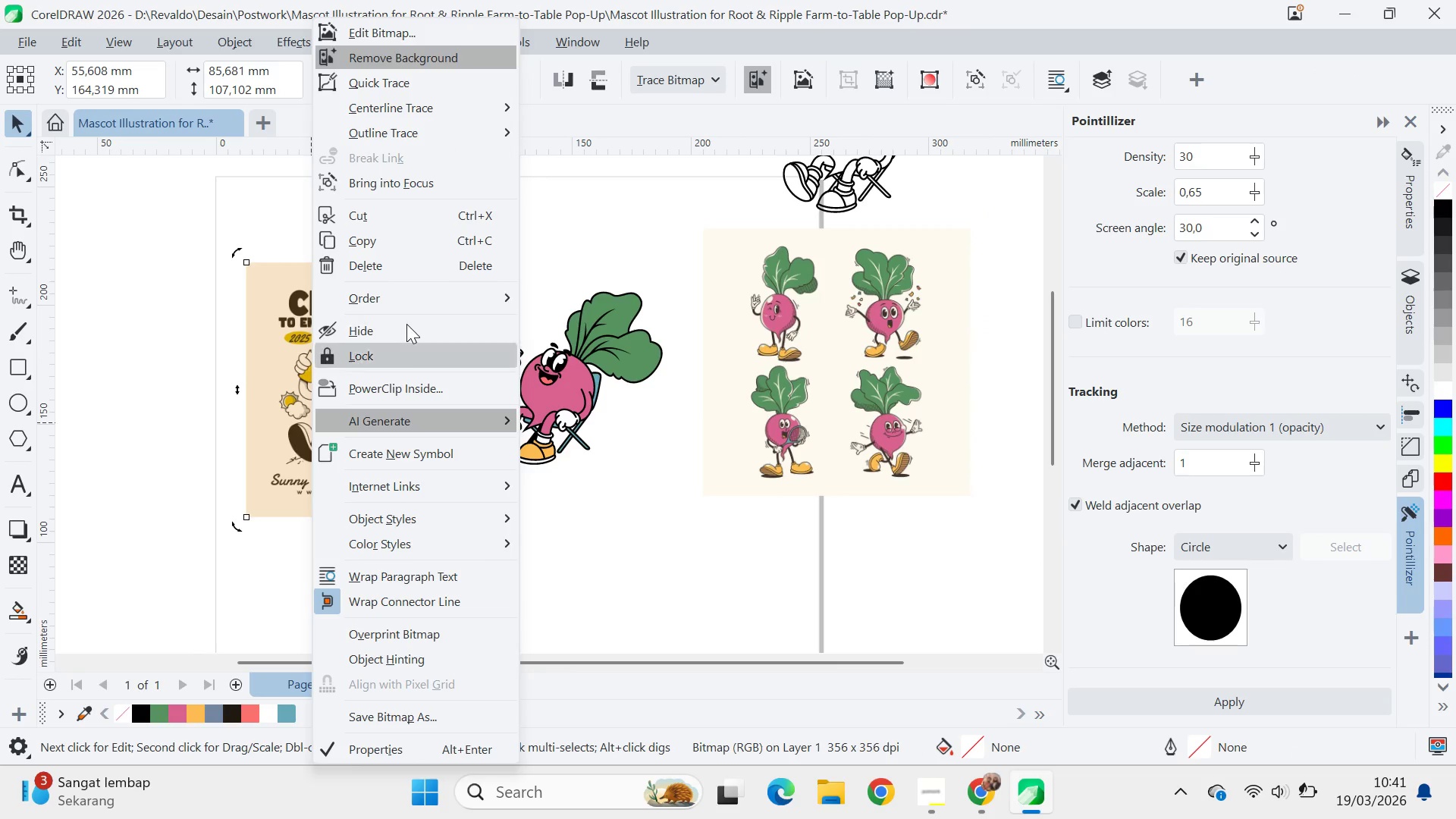 
left_click([408, 352])
 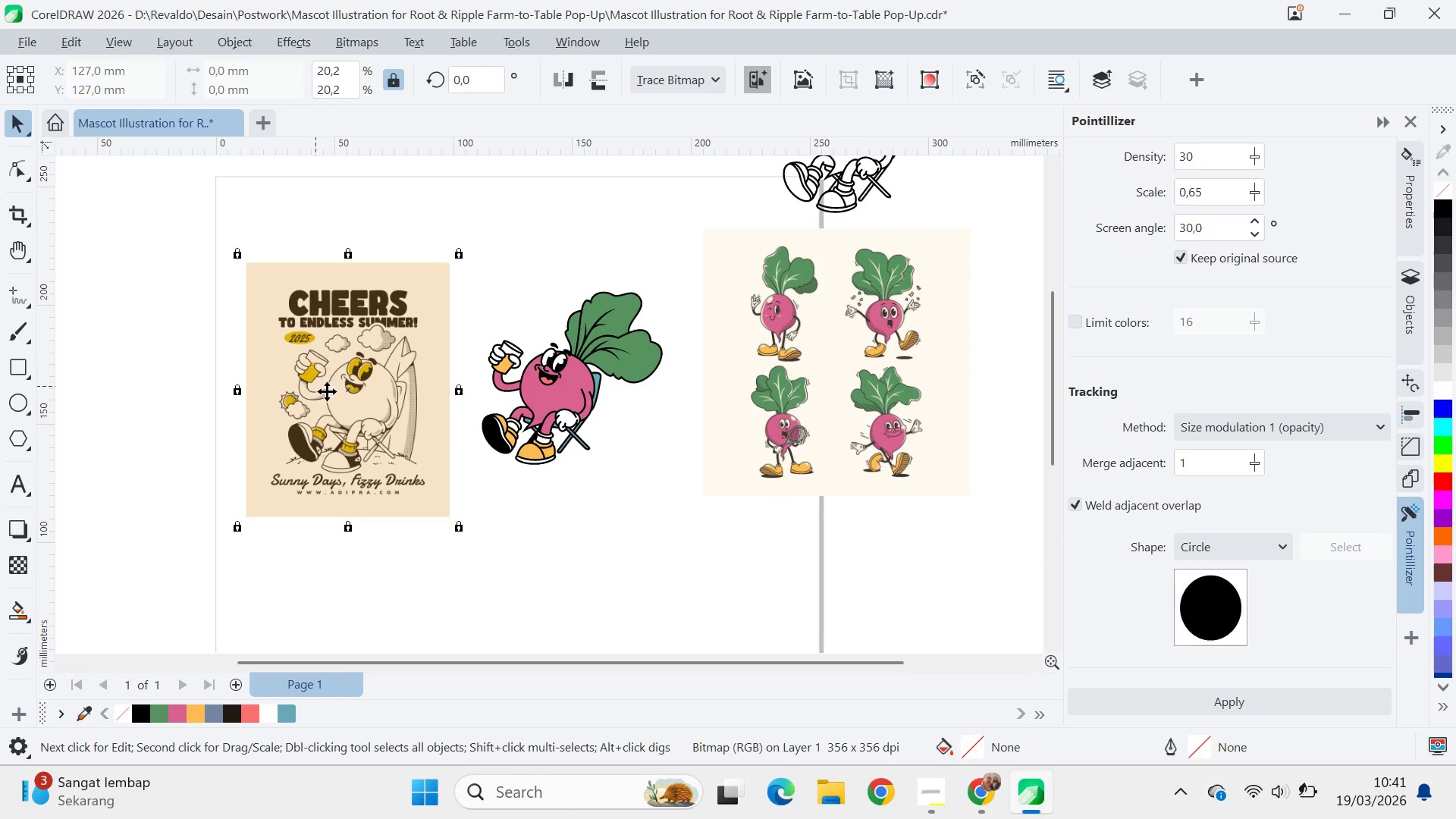 
left_click_drag(start_coordinate=[315, 386], to_coordinate=[811, 555])
 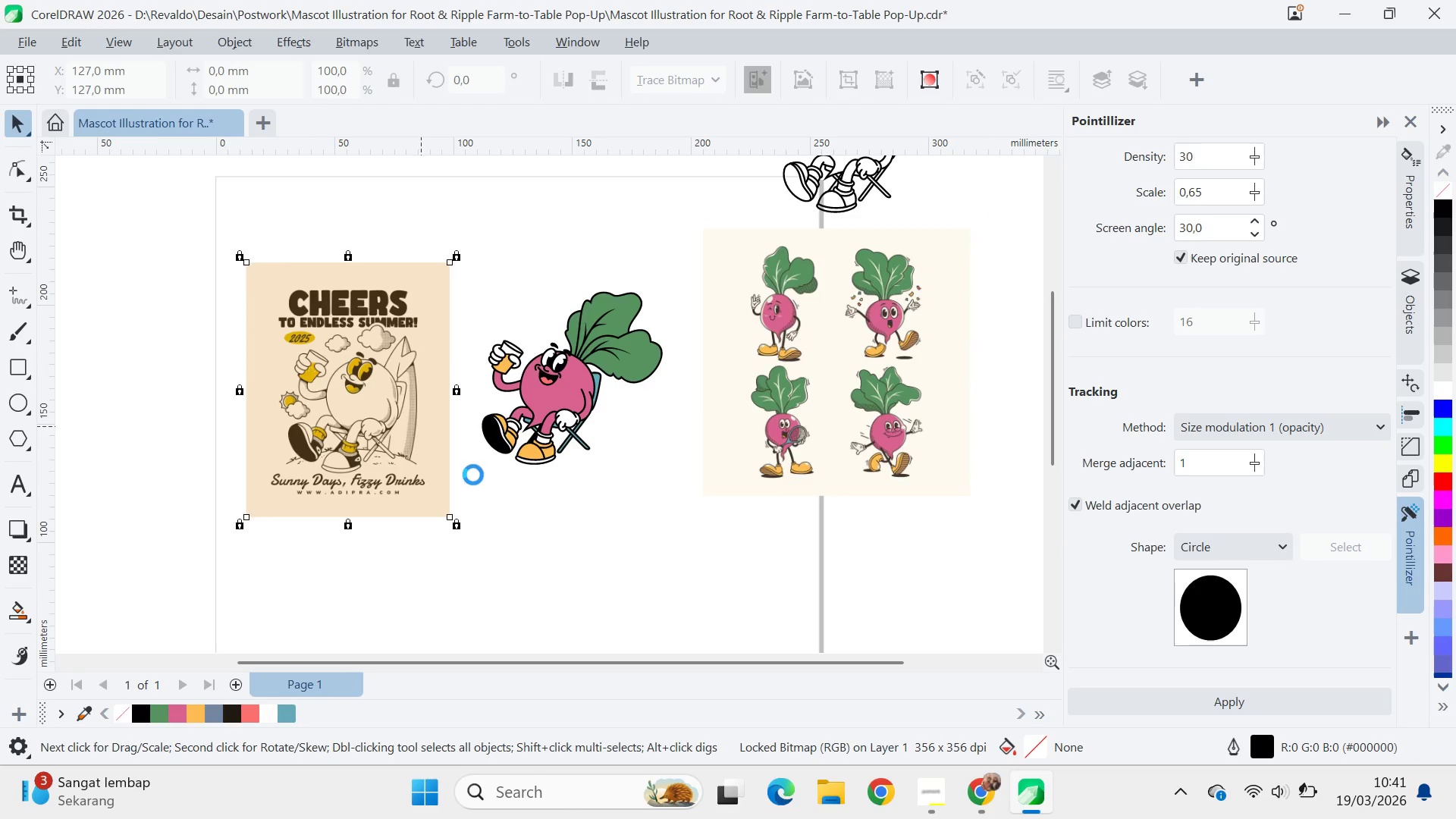 
left_click_drag(start_coordinate=[386, 475], to_coordinate=[965, 632])
 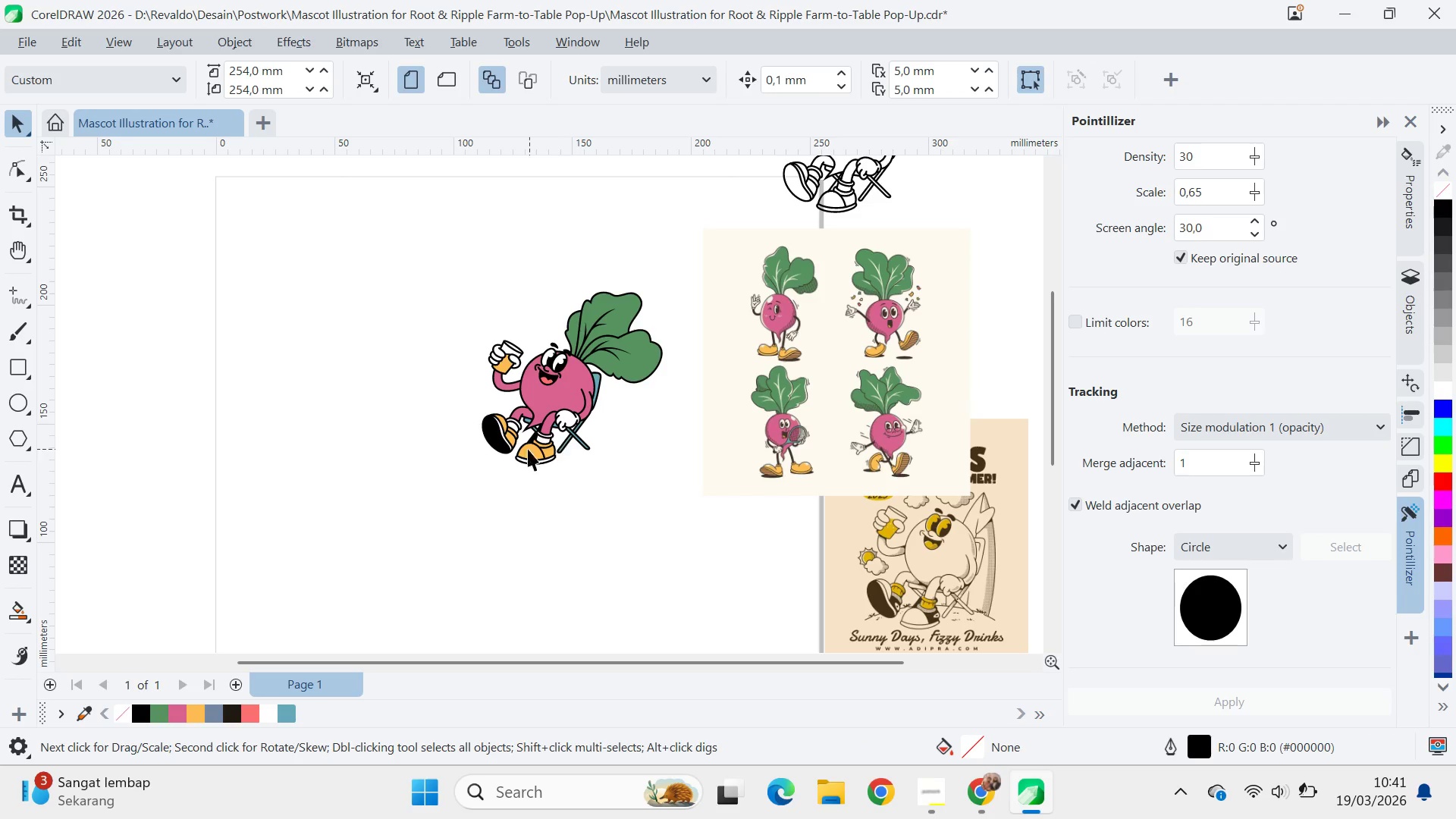 
left_click_drag(start_coordinate=[497, 440], to_coordinate=[284, 460])
 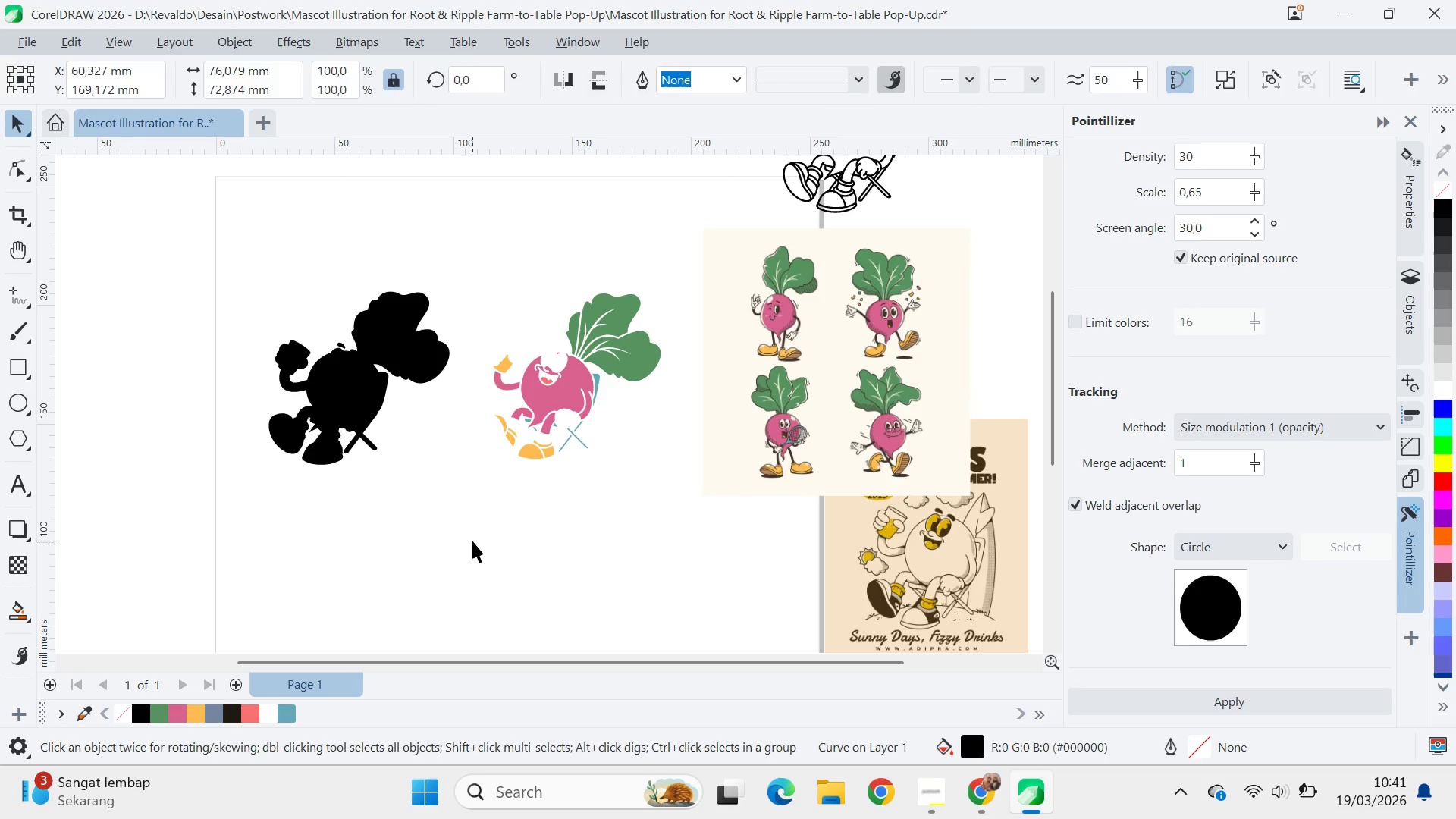 
hold_key(key=ShiftLeft, duration=0.55)
 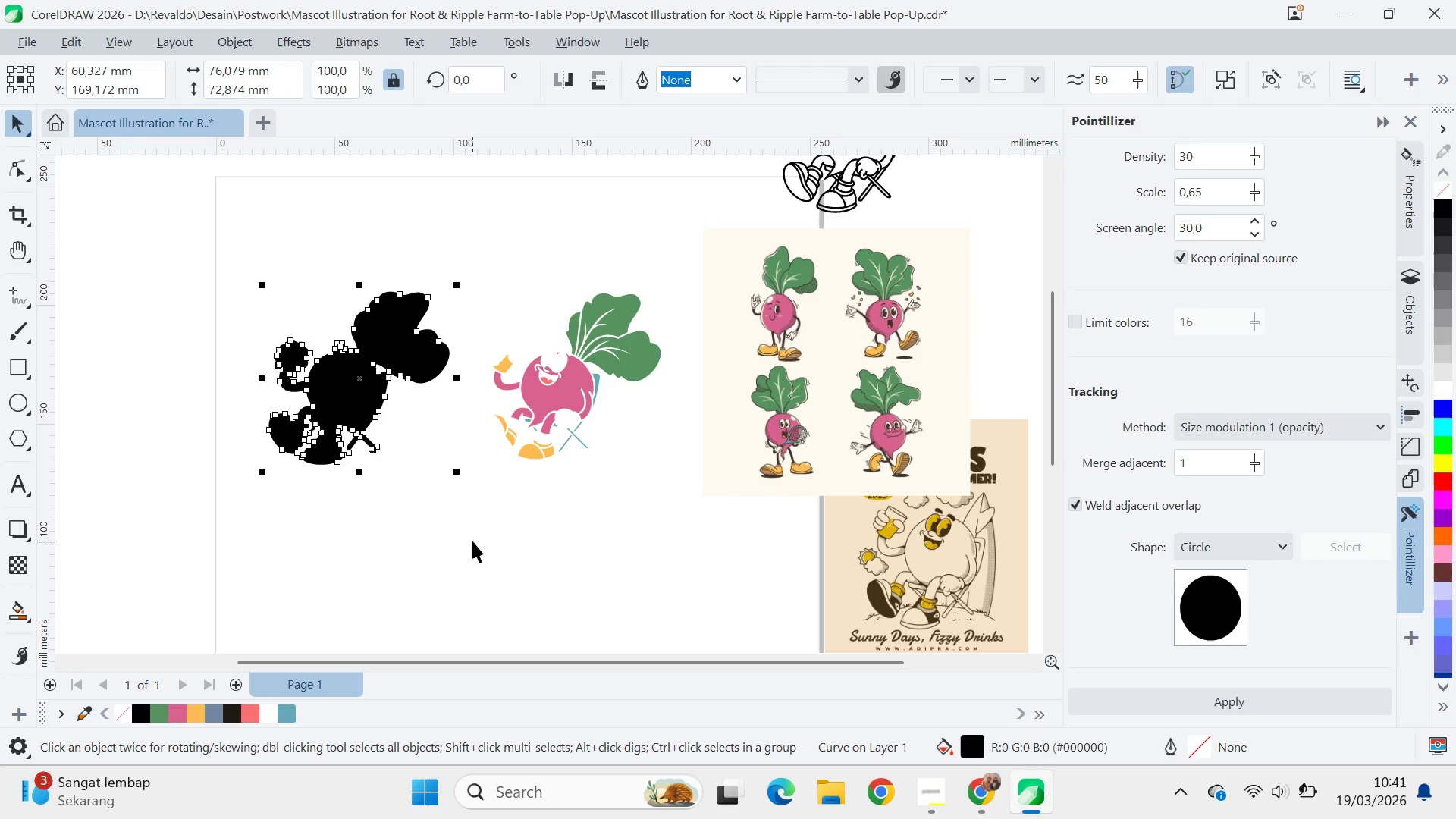 
left_click([472, 541])
 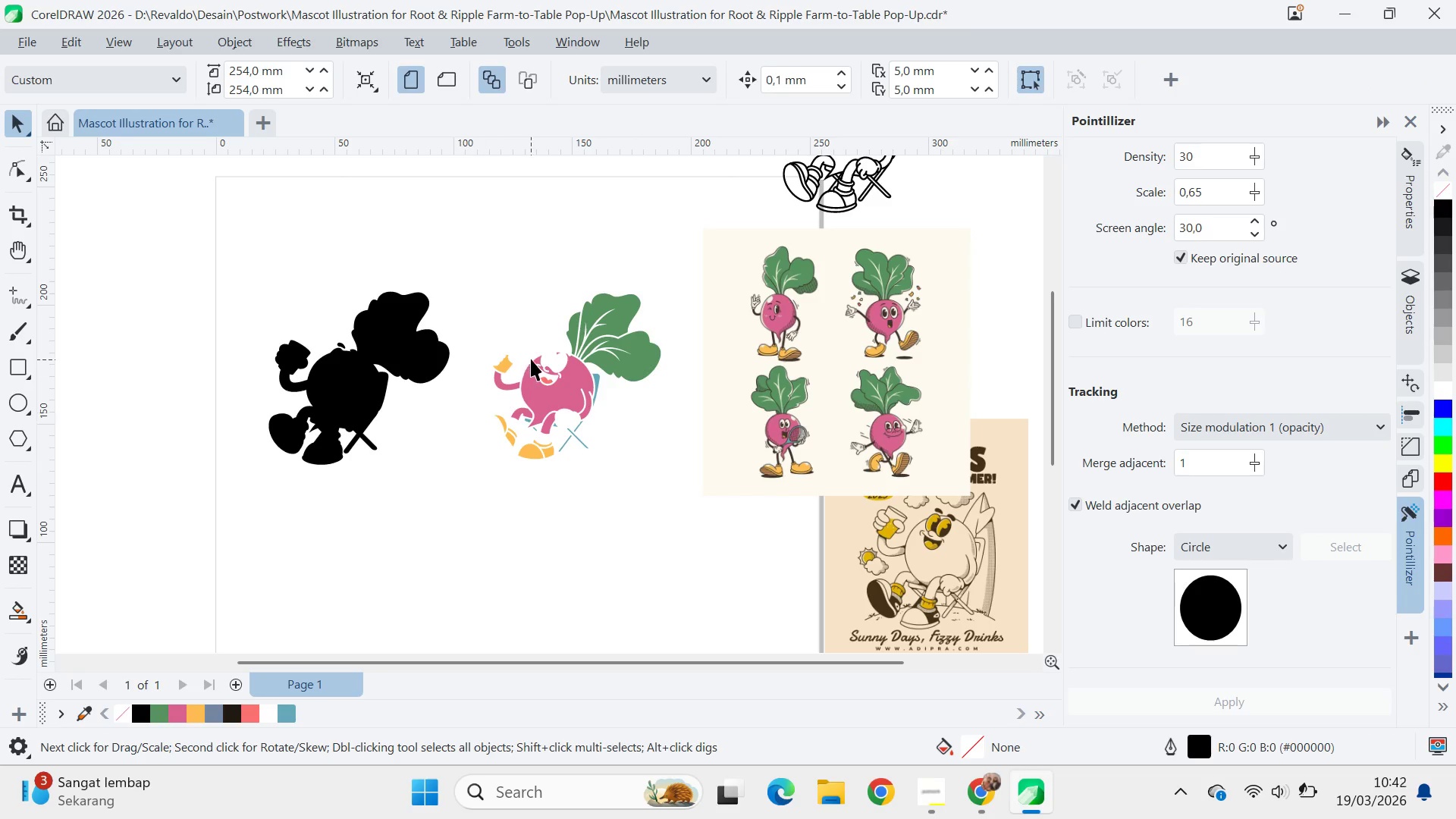 
scroll: coordinate [531, 356], scroll_direction: up, amount: 3.0
 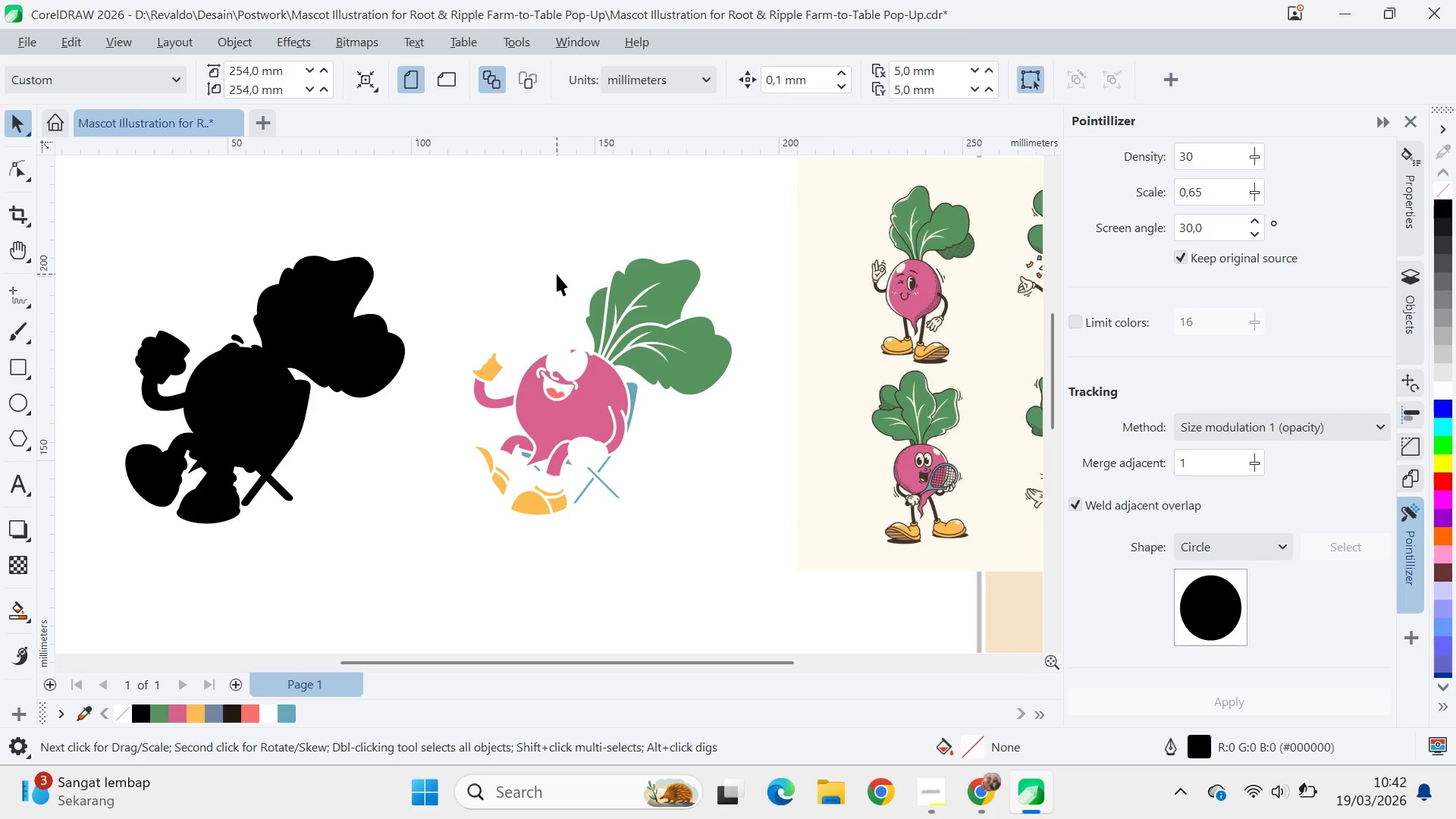 
wait(8.11)
 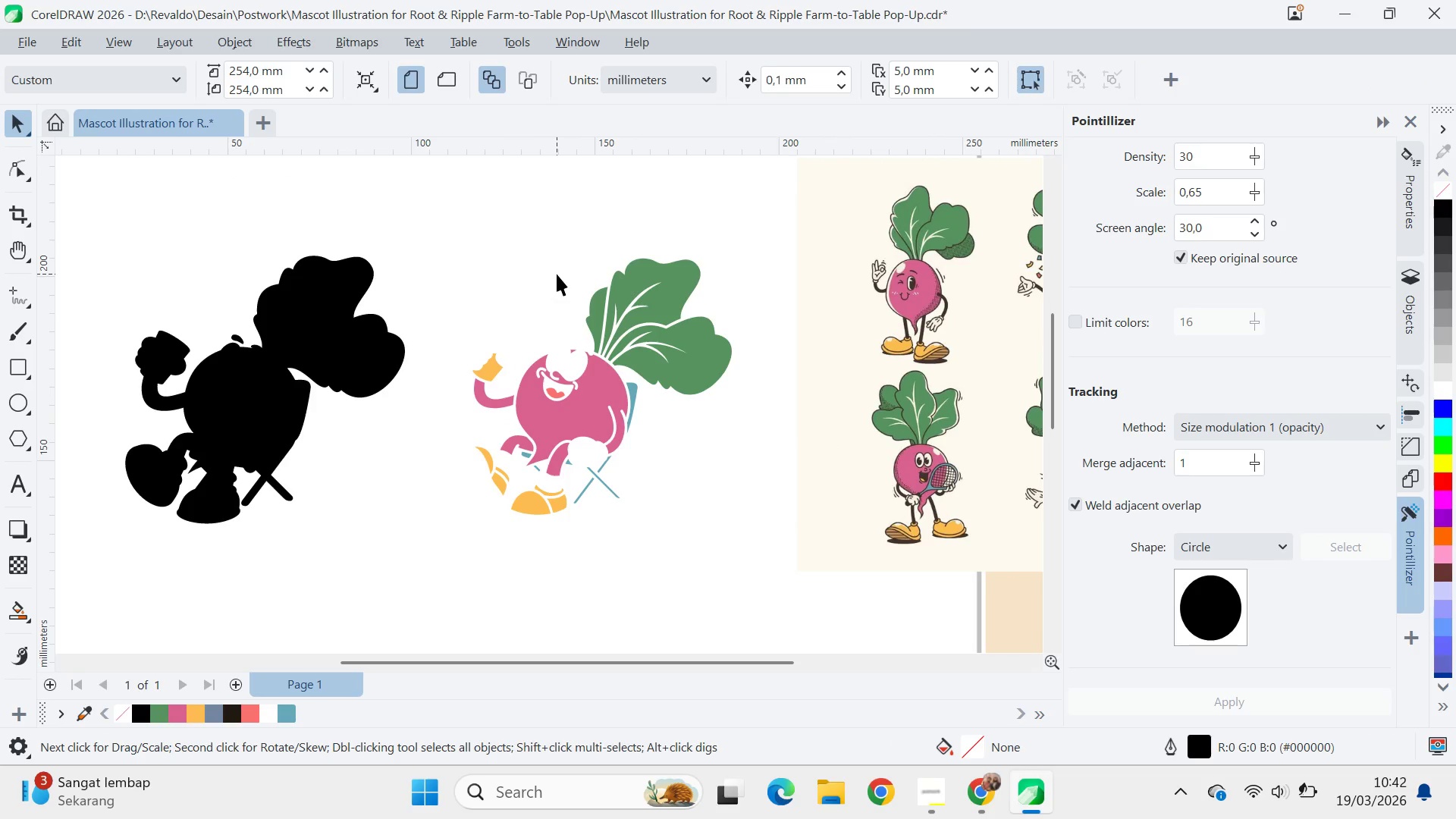 
key(Control+ControlLeft)
 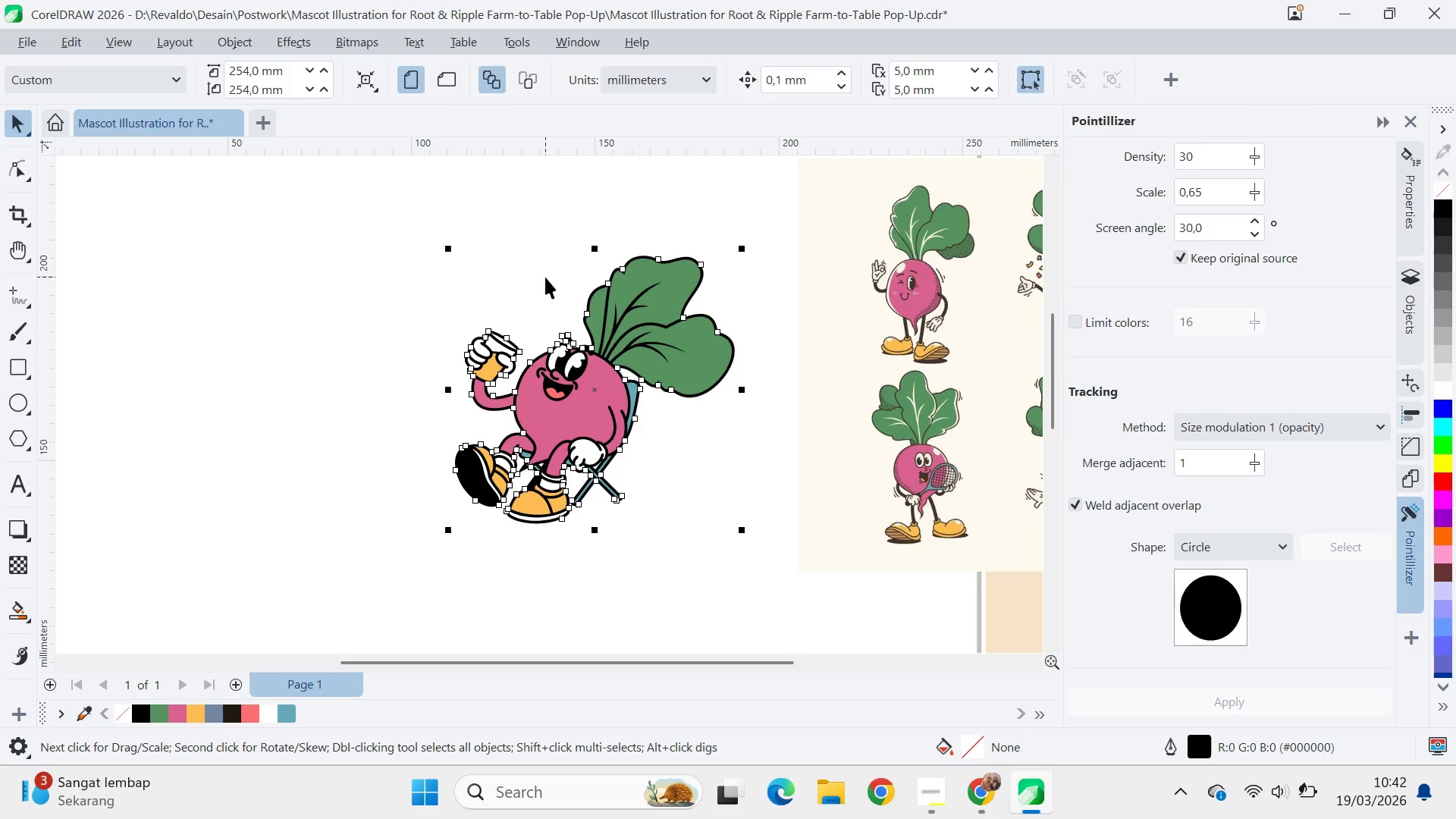 
key(Control+Z)
 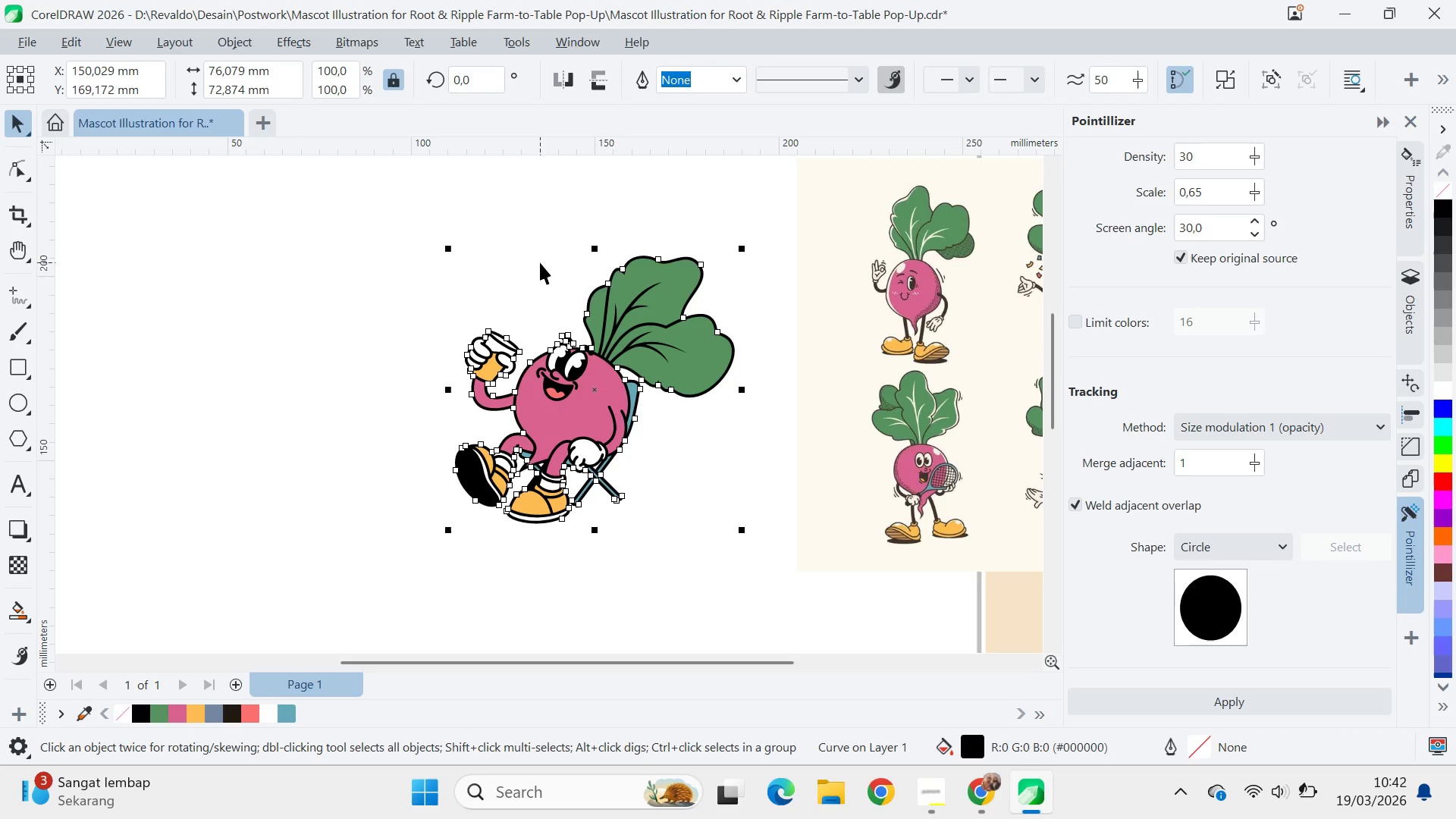 
key(Control+ControlLeft)
 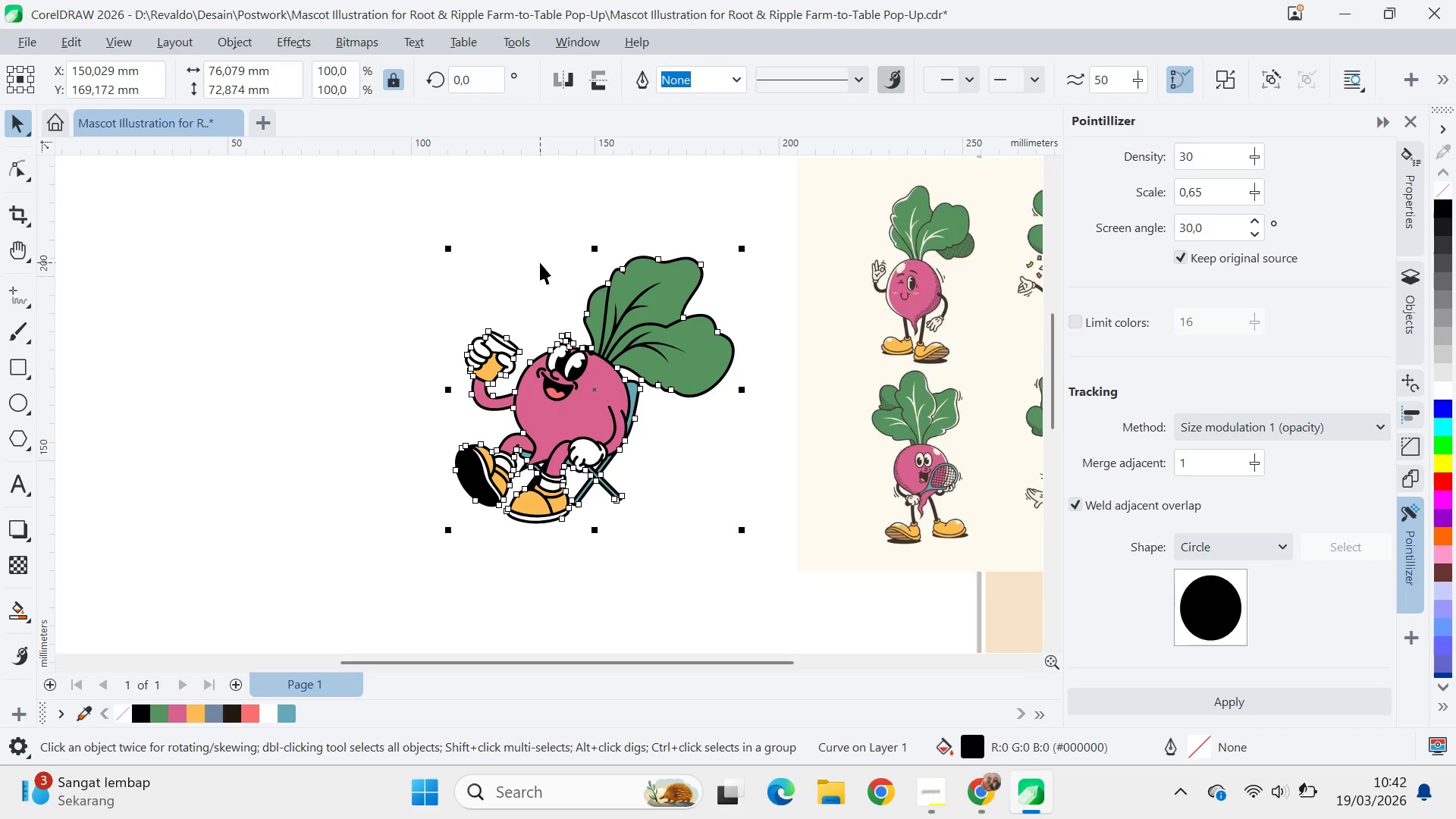 
key(Control+S)
 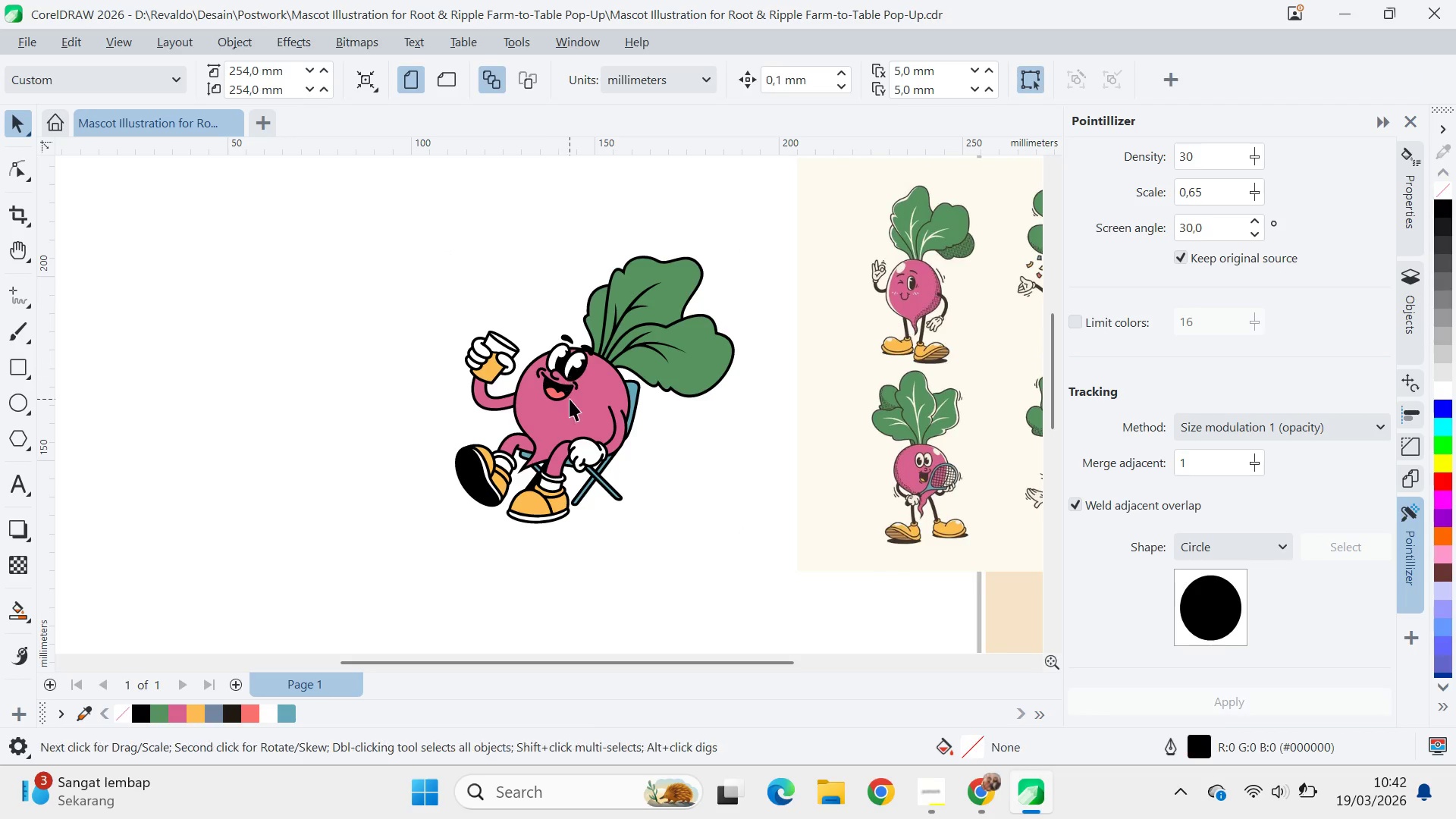 
scroll: coordinate [576, 390], scroll_direction: up, amount: 1.0
 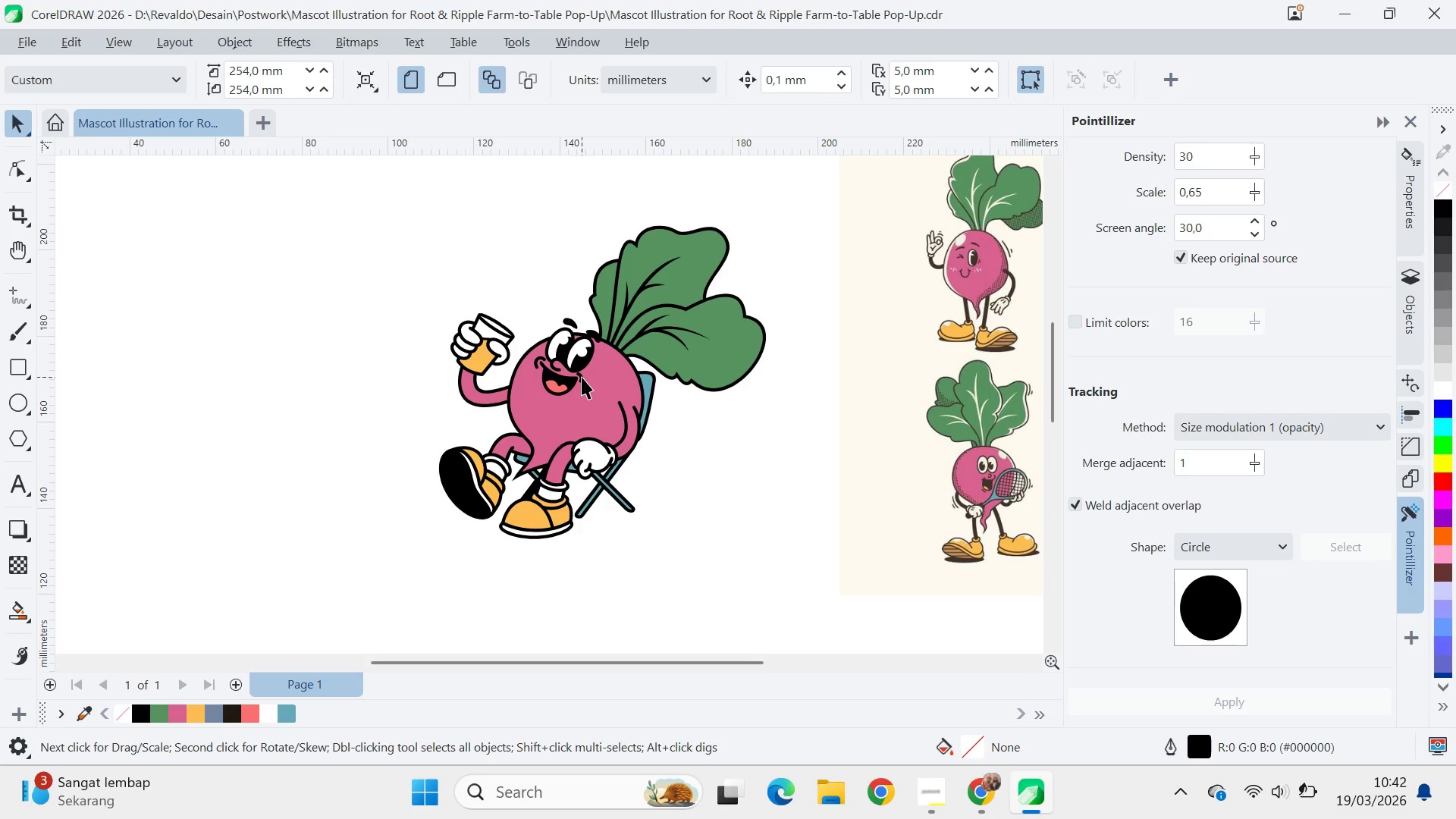 
scroll: coordinate [582, 377], scroll_direction: down, amount: 5.0
 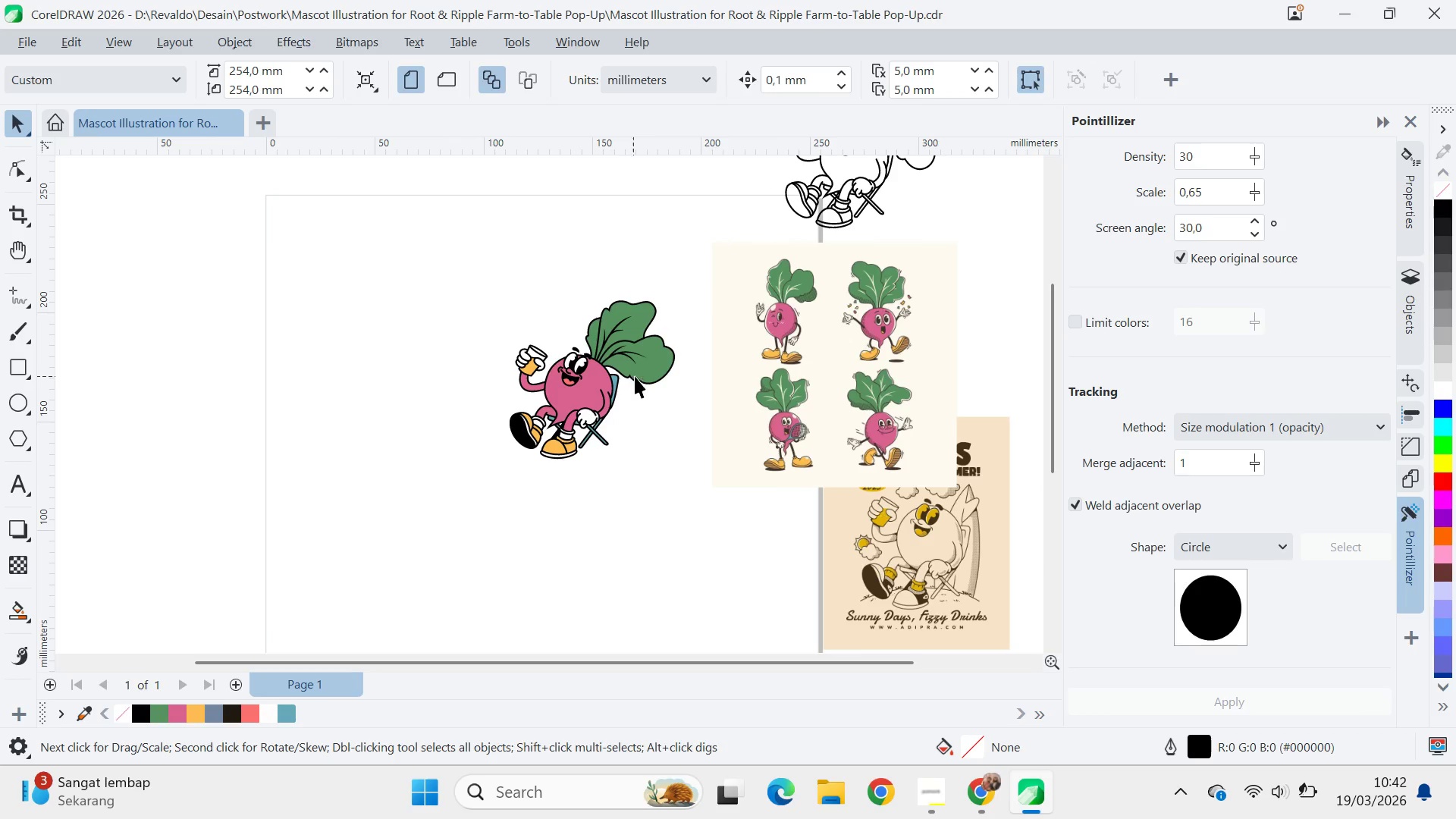 
type(qv)
 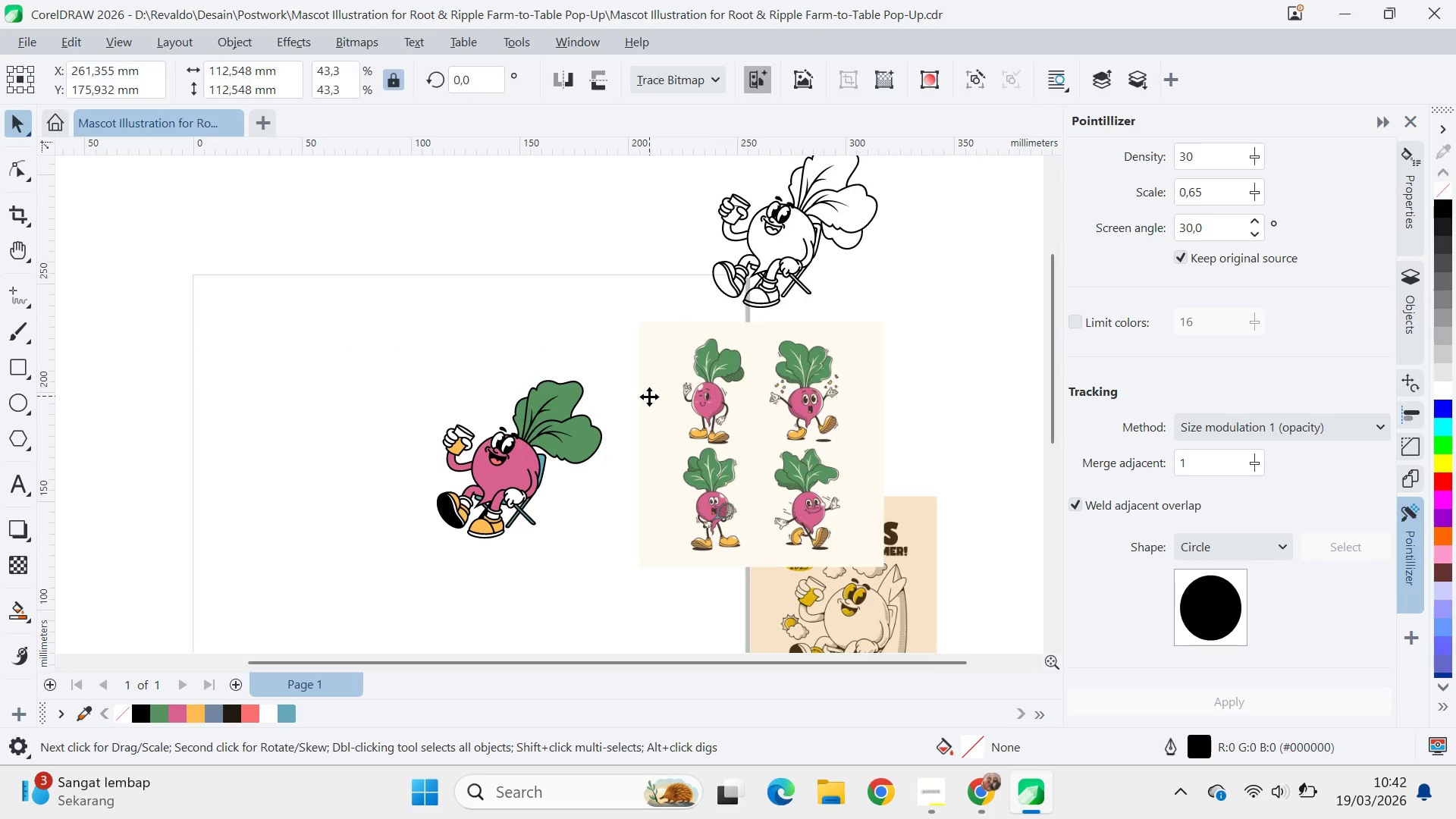 
left_click_drag(start_coordinate=[694, 336], to_coordinate=[621, 416])
 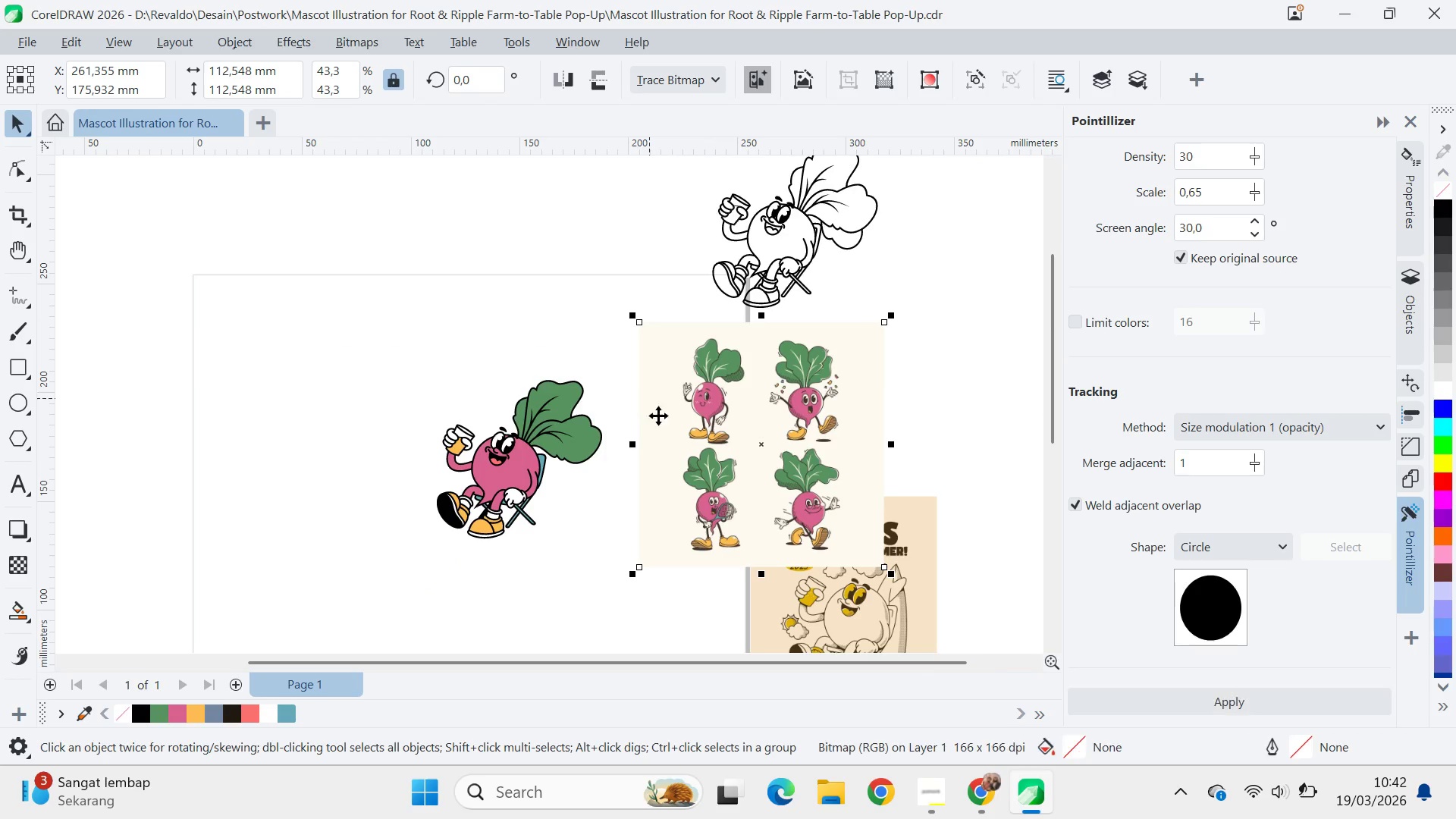 
hold_key(key=ShiftLeft, duration=0.55)
left_click([852, 629])
 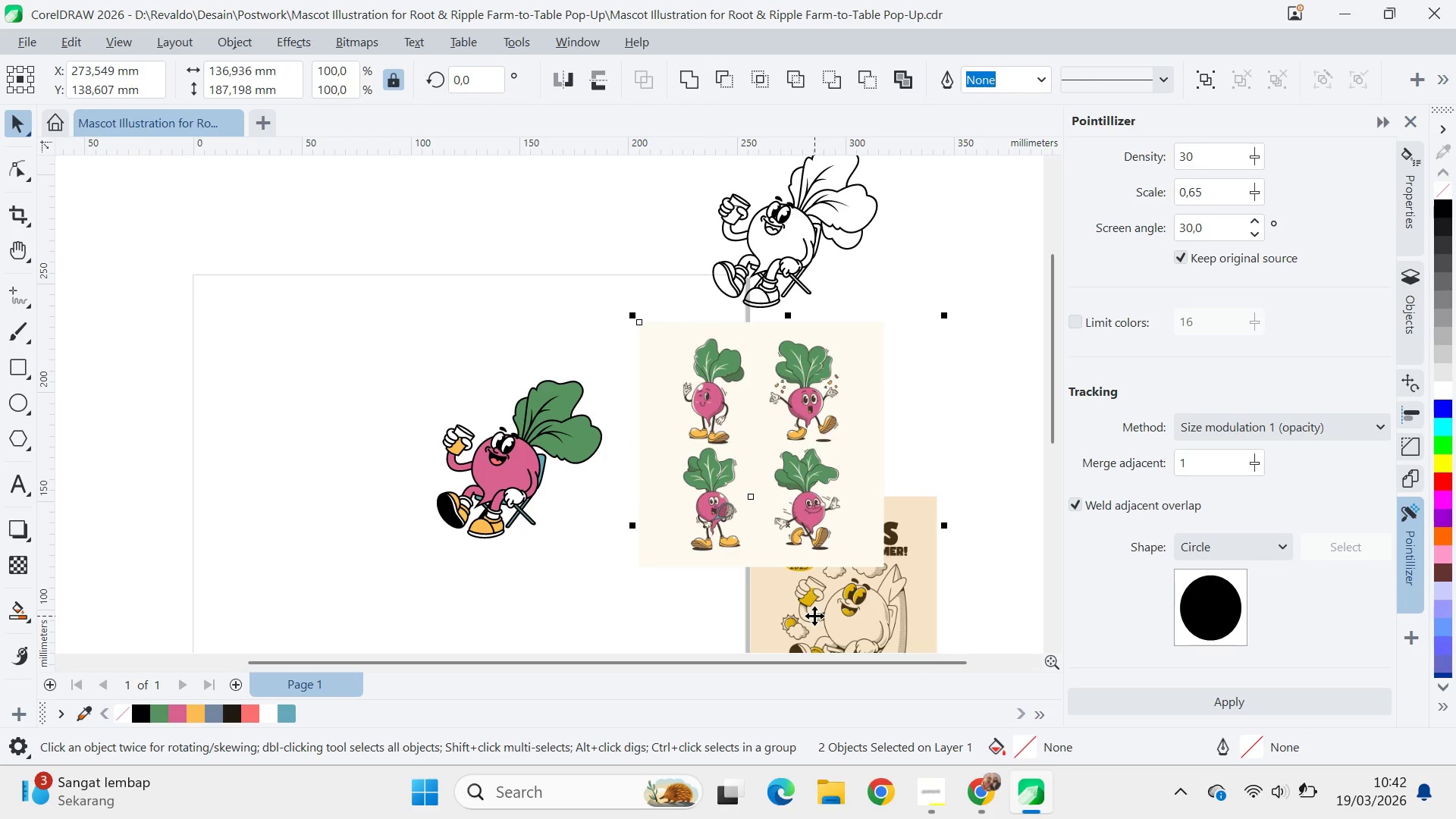 
key(Delete)
 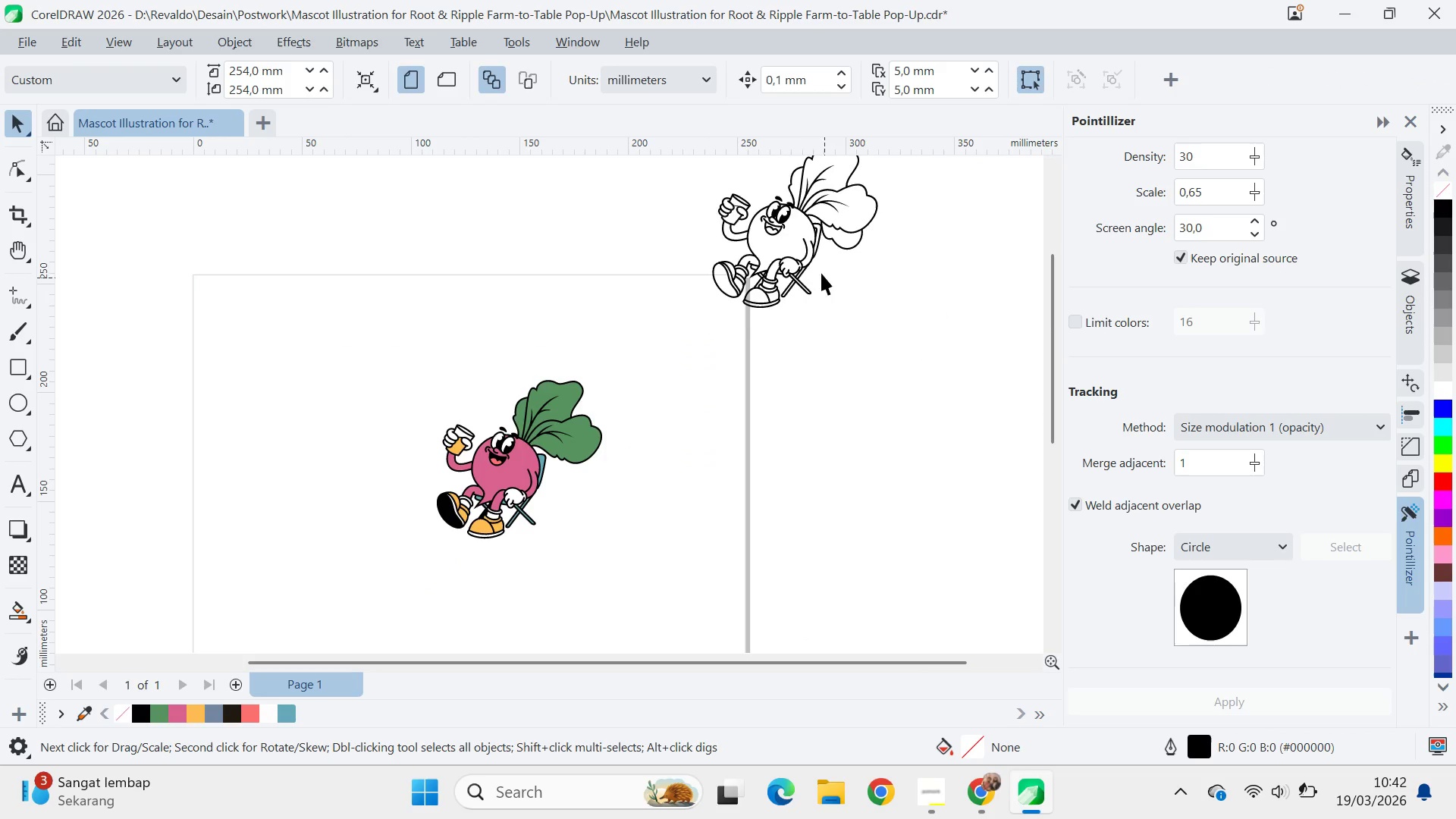 
left_click_drag(start_coordinate=[806, 259], to_coordinate=[744, 439])
 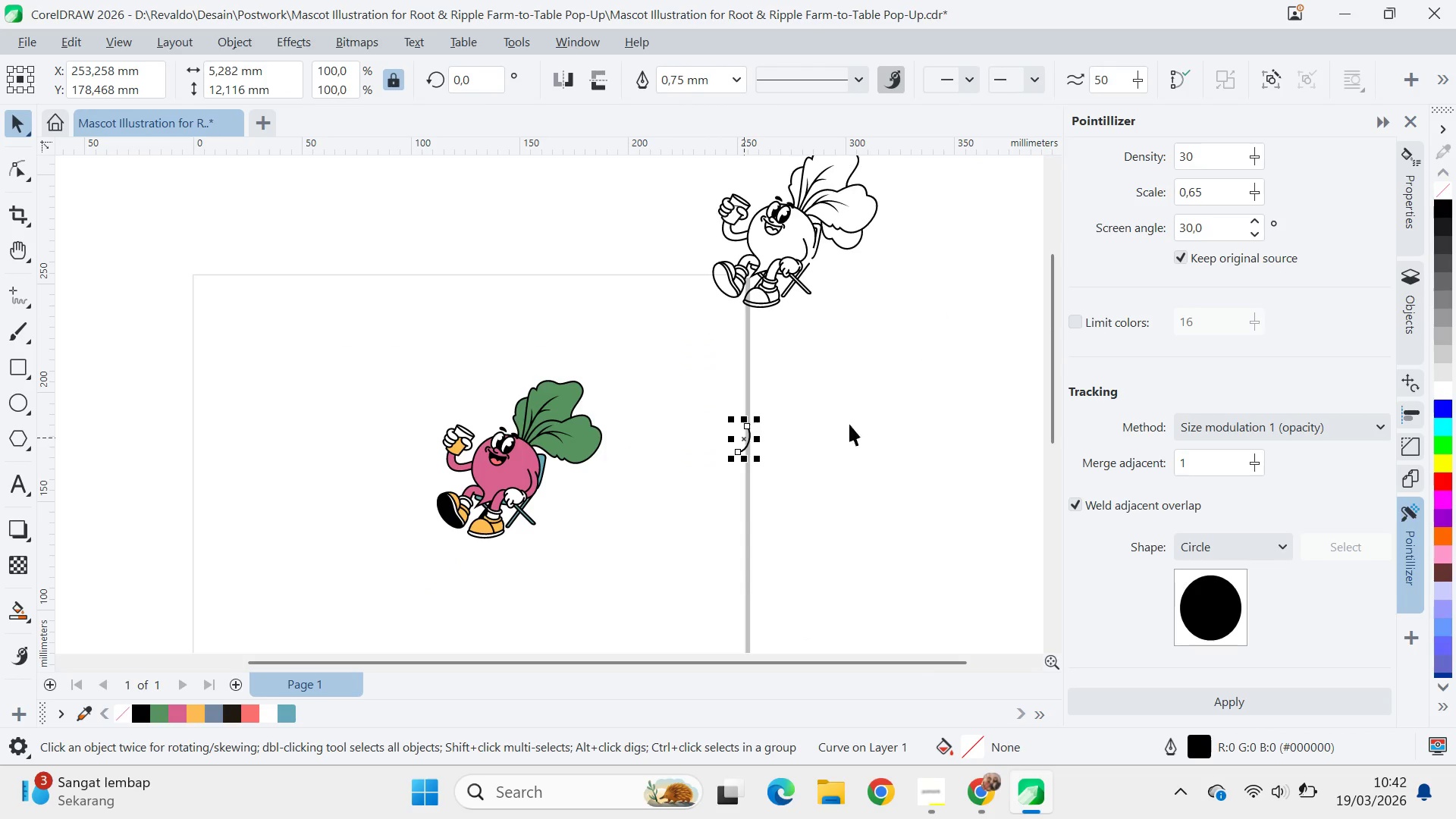 
key(Control+ControlLeft)
 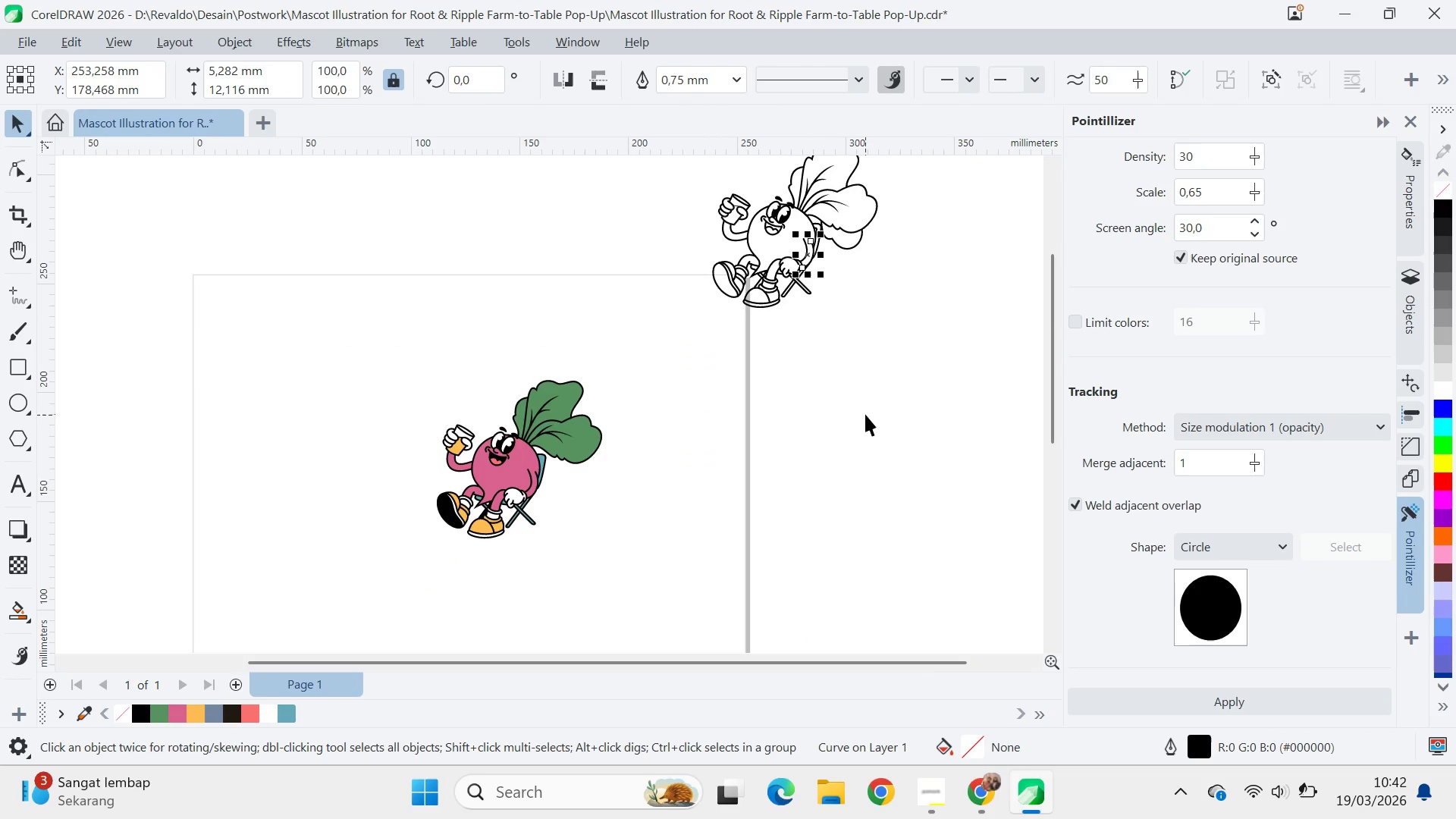 
key(Control+Z)
 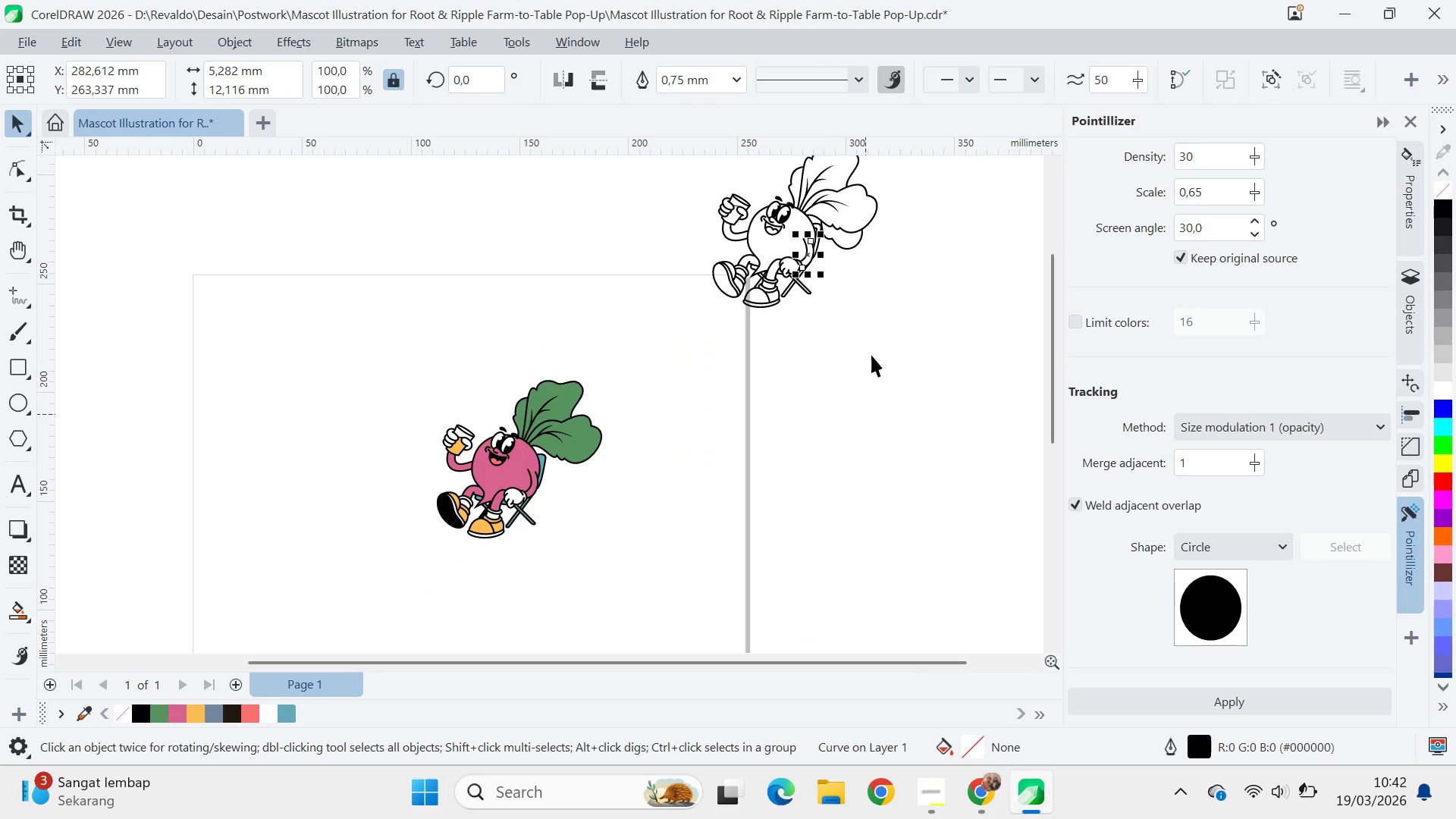 
type(qv)
 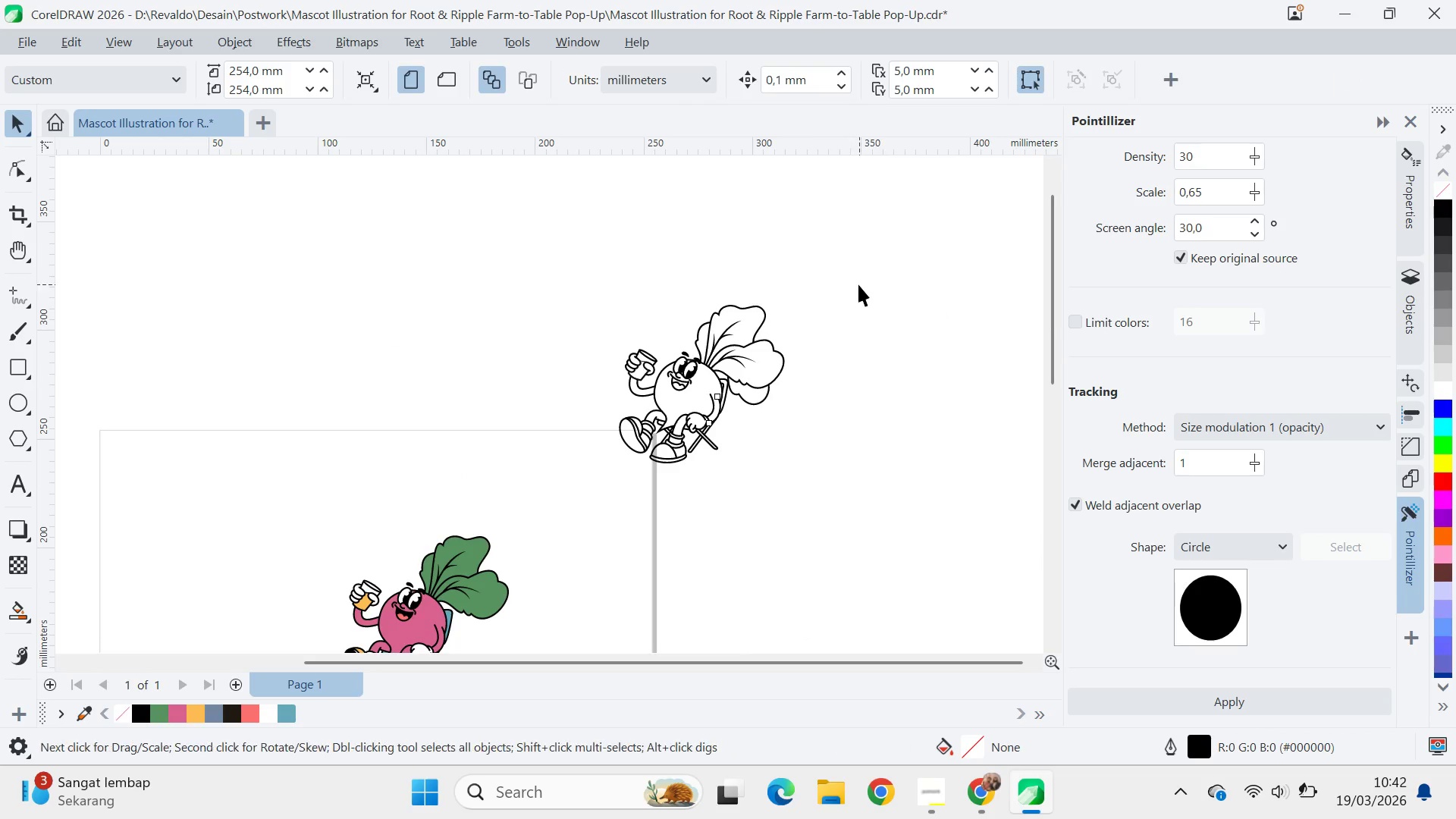 
left_click_drag(start_coordinate=[878, 329], to_coordinate=[785, 485])
 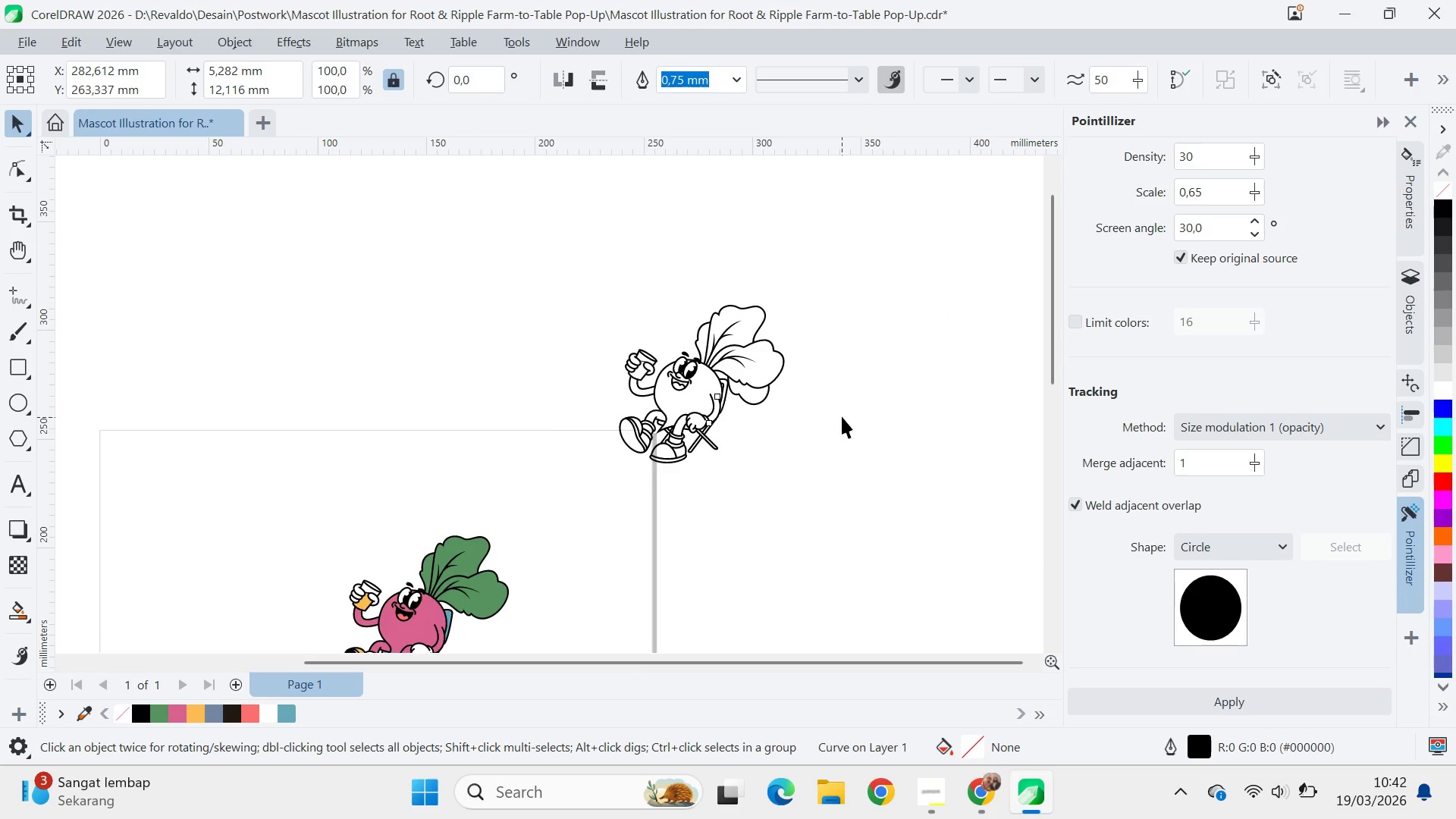 
left_click_drag(start_coordinate=[842, 417], to_coordinate=[843, 405])
 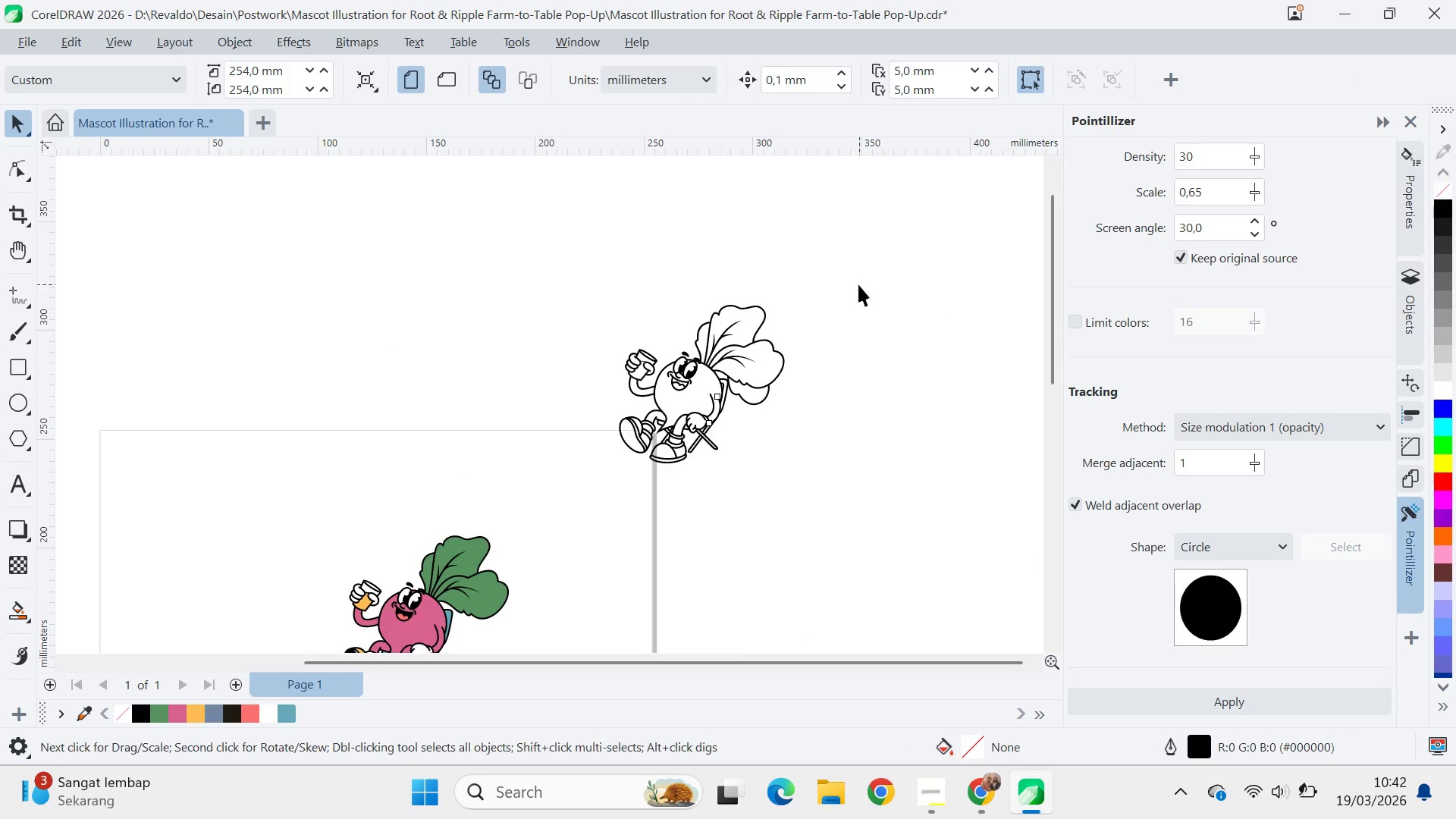 
left_click_drag(start_coordinate=[859, 284], to_coordinate=[568, 518])
 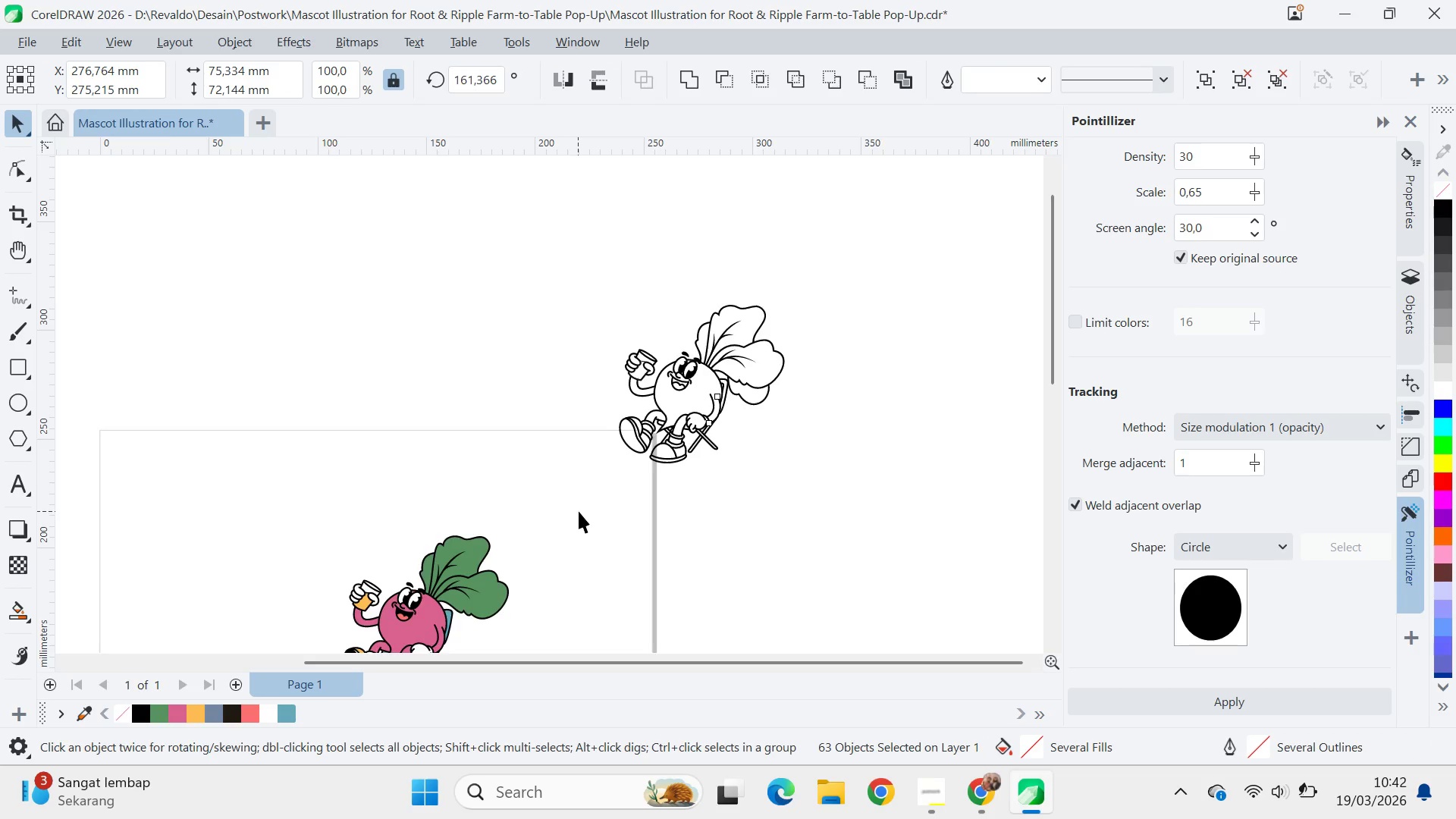 
scroll: coordinate [580, 506], scroll_direction: up, amount: 3.0
 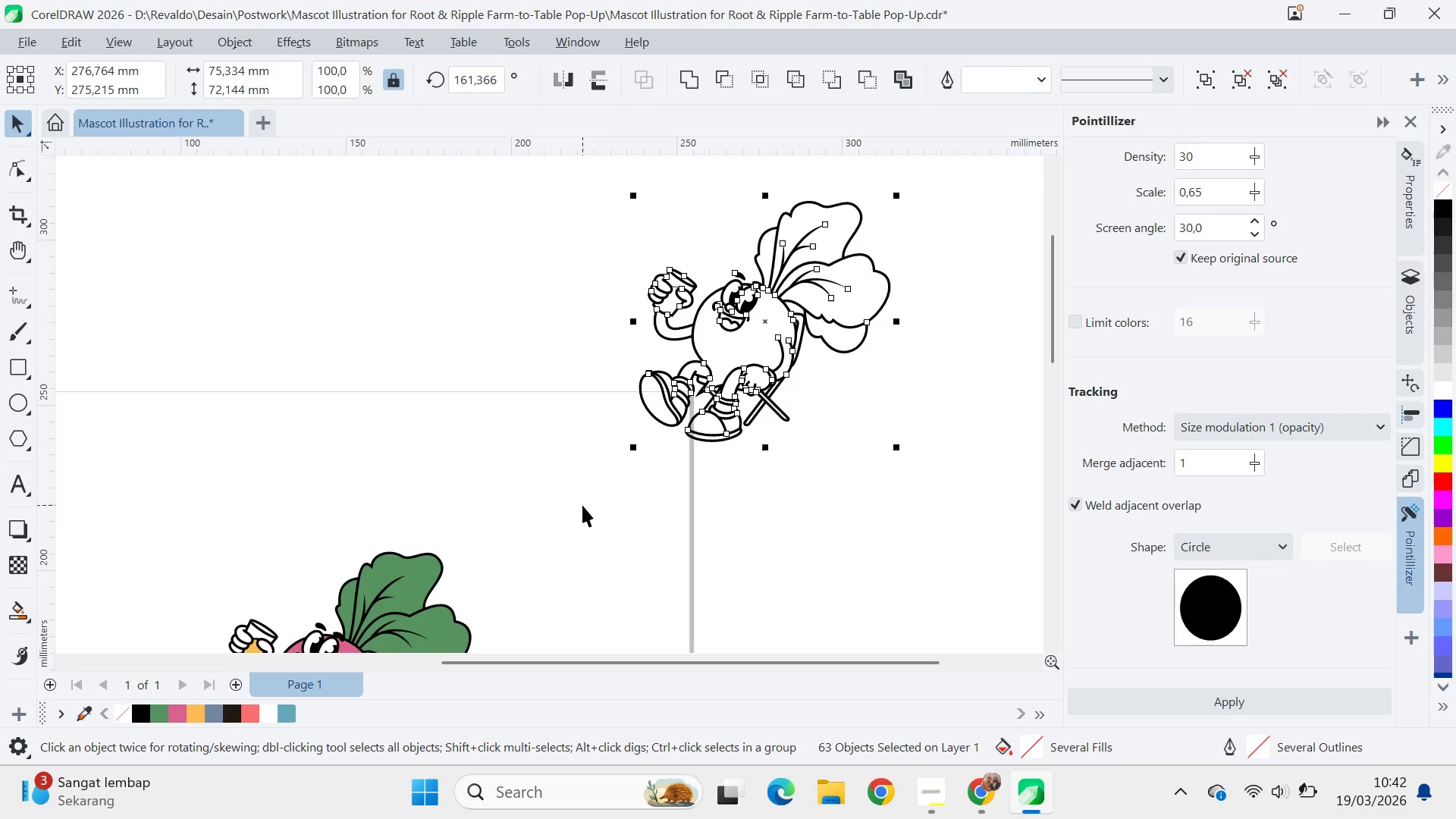 
key(Control+G)
 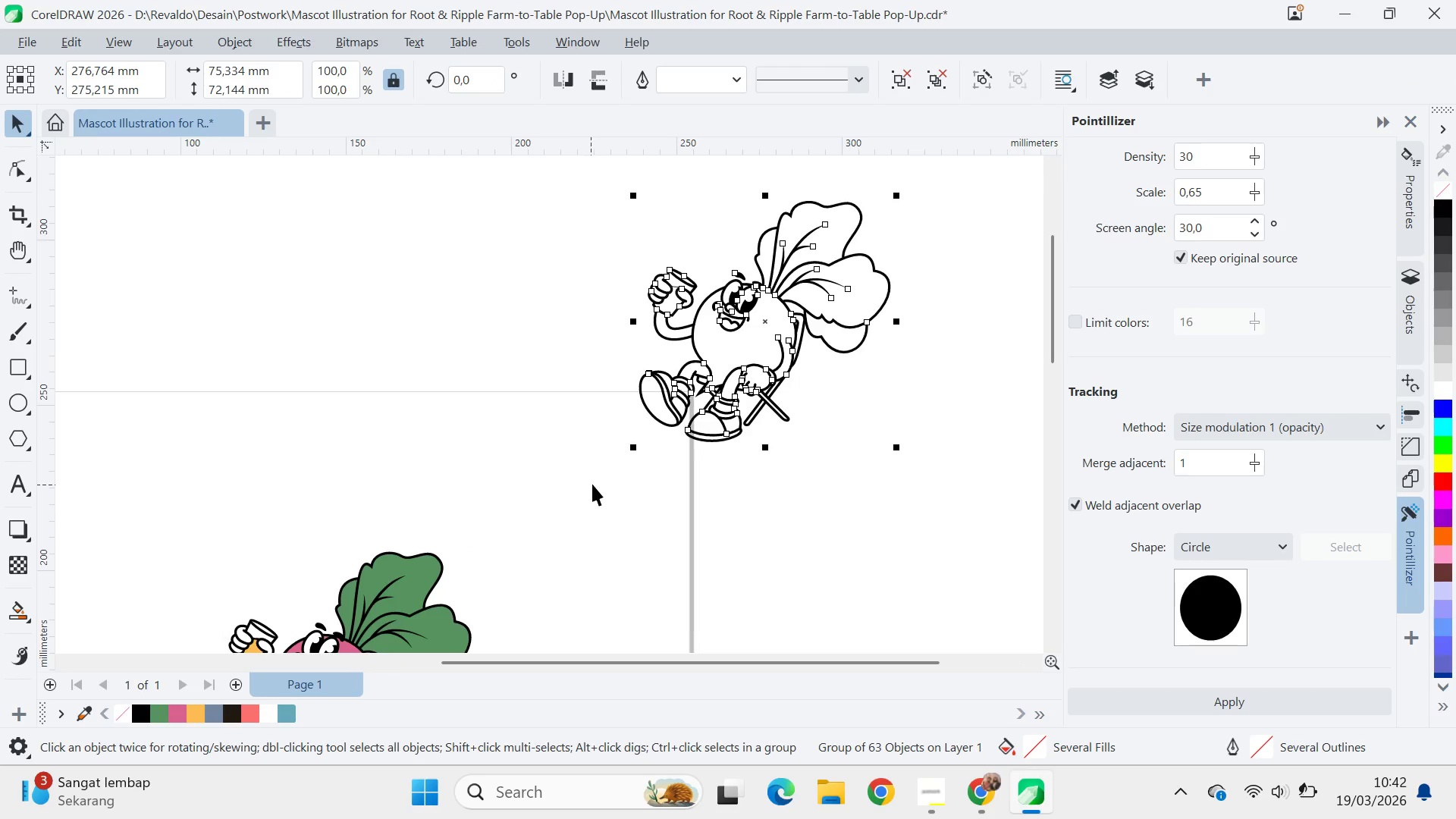 
key(Q)
 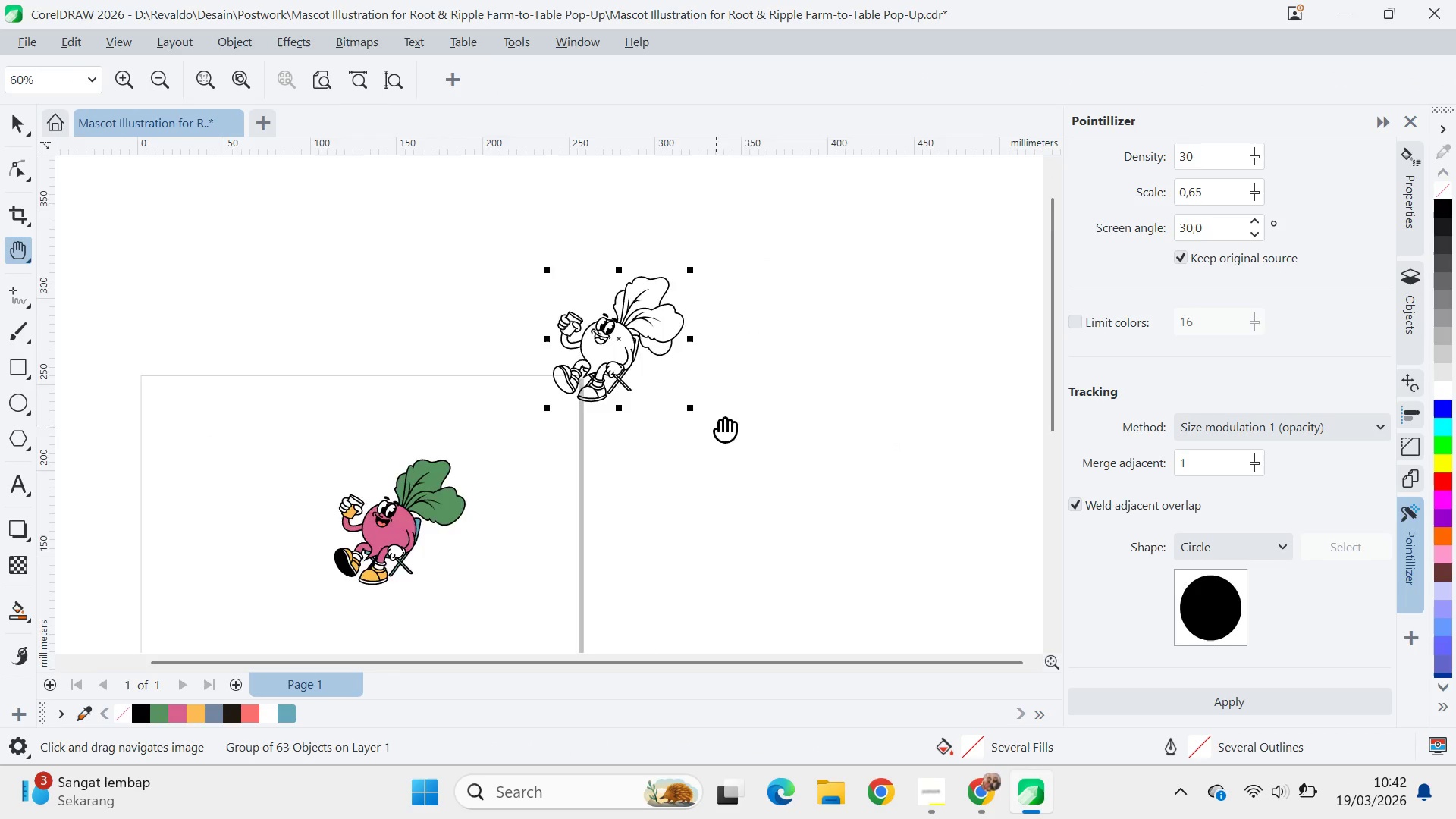 
scroll: coordinate [603, 483], scroll_direction: down, amount: 5.0
 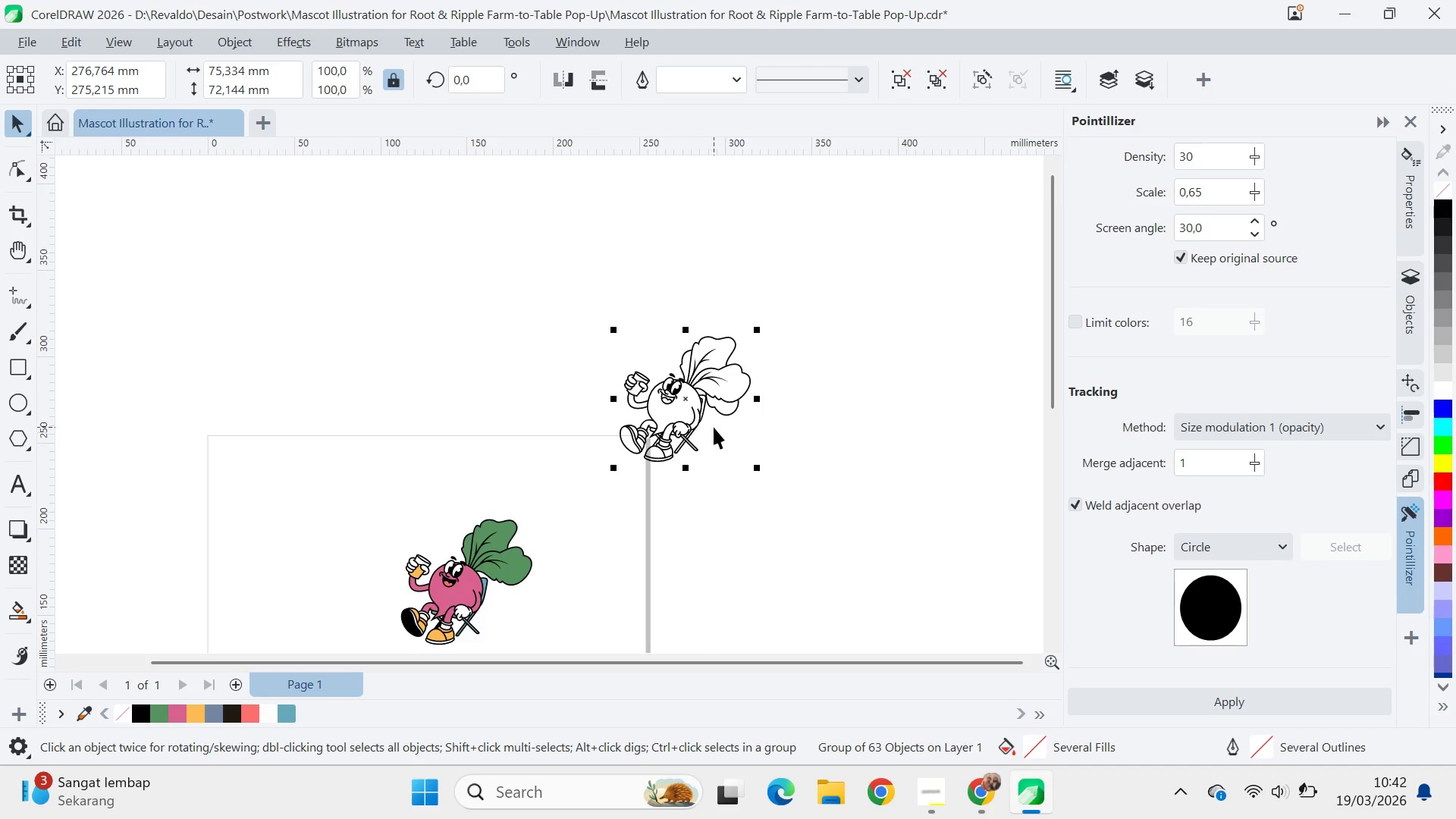 
left_click_drag(start_coordinate=[715, 426], to_coordinate=[791, 325])
 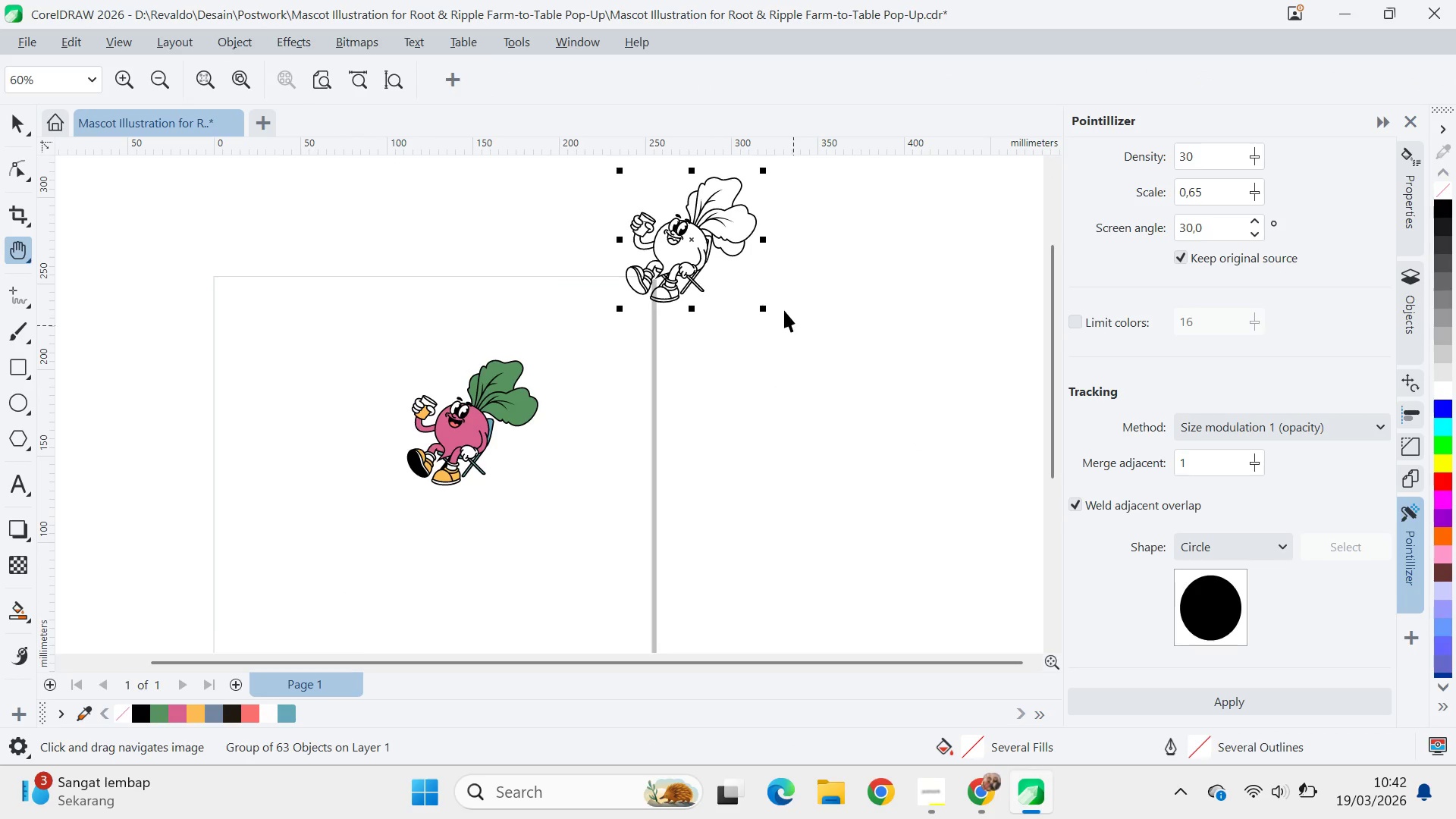 
type(vq)
 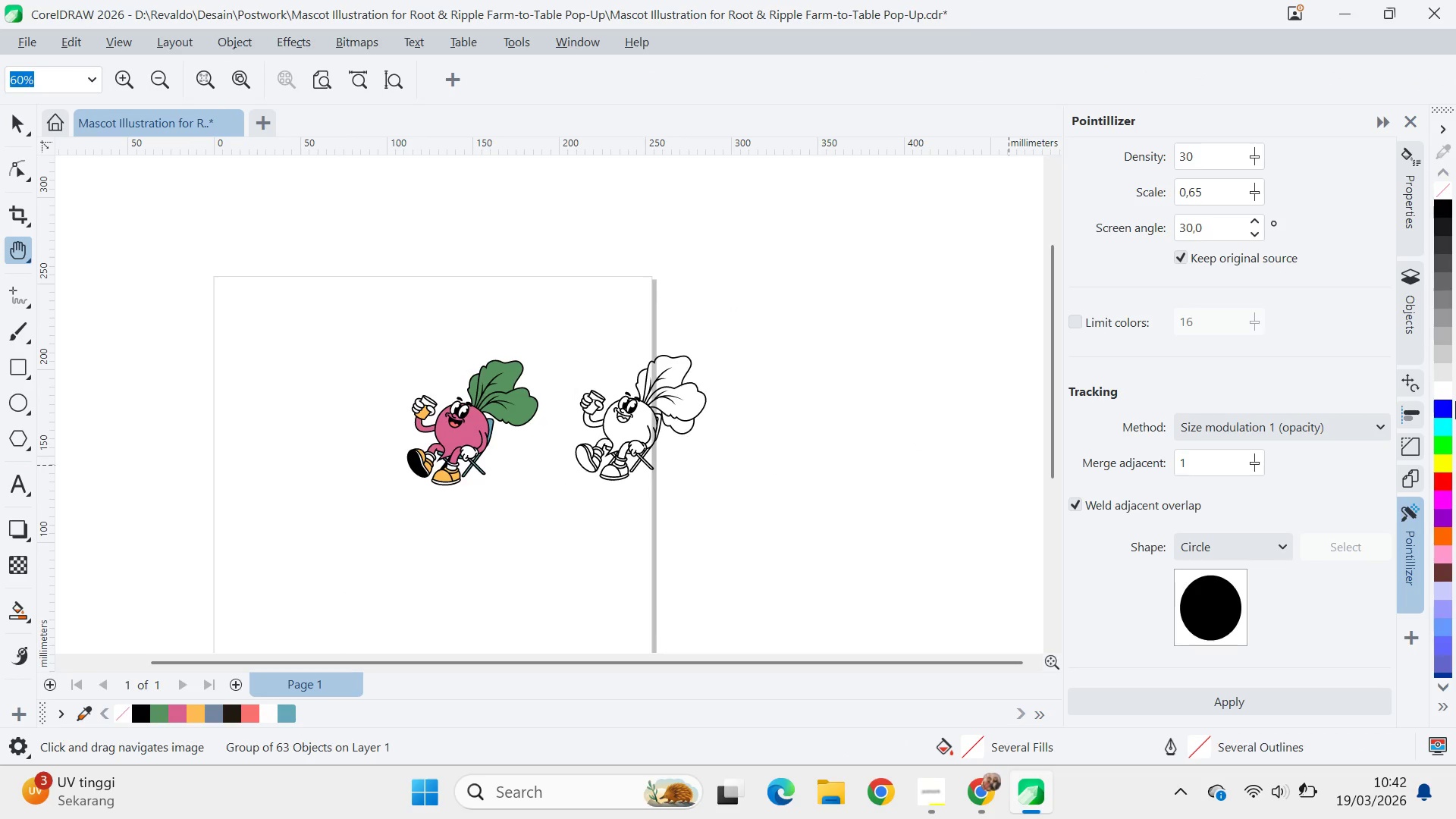 
left_click_drag(start_coordinate=[692, 234], to_coordinate=[635, 409])
 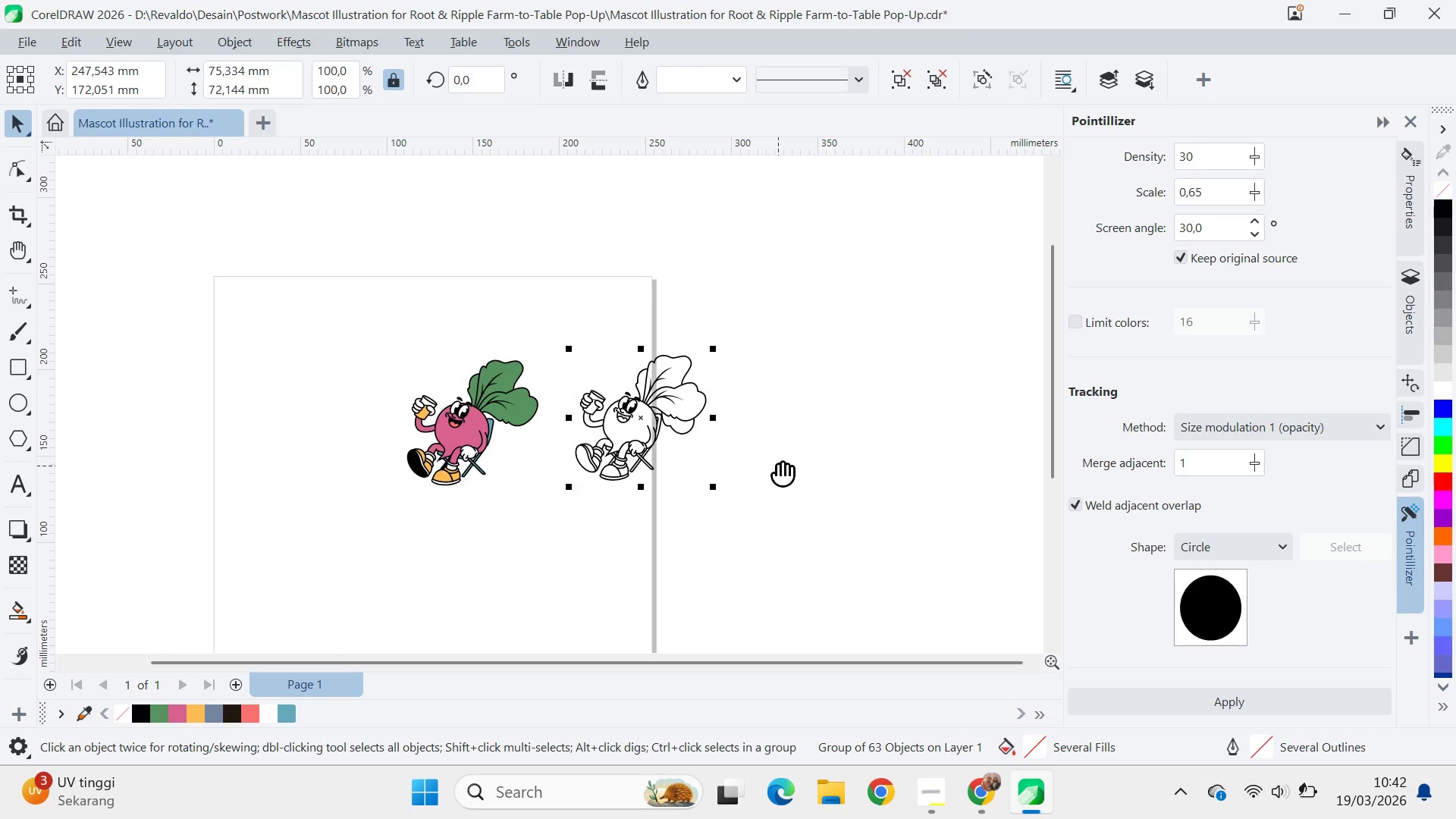 
left_click([778, 466])
 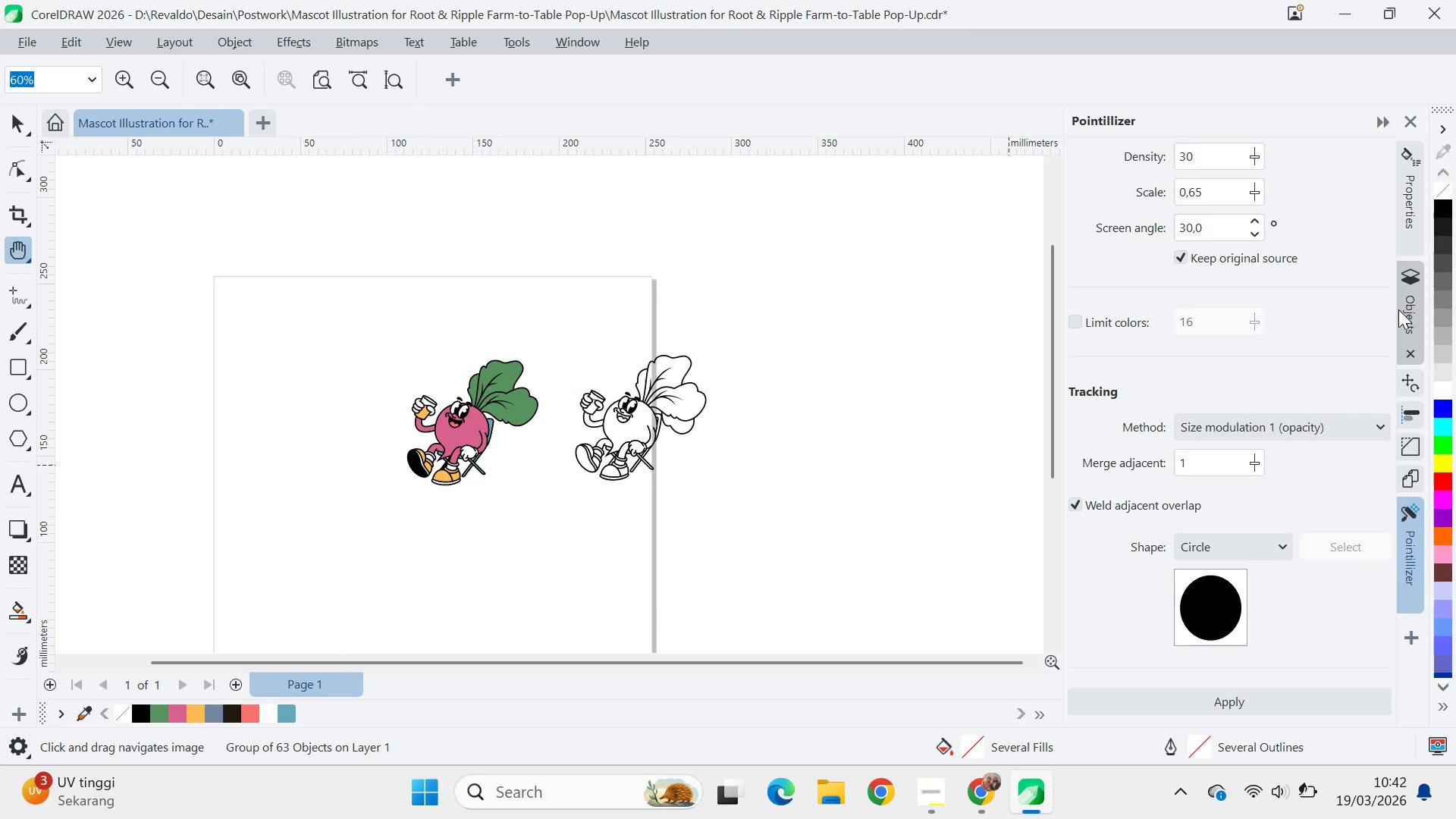 
left_click([1402, 301])
 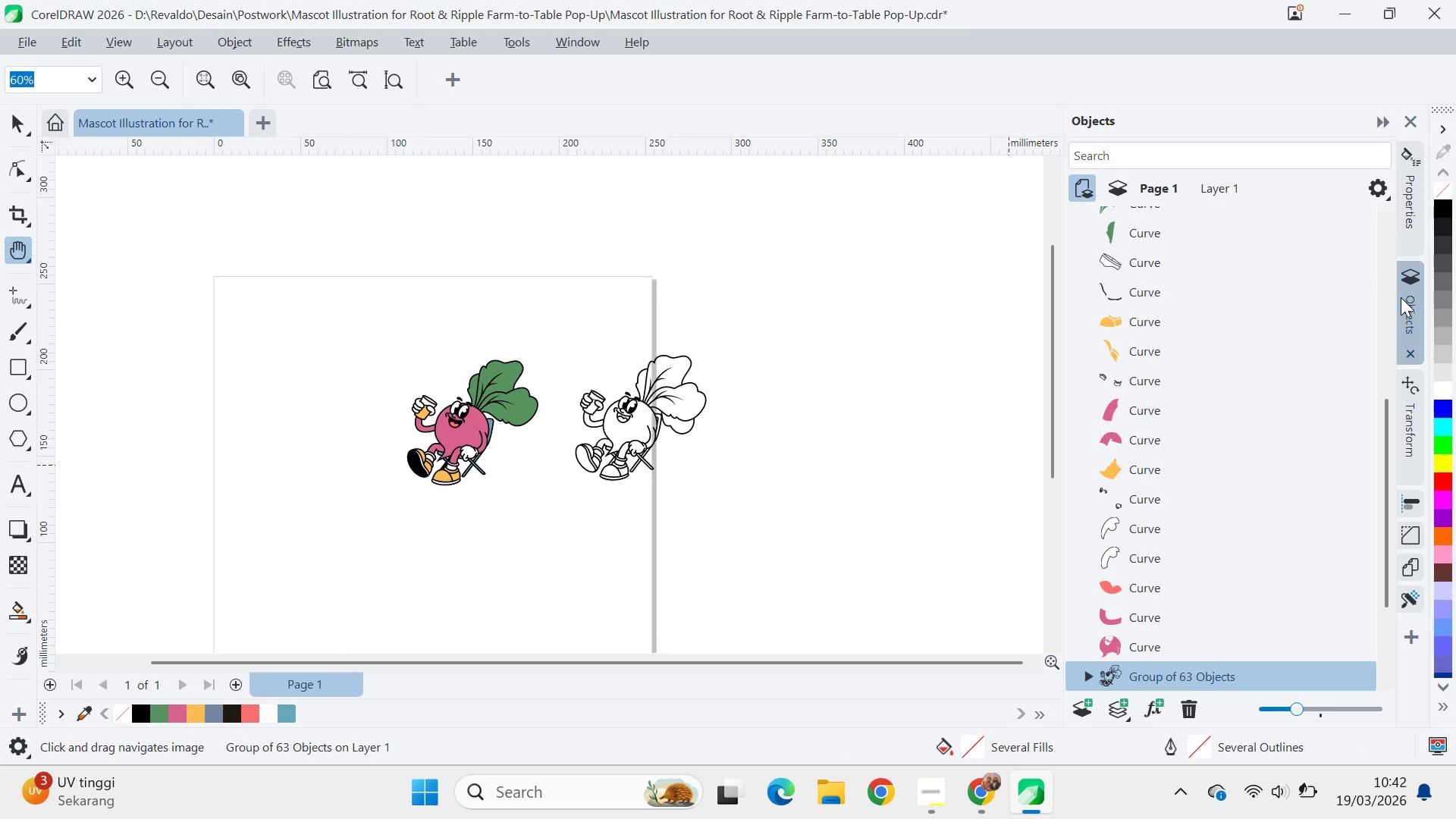 
mouse_move([1407, 311])
 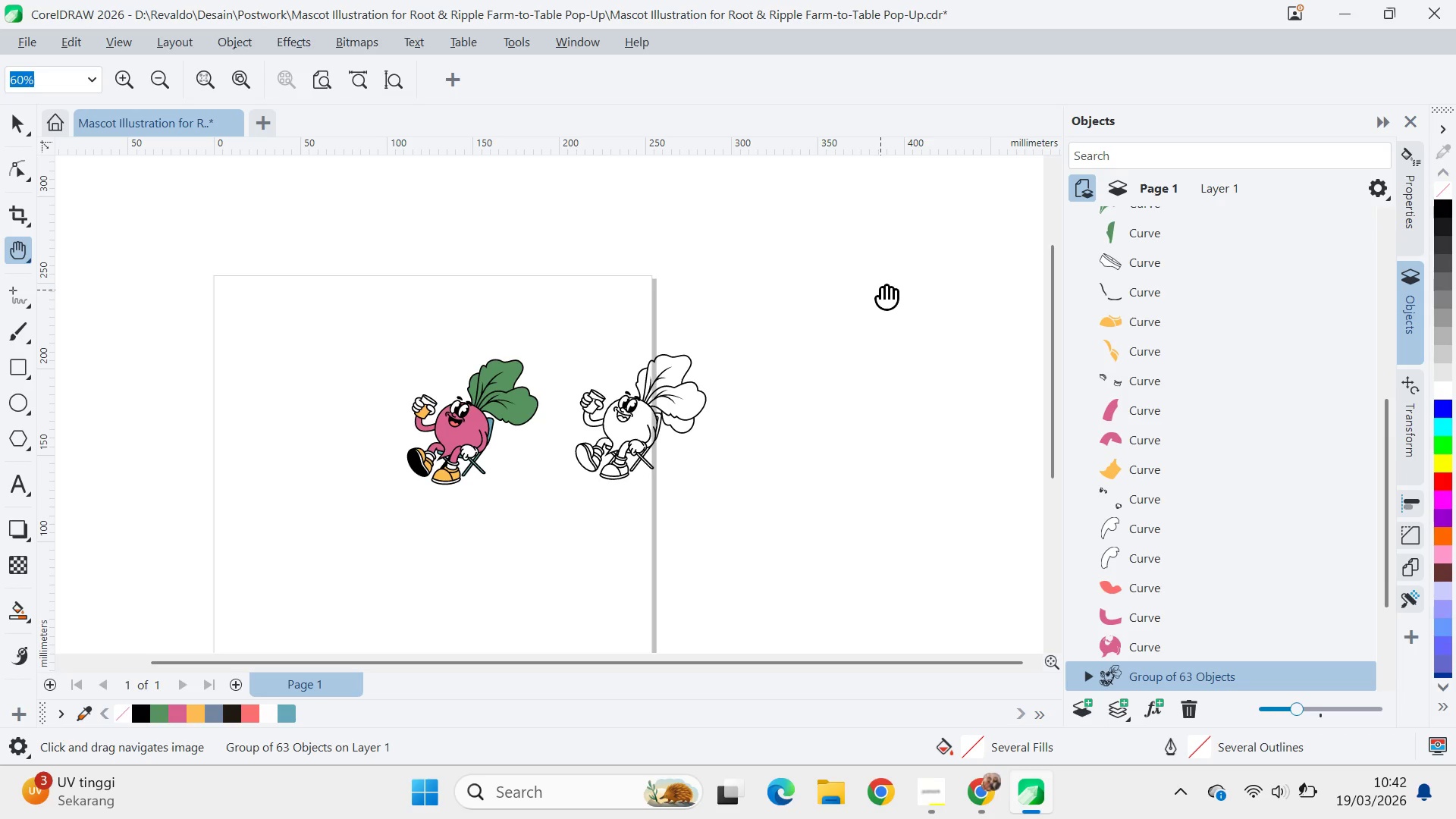 
left_click_drag(start_coordinate=[823, 346], to_coordinate=[939, 353])
 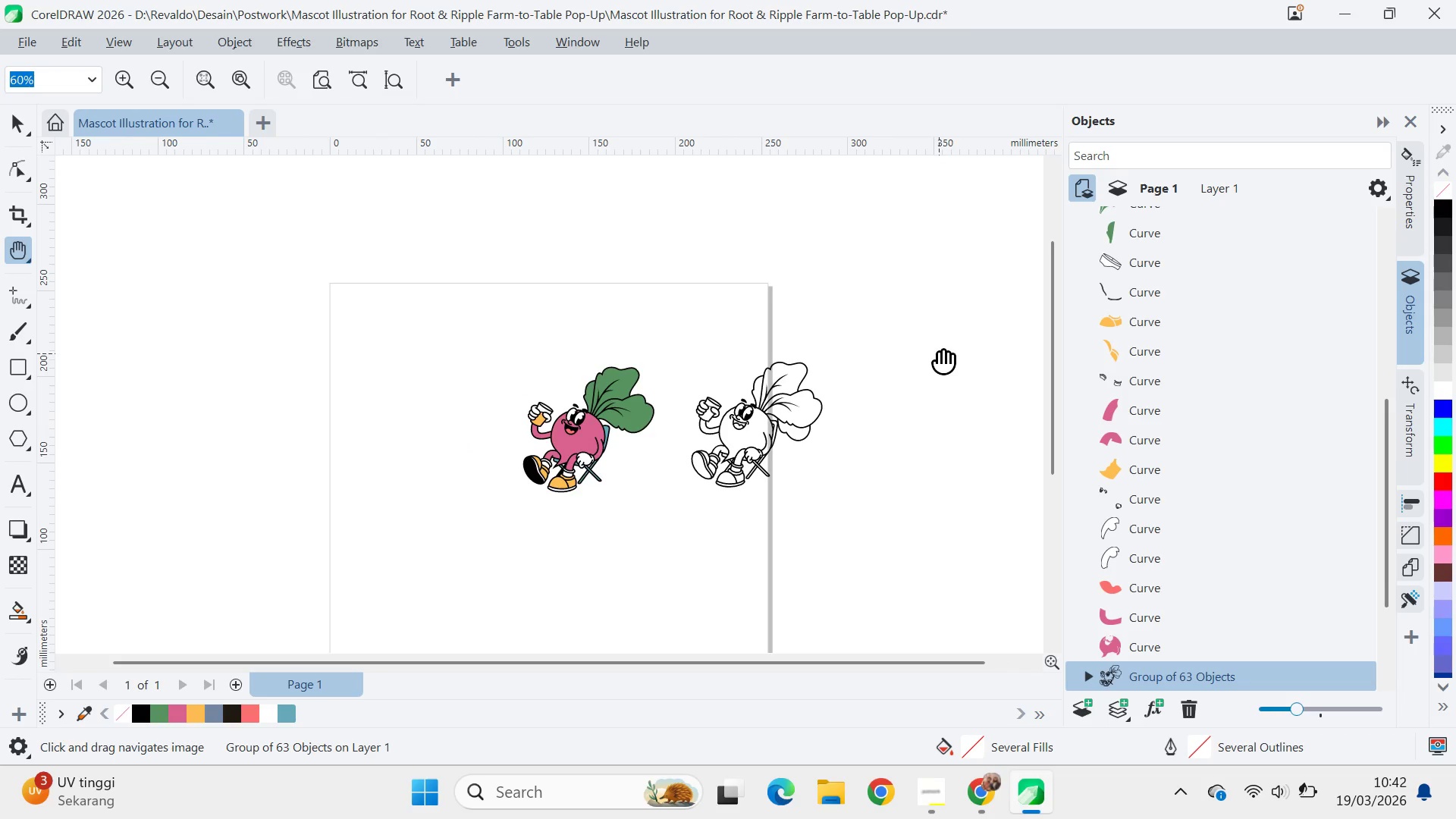 
type(qv)
 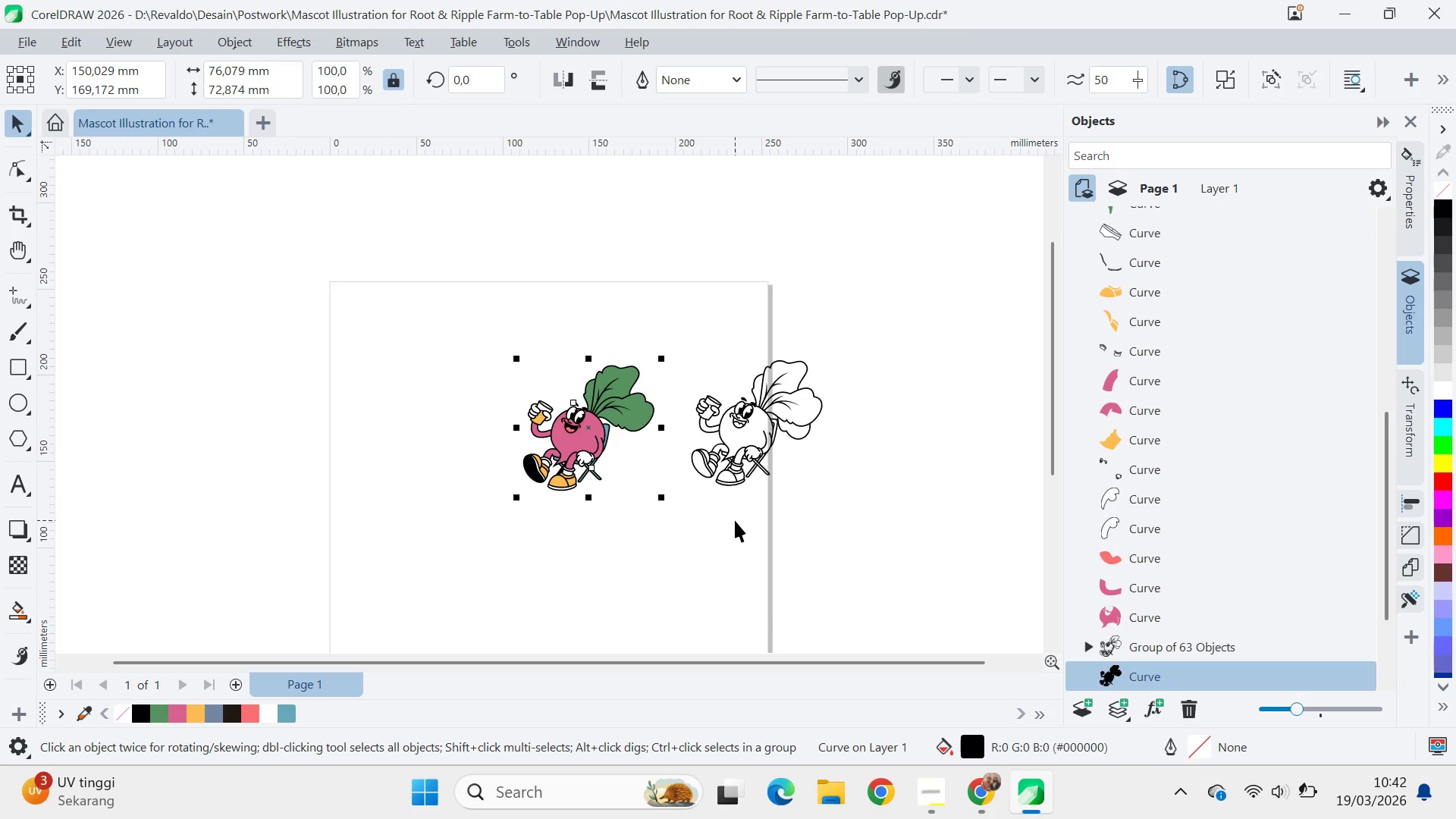 
hold_key(key=ControlLeft, duration=0.42)
 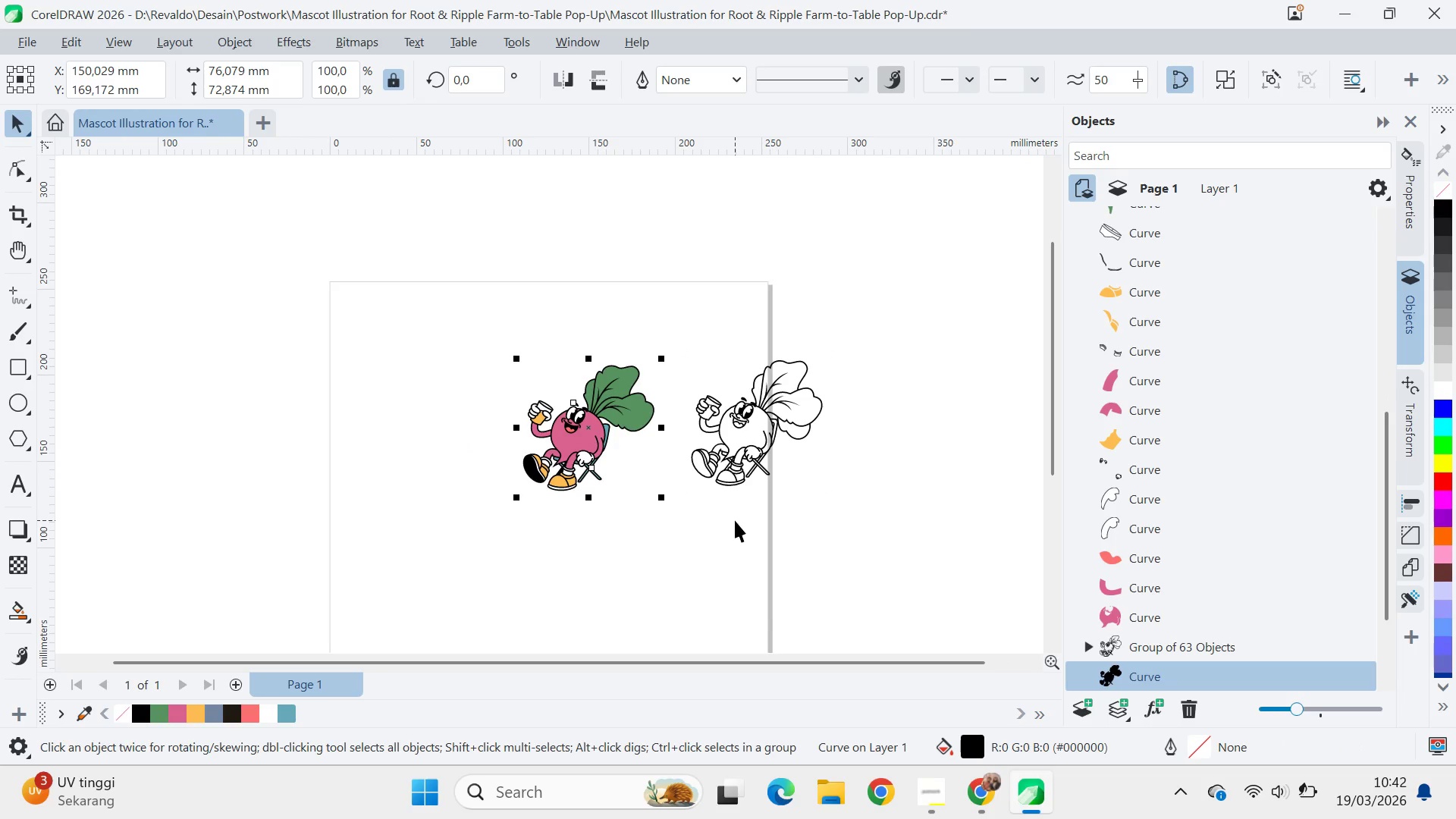 
key(Shift+PageDown)
 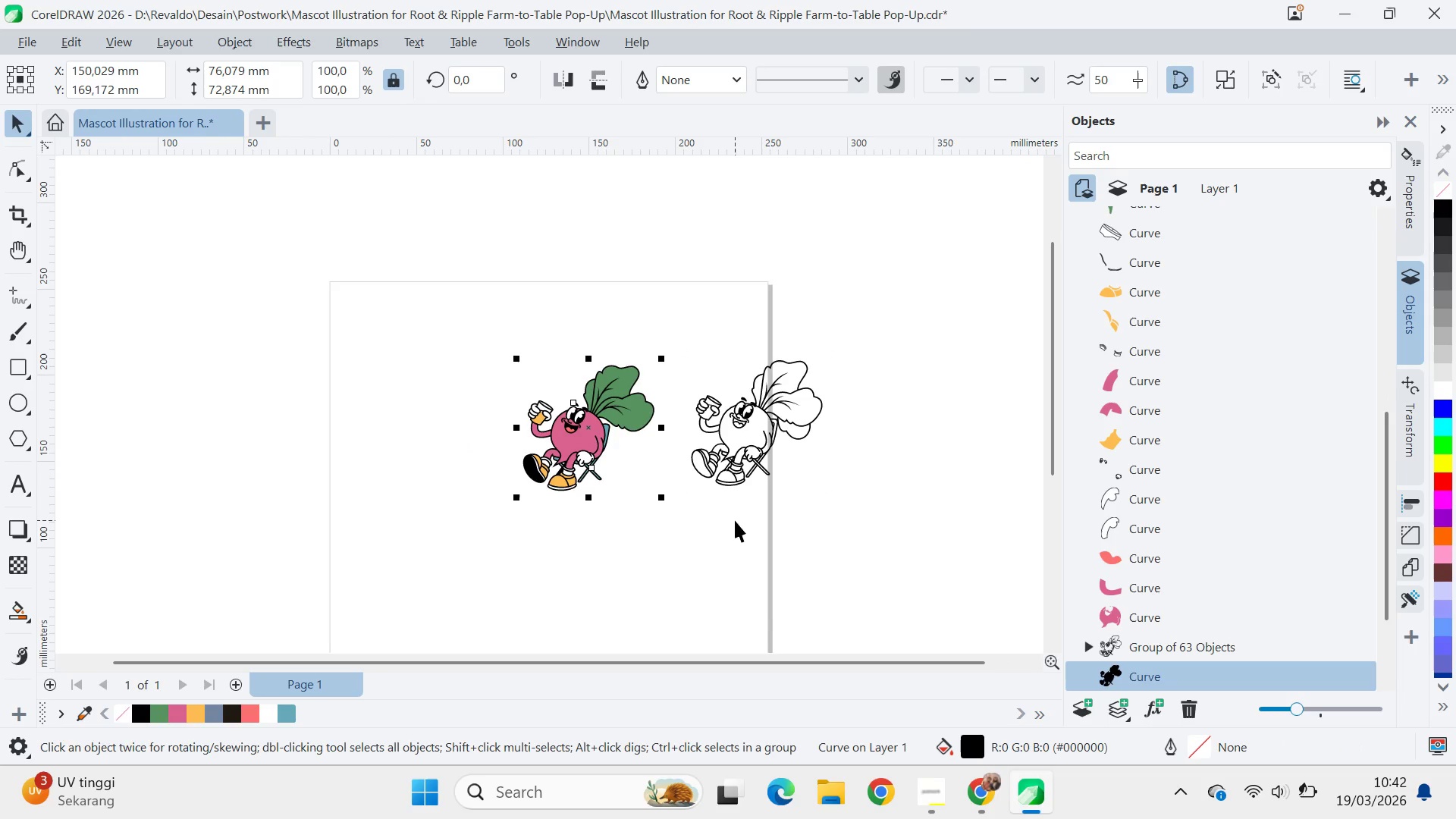 
key(Shift+PageDown)
 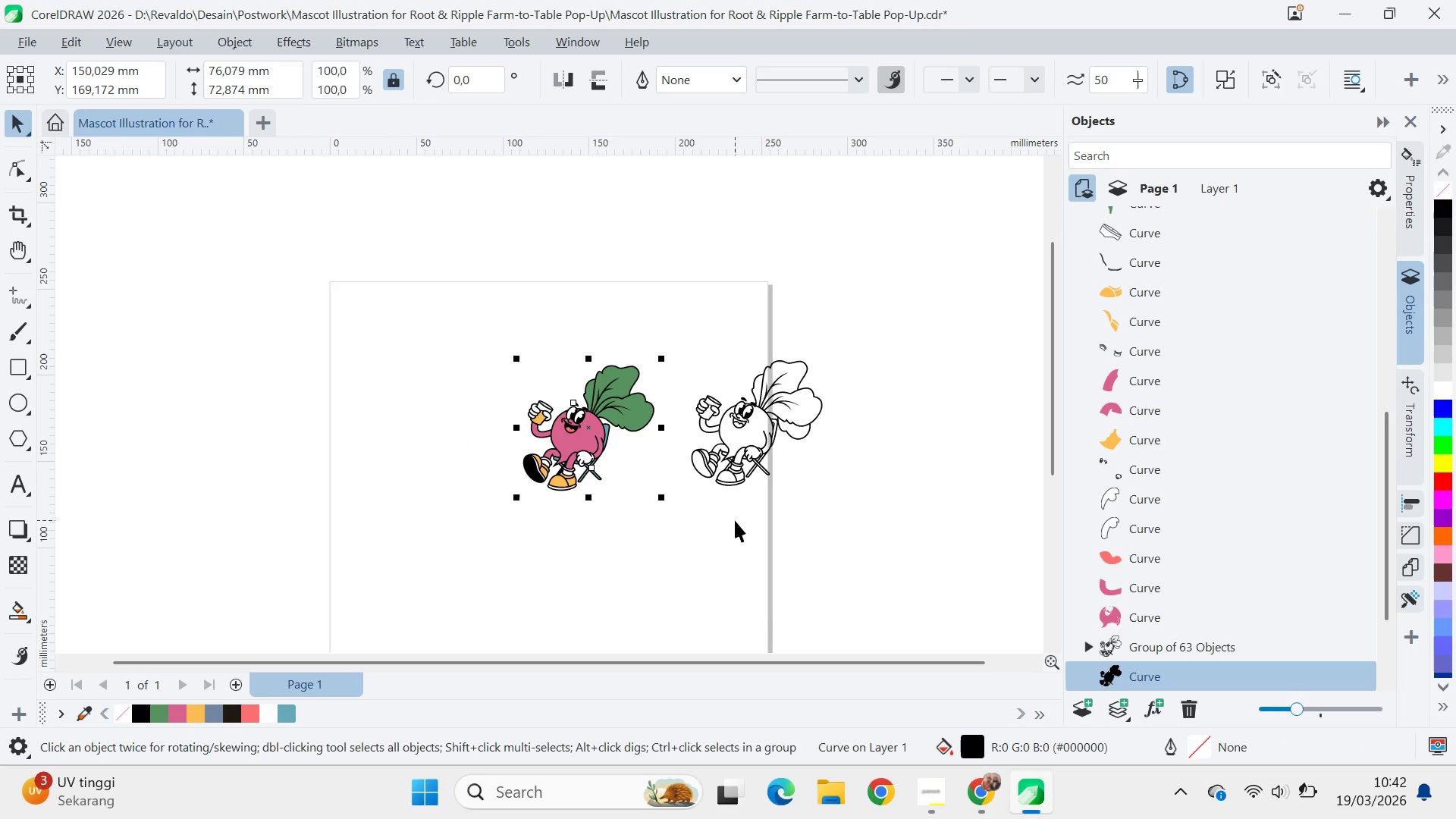 
key(Shift+PageDown)
 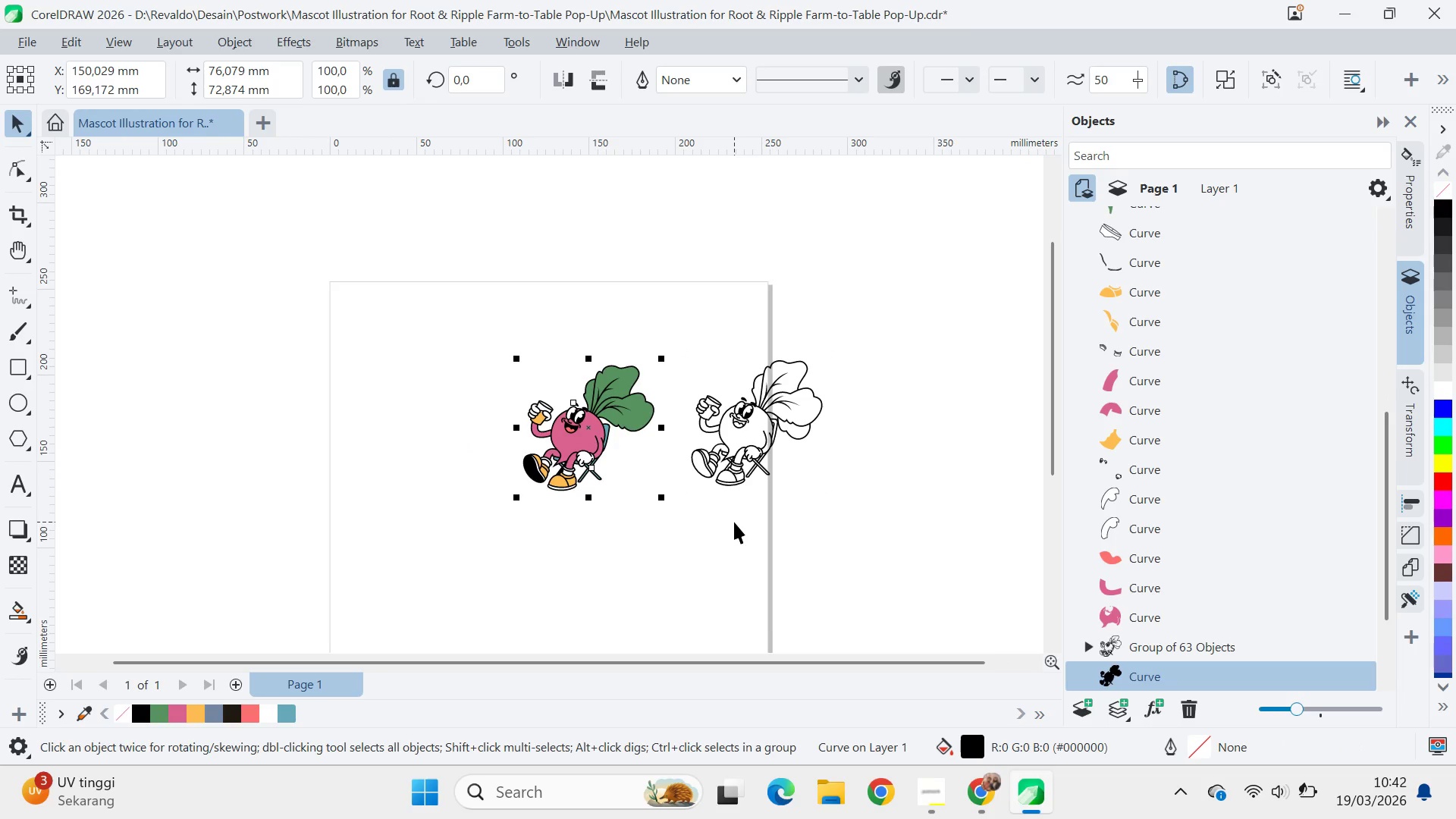 
left_click([734, 518])
 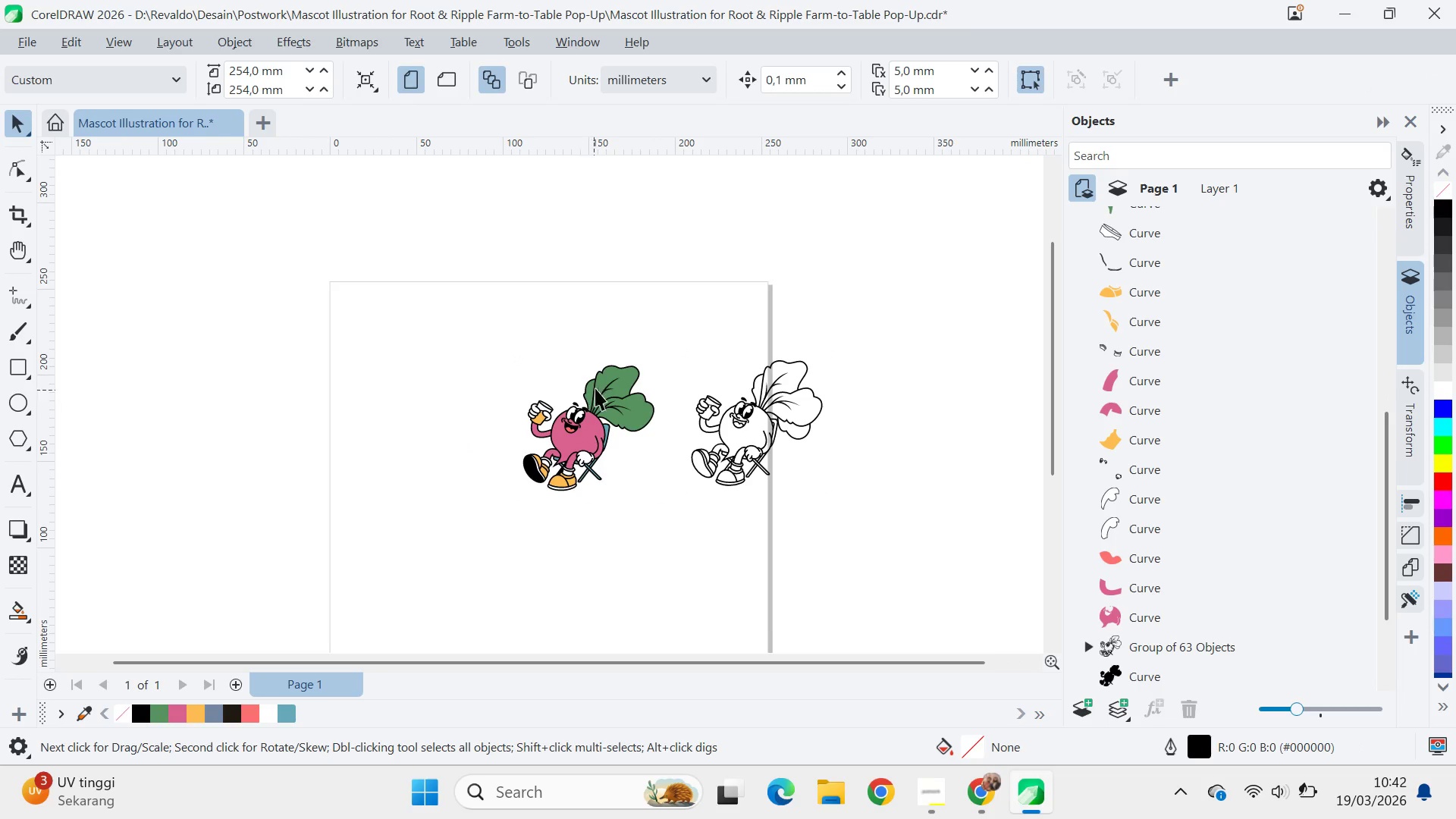 
left_click([563, 418])
 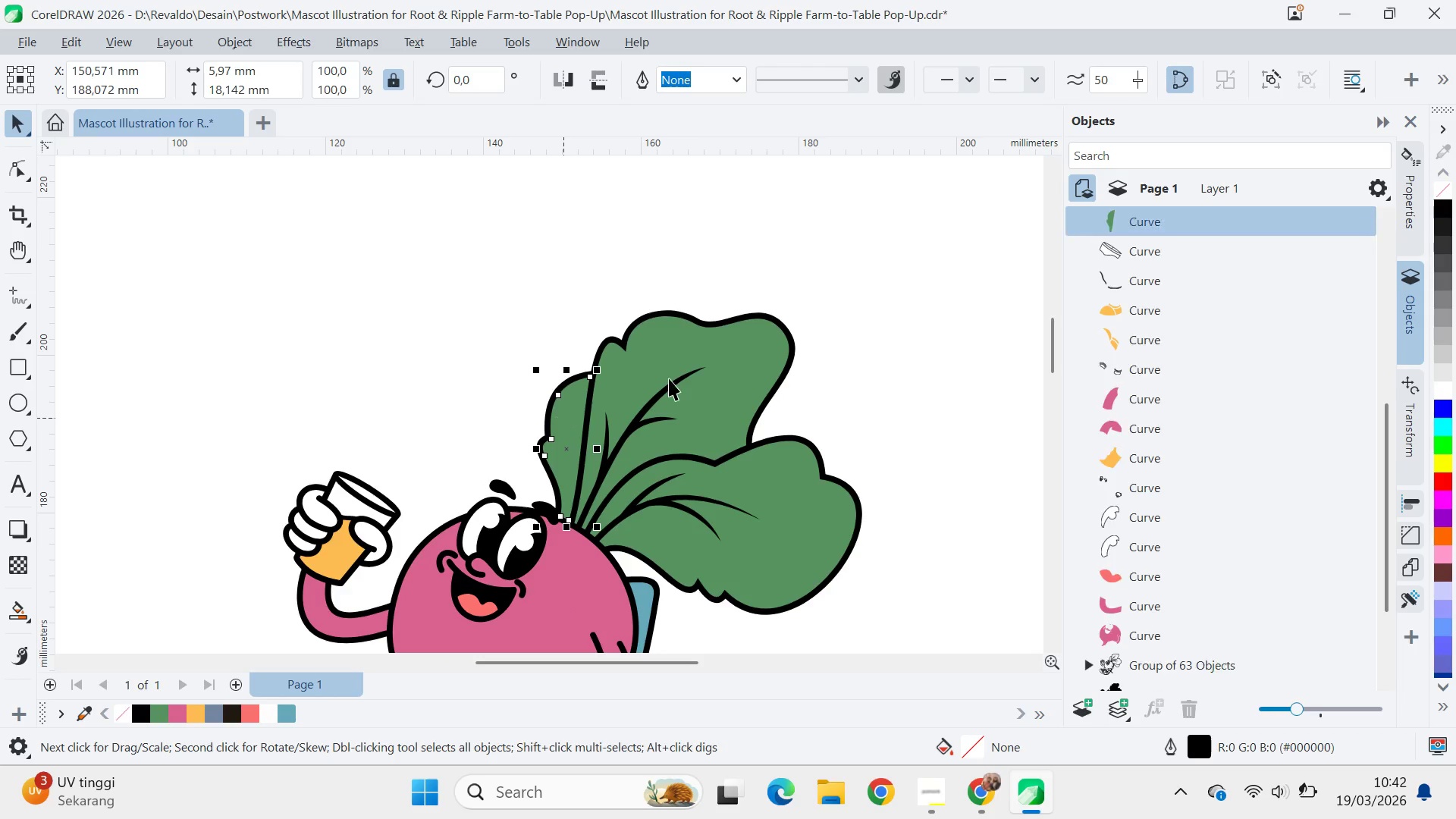 
scroll: coordinate [577, 402], scroll_direction: up, amount: 11.0
 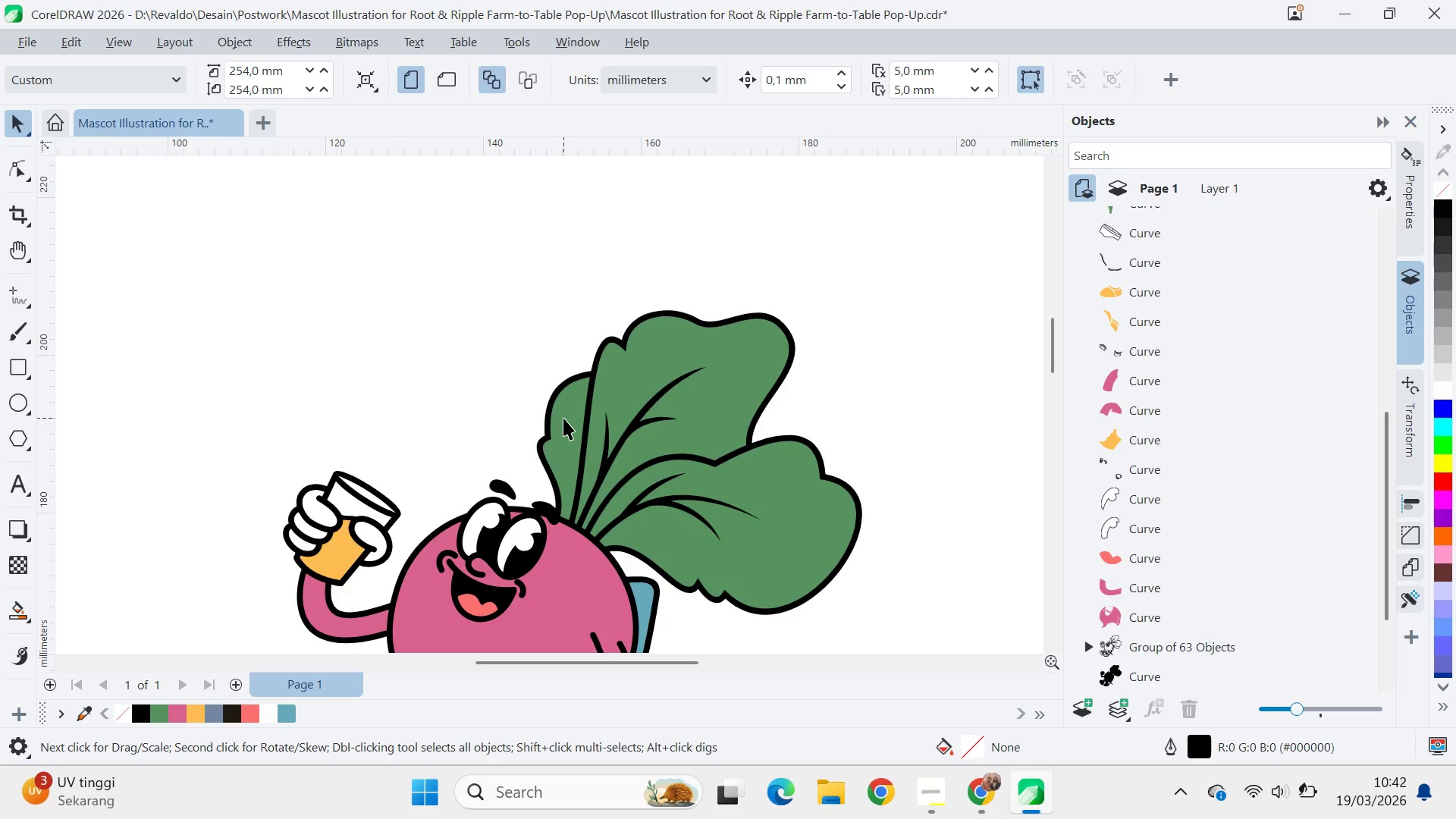 
hold_key(key=ShiftLeft, duration=1.5)
left_click([691, 342])
 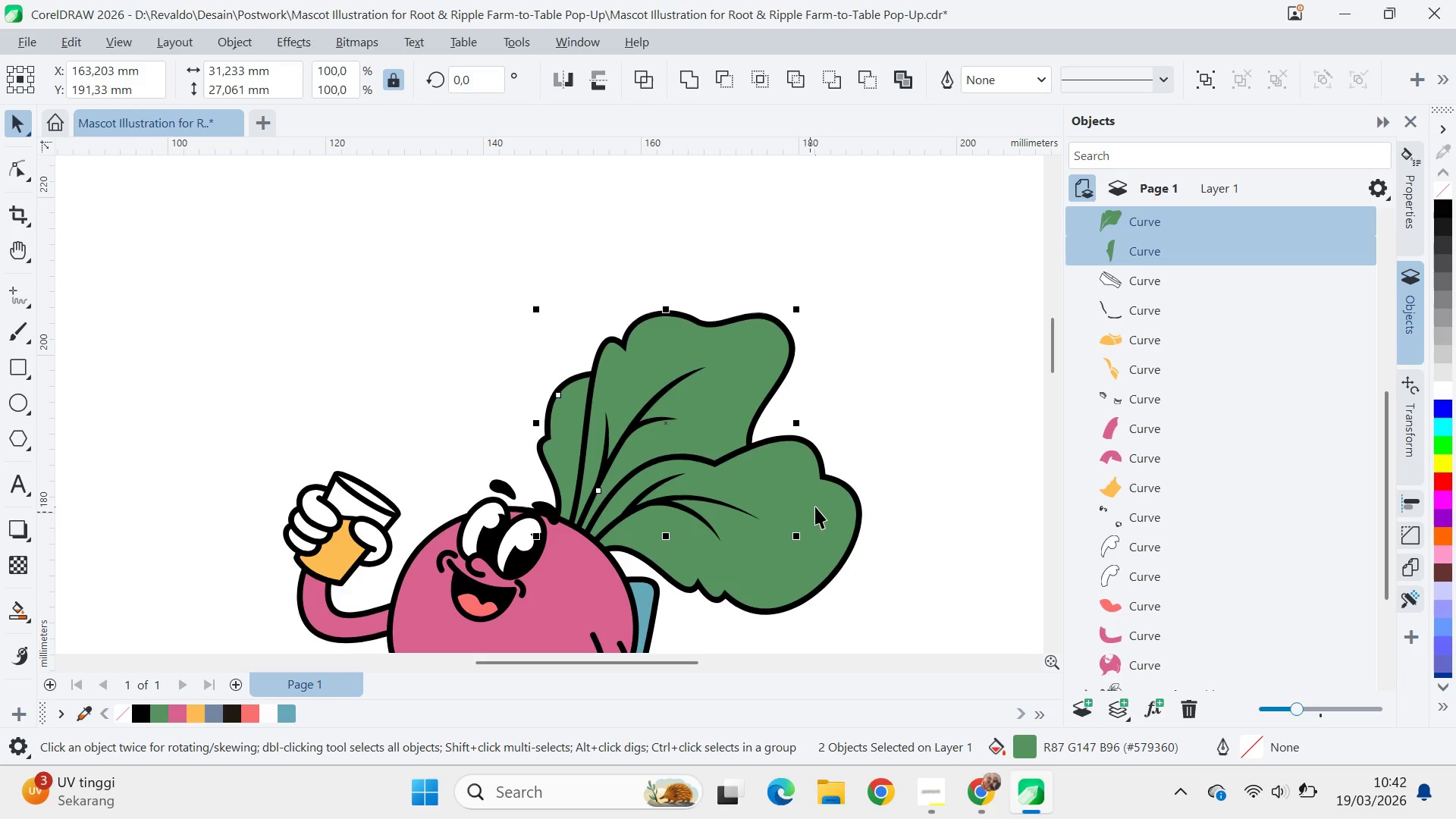 
left_click([815, 505])
 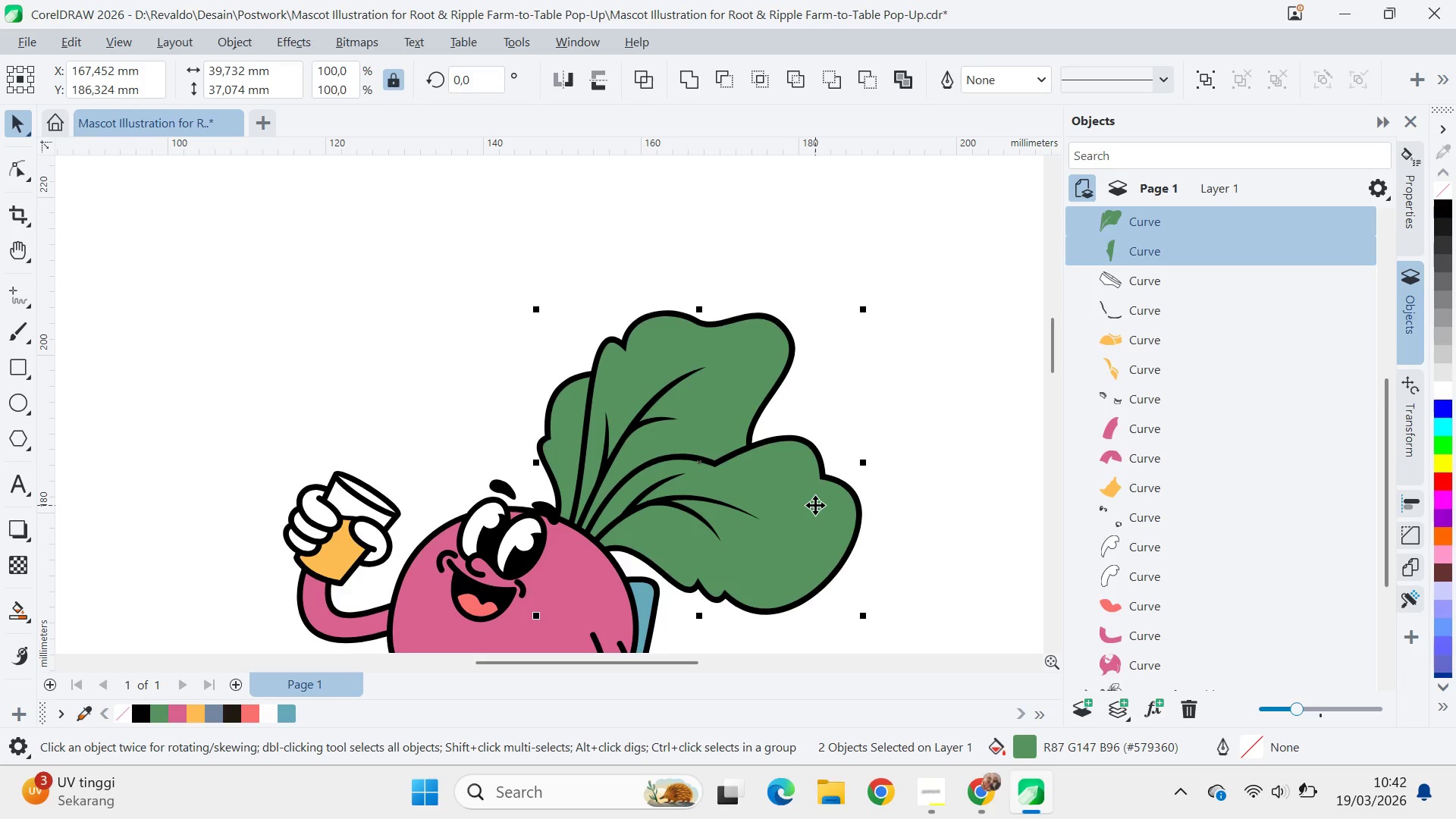 
key(Shift+ShiftLeft)
 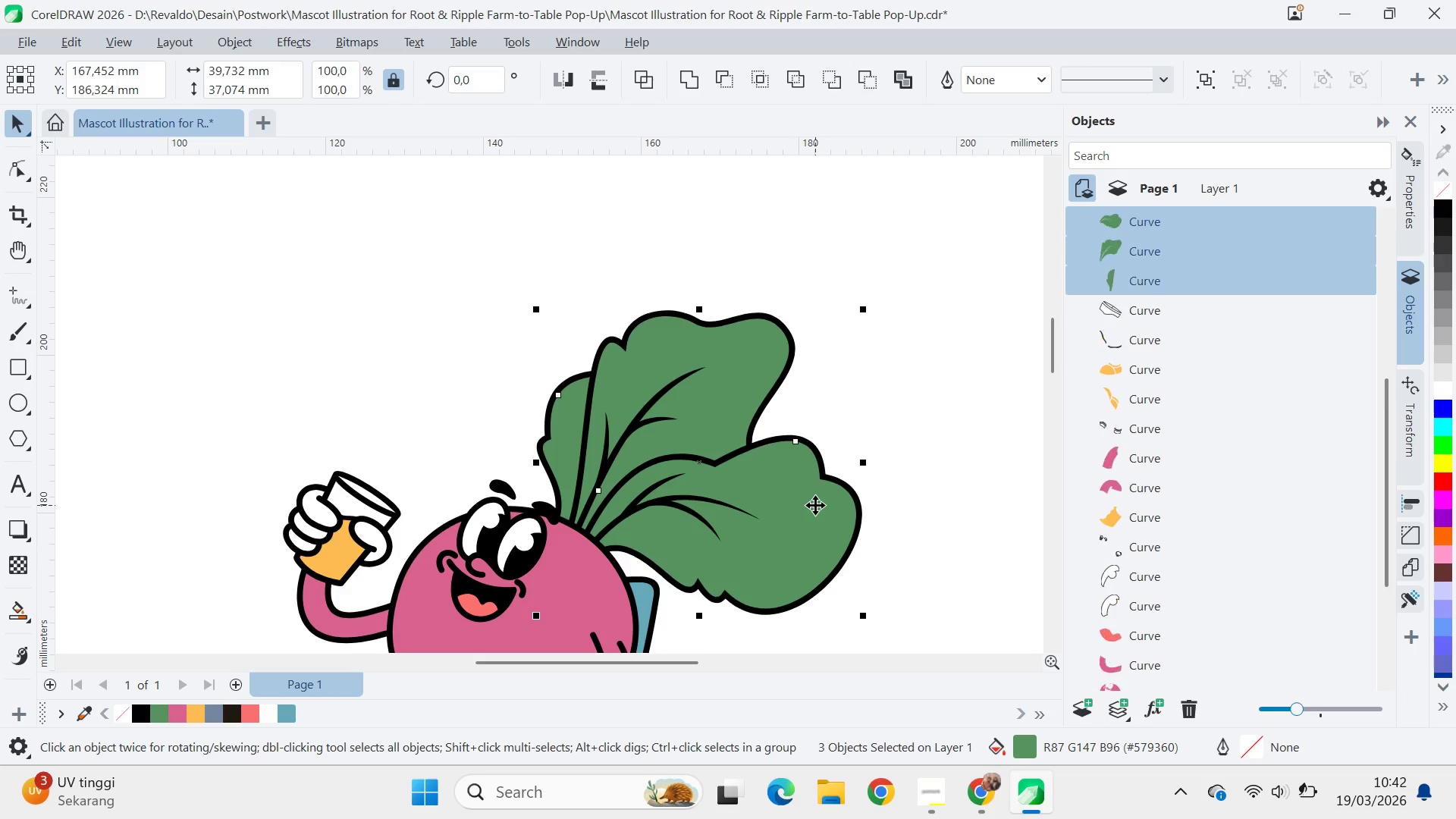 
key(Shift+ShiftLeft)
 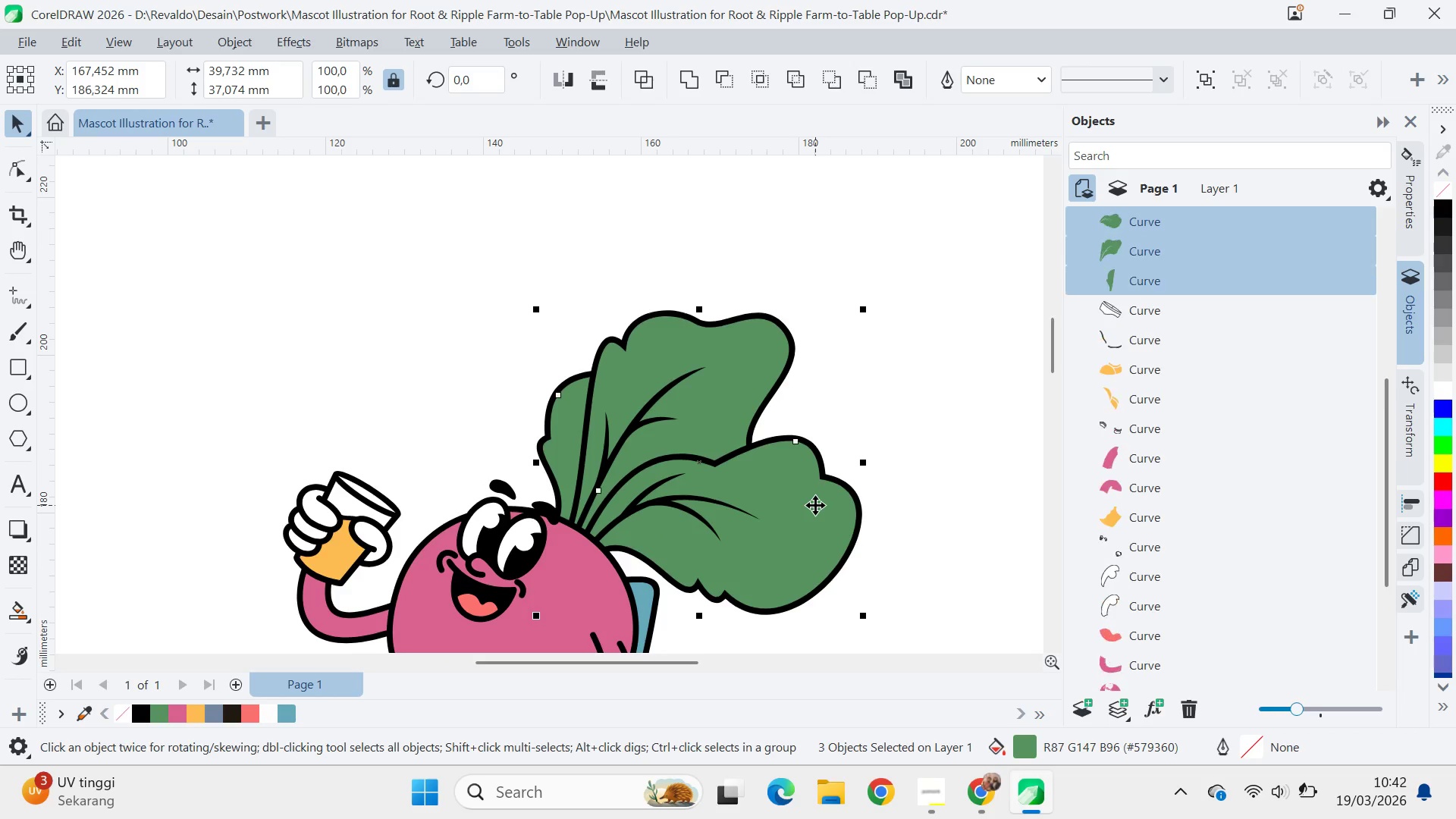 
key(Shift+ShiftLeft)
 